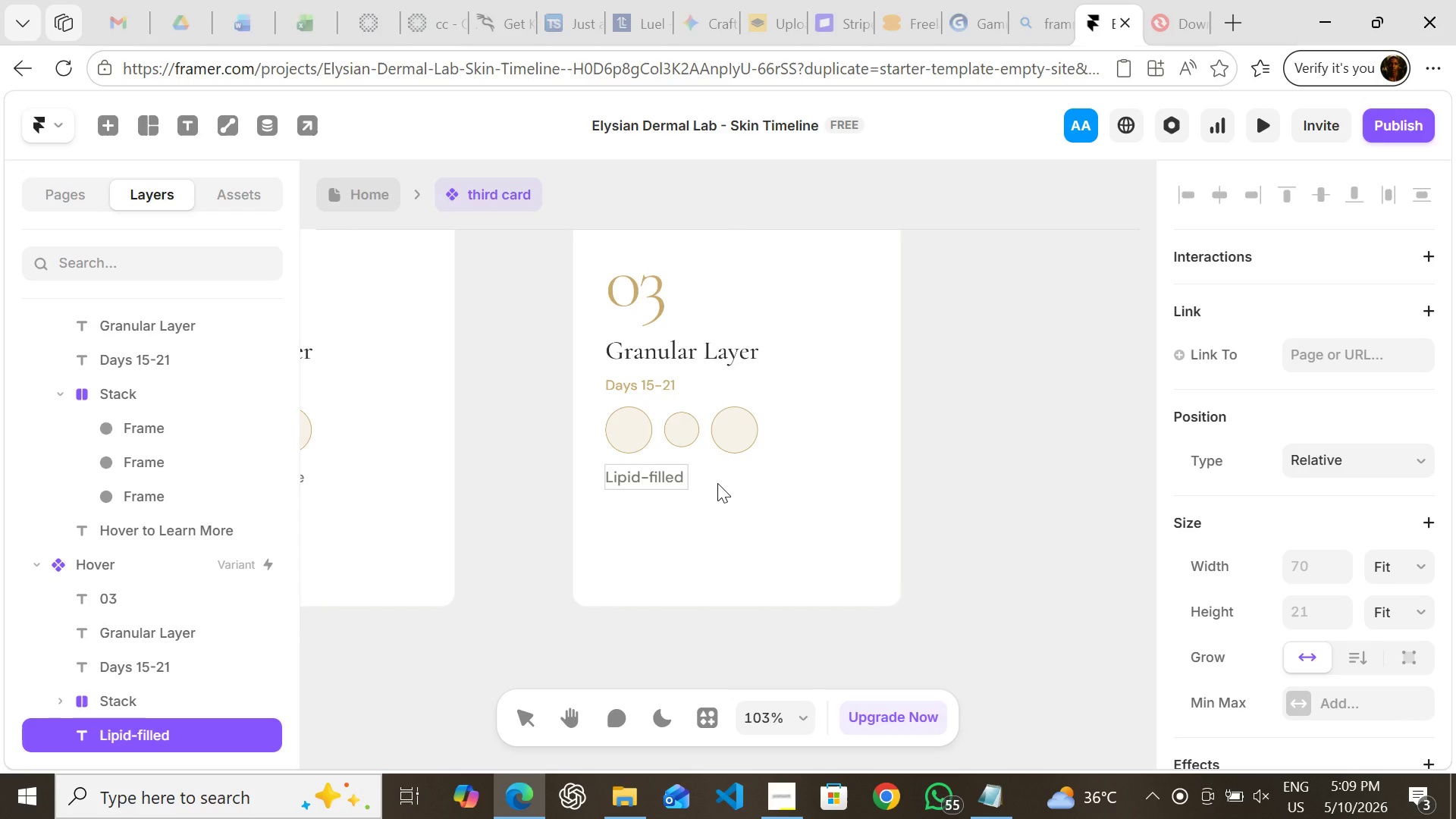 
wait(13.11)
 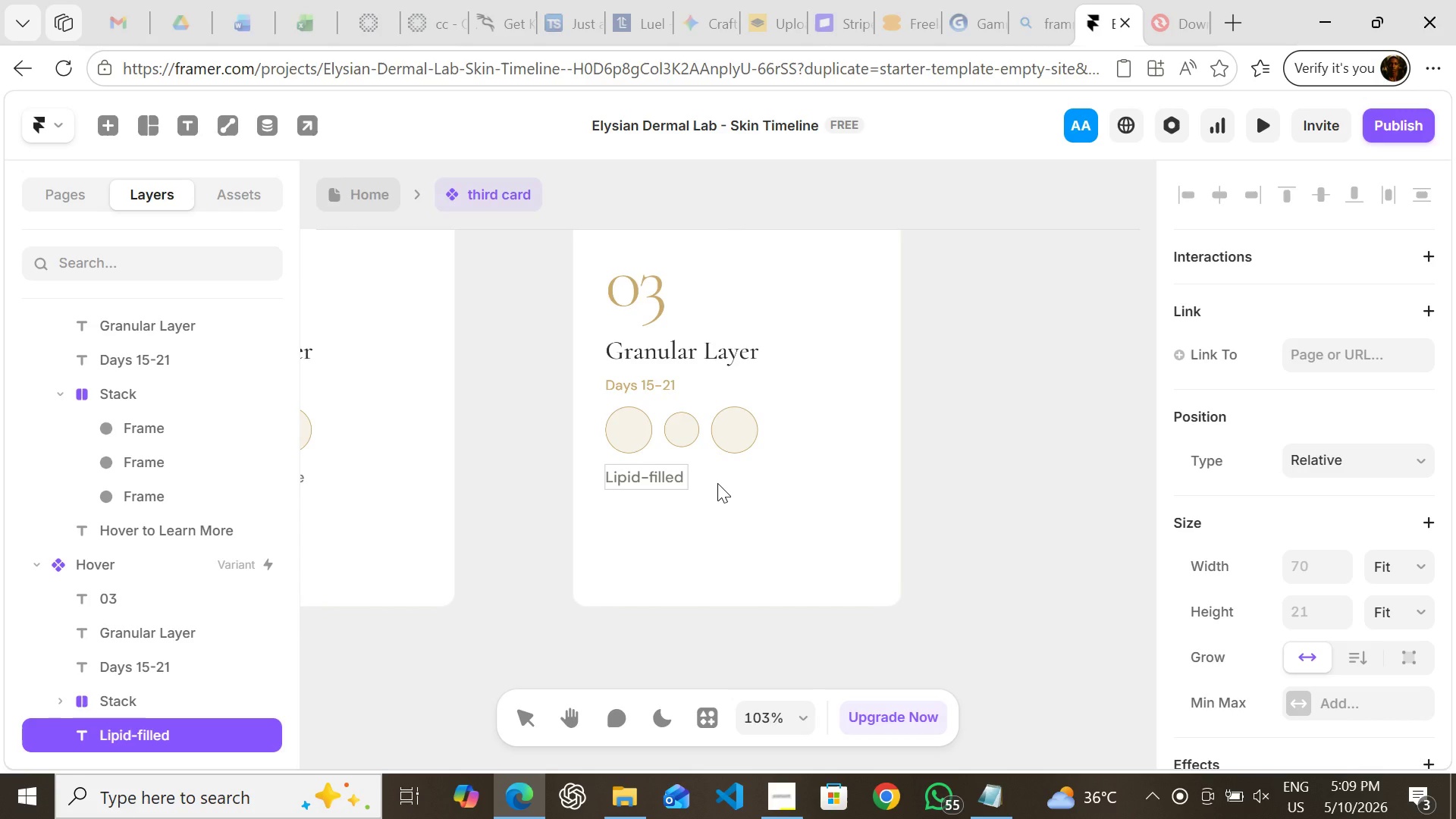 
type(granules fro)
key(Backspace)
key(Backspace)
key(Backspace)
type(form the waterproof)
 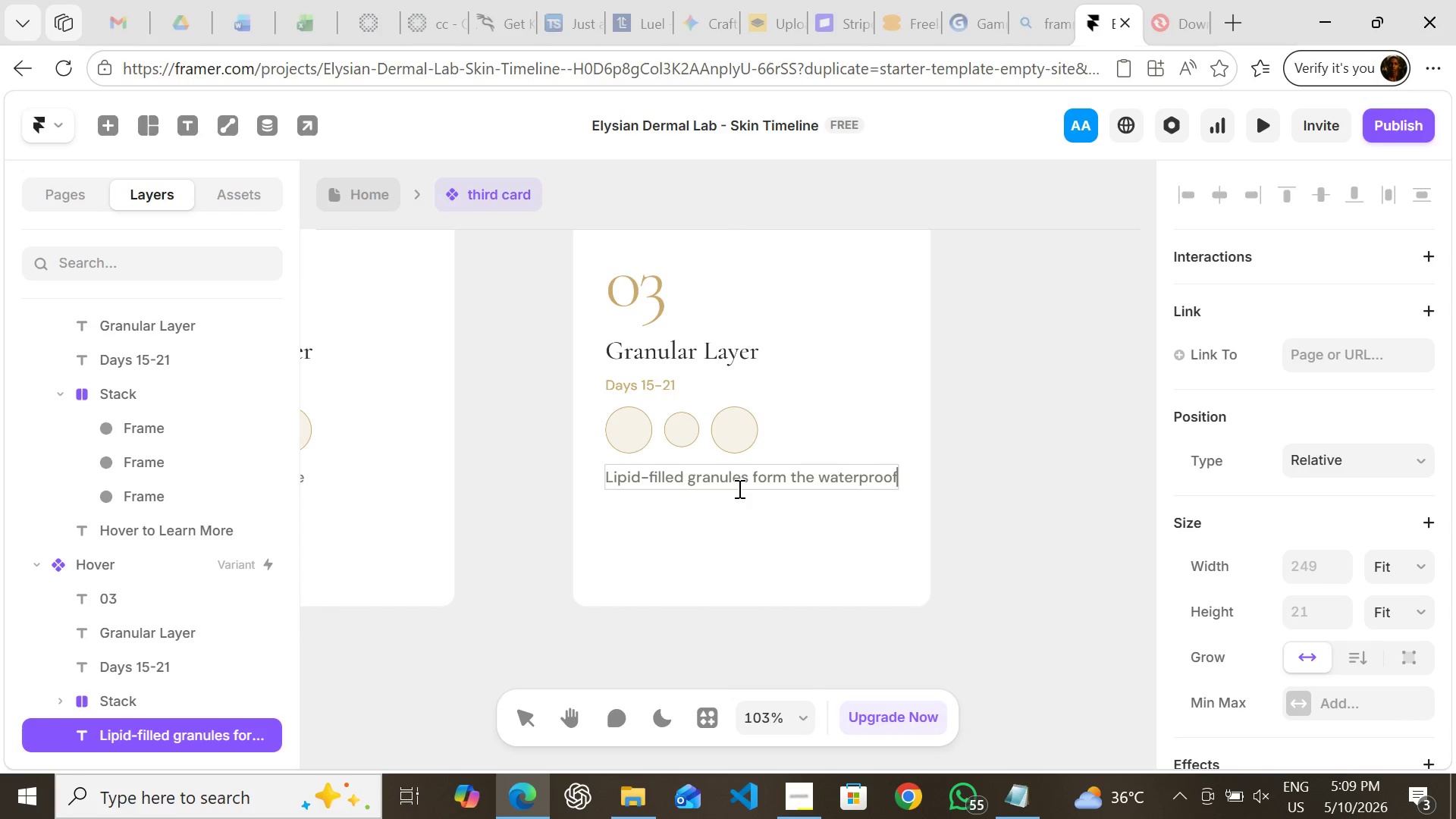 
left_click([957, 526])
 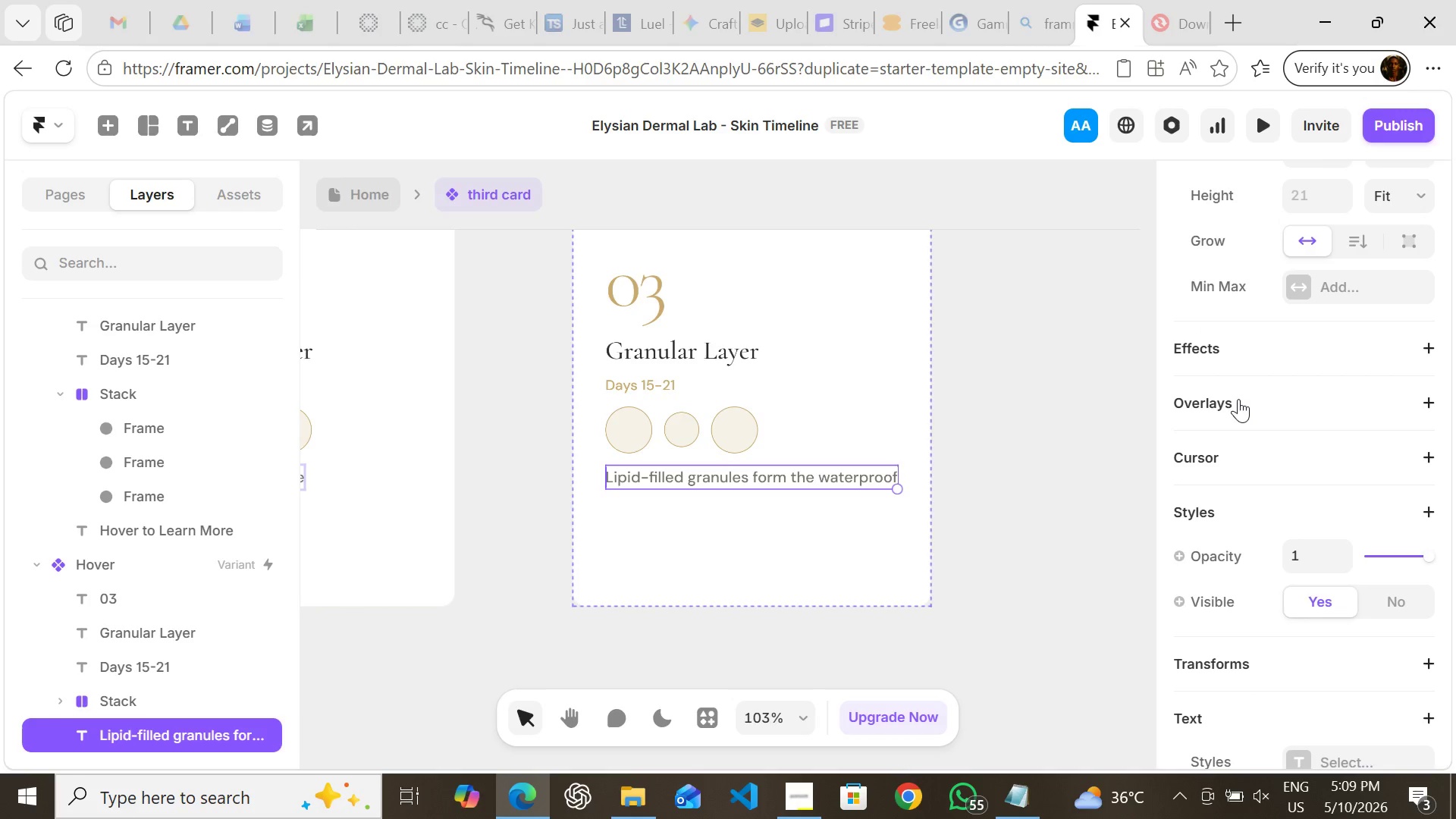 
wait(6.6)
 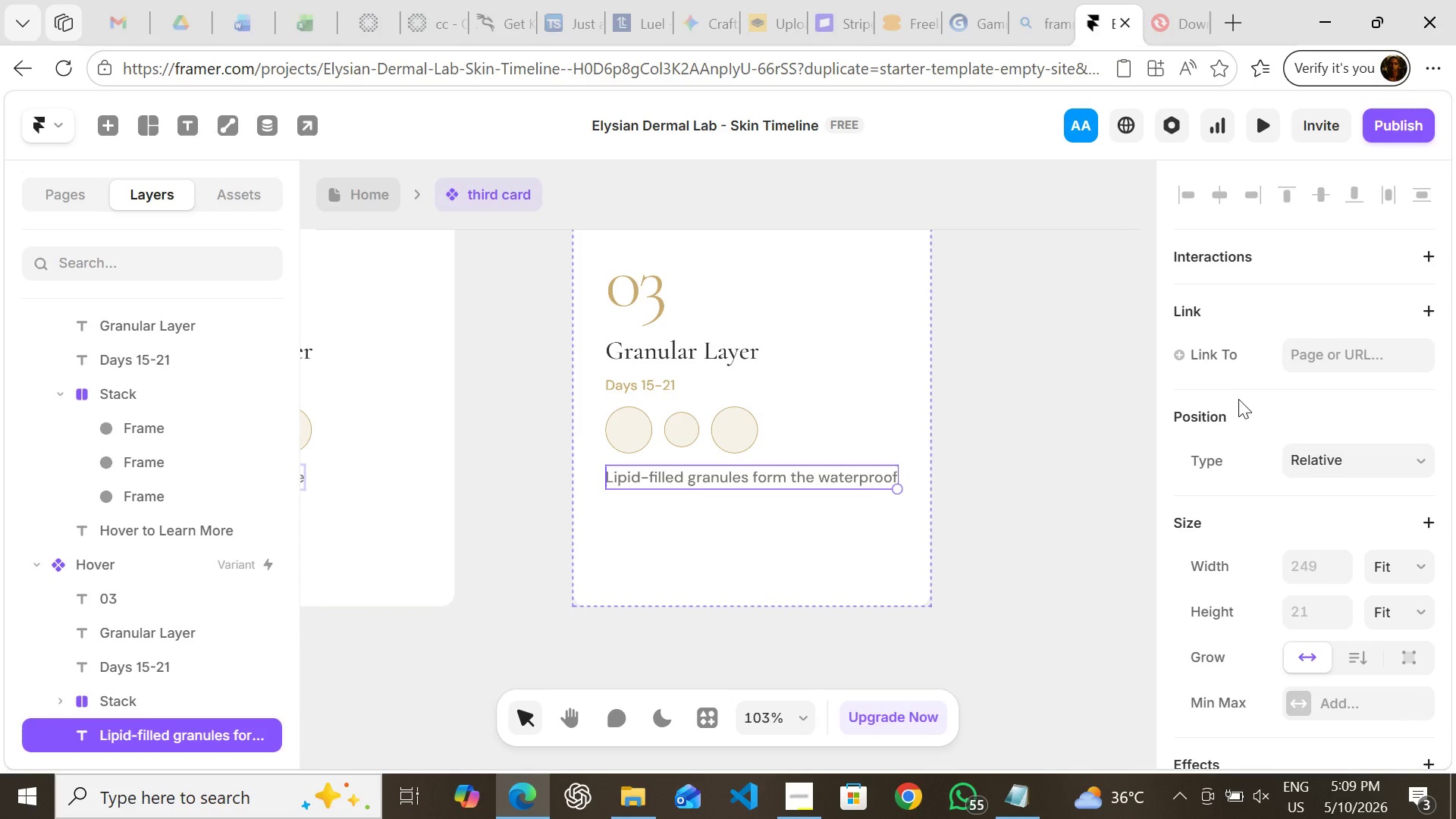 
mouse_move([1300, 466])
 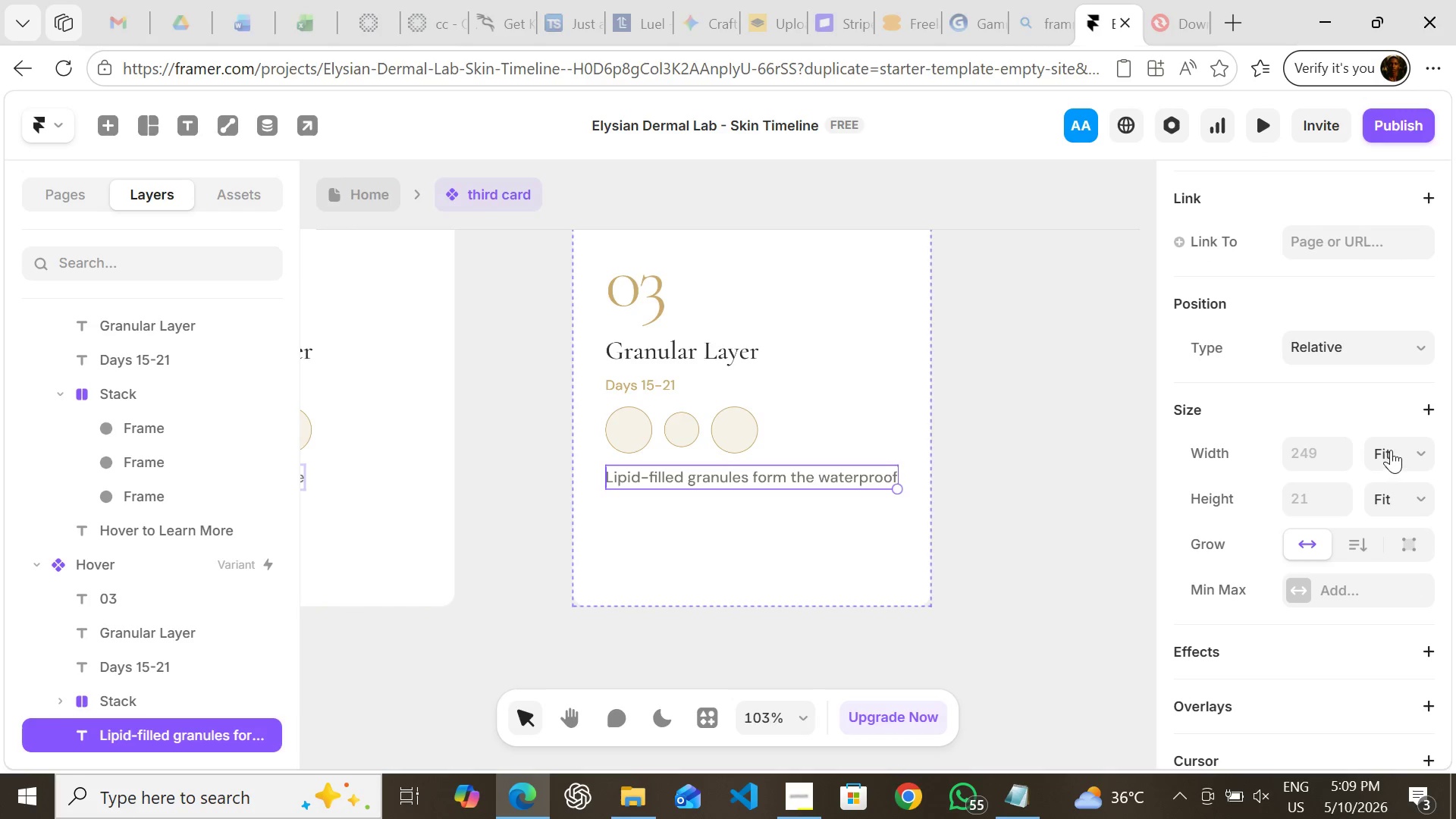 
left_click([1391, 450])
 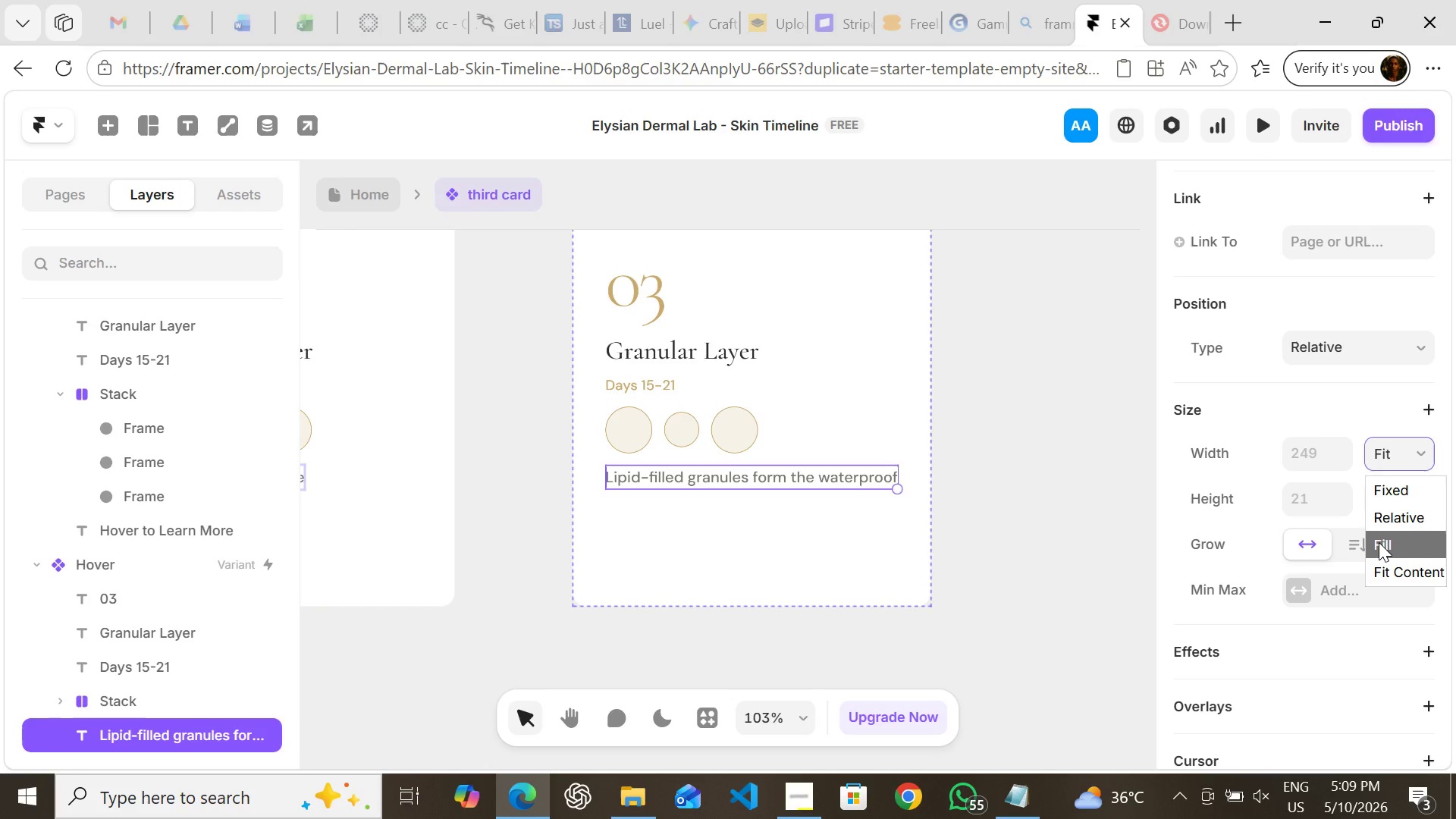 
left_click([1379, 542])
 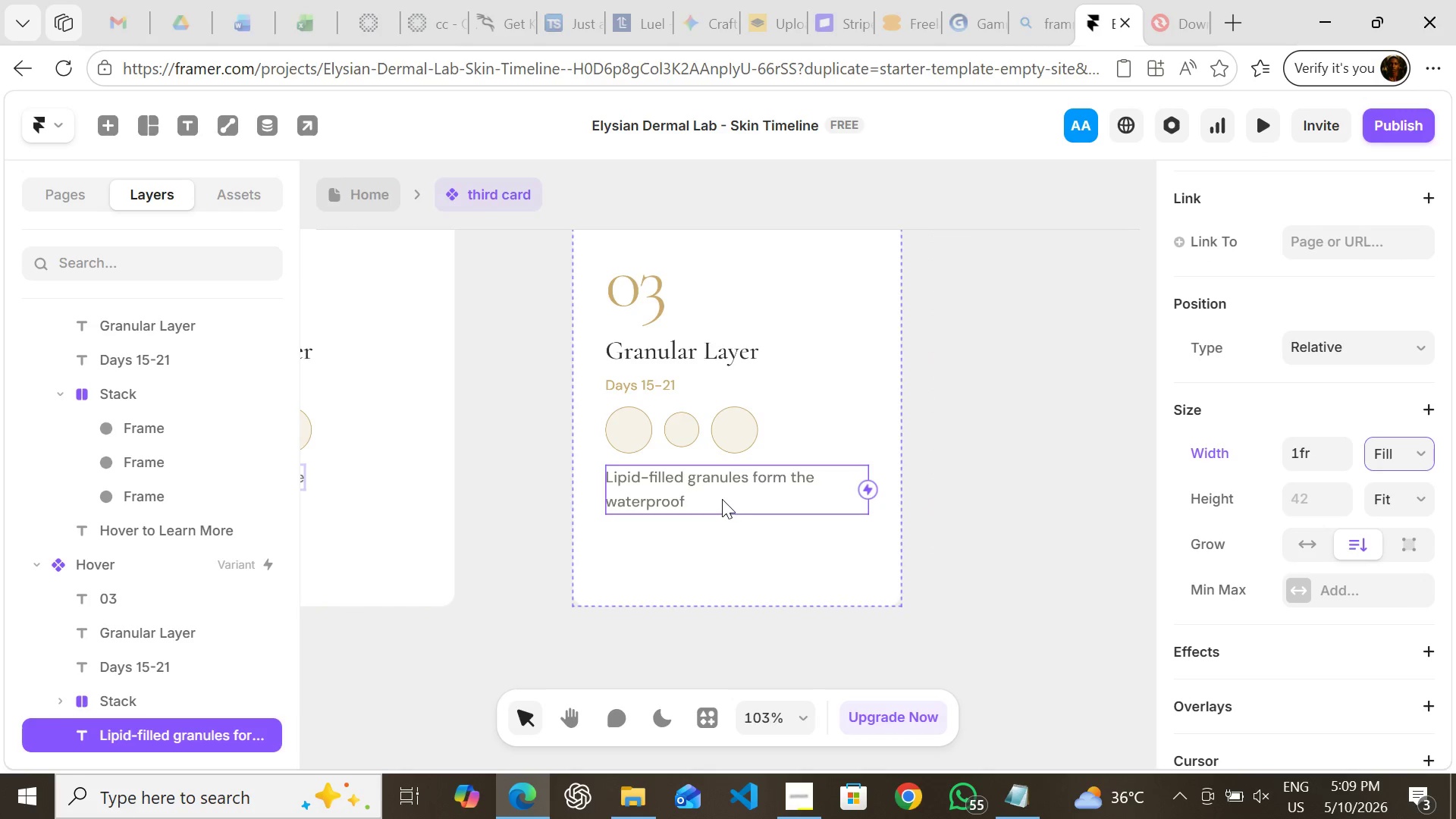 
left_click([720, 492])
 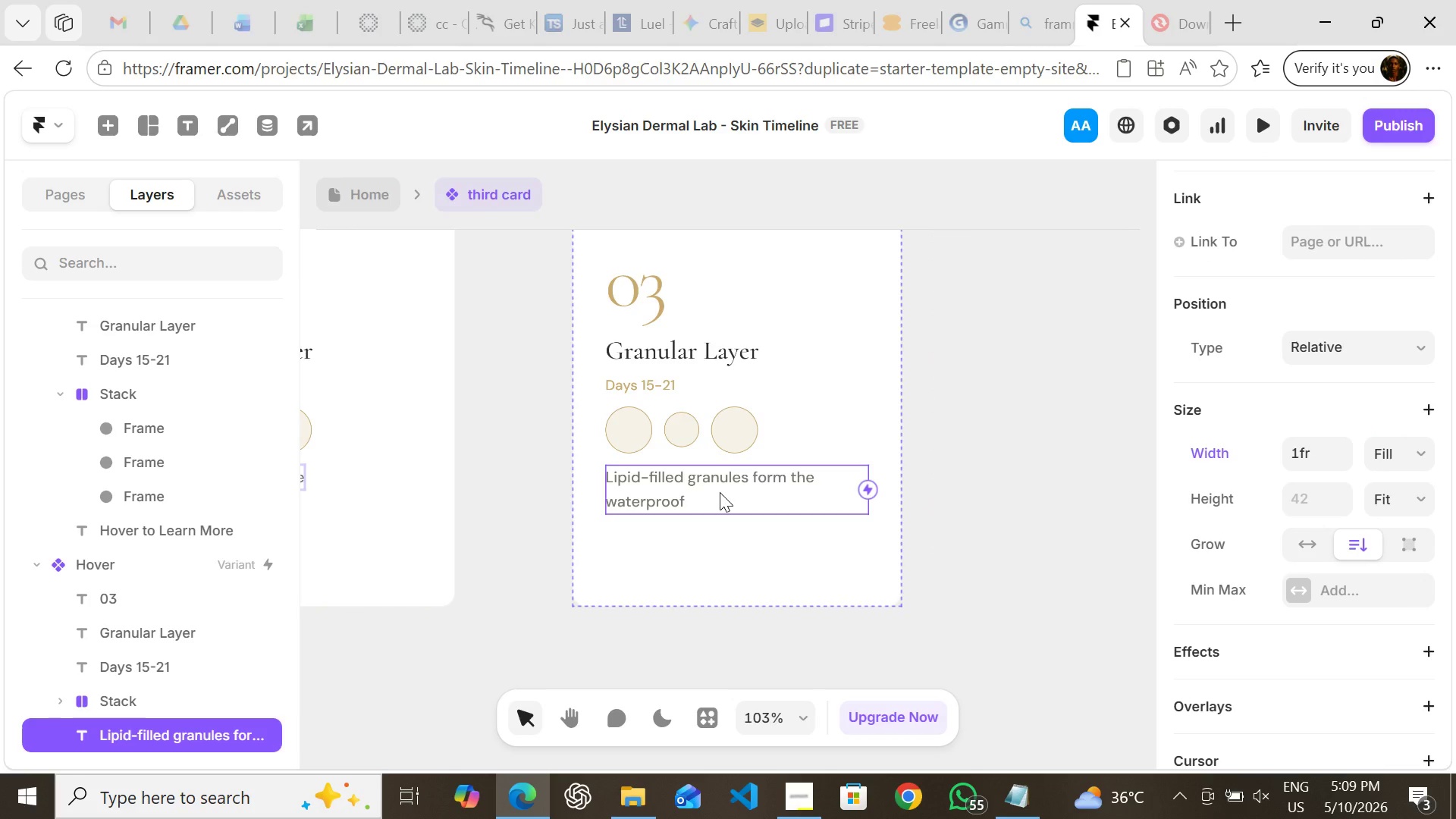 
double_click([720, 492])
 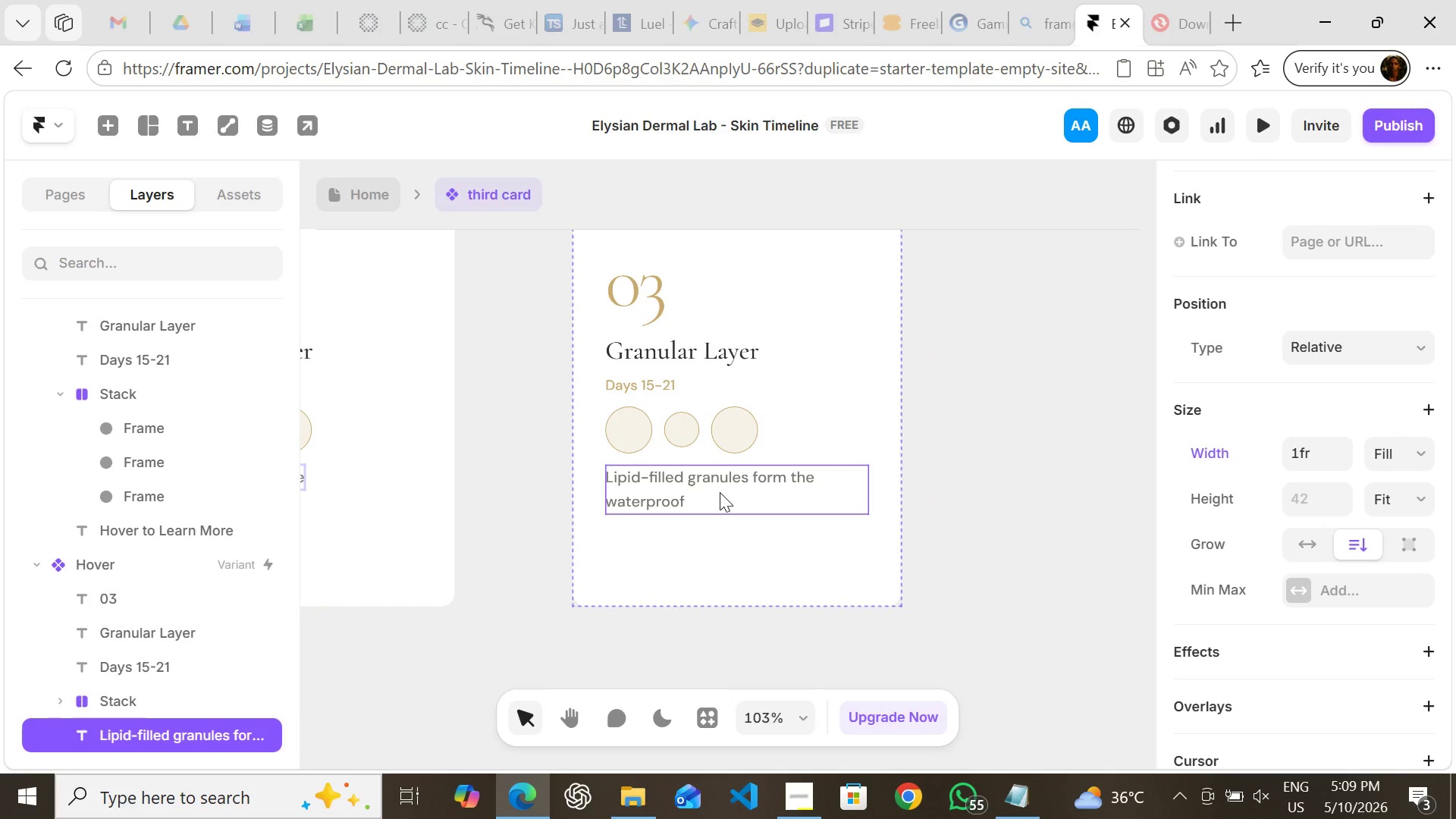 
triple_click([720, 492])
 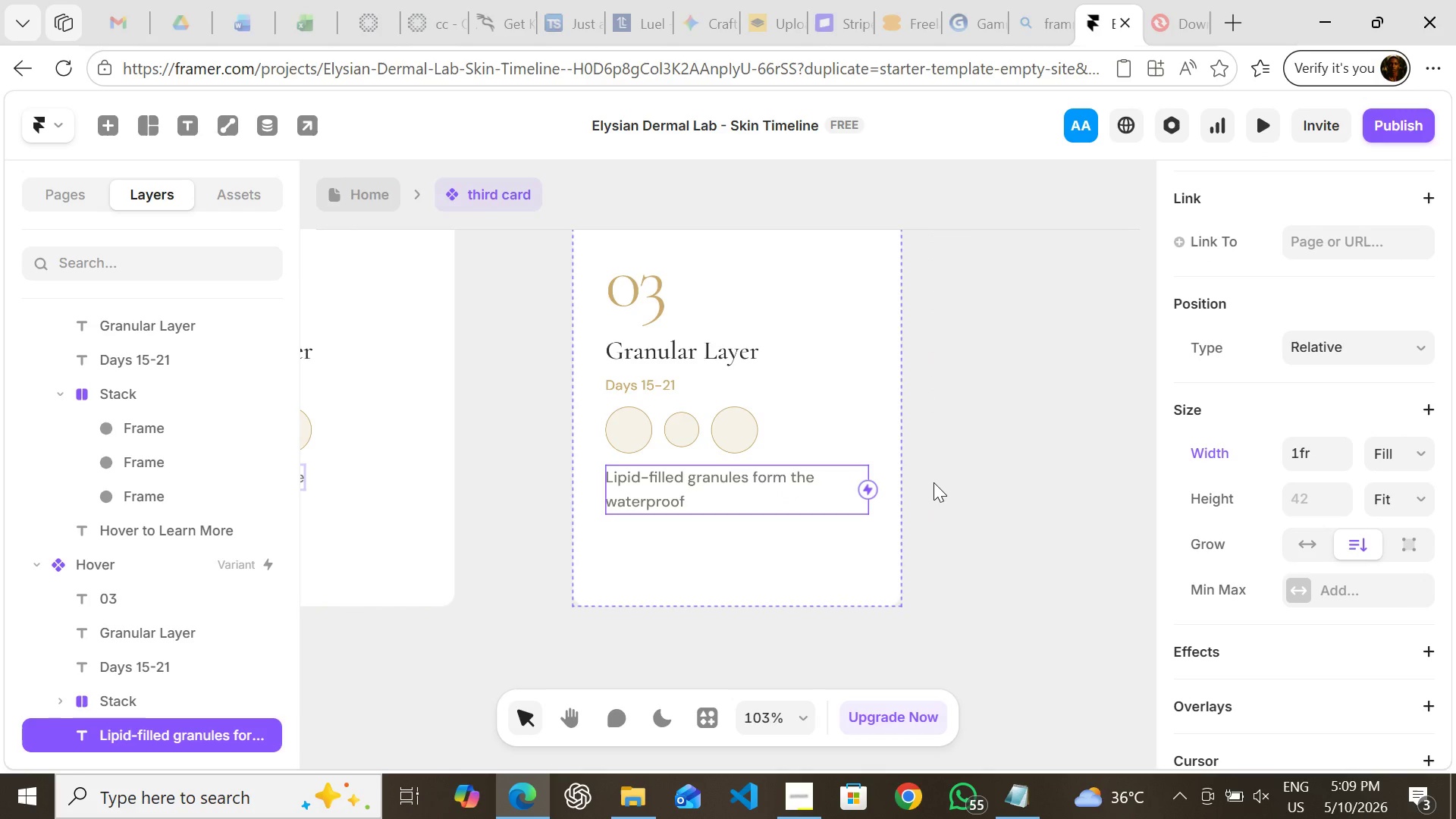 
left_click([940, 482])
 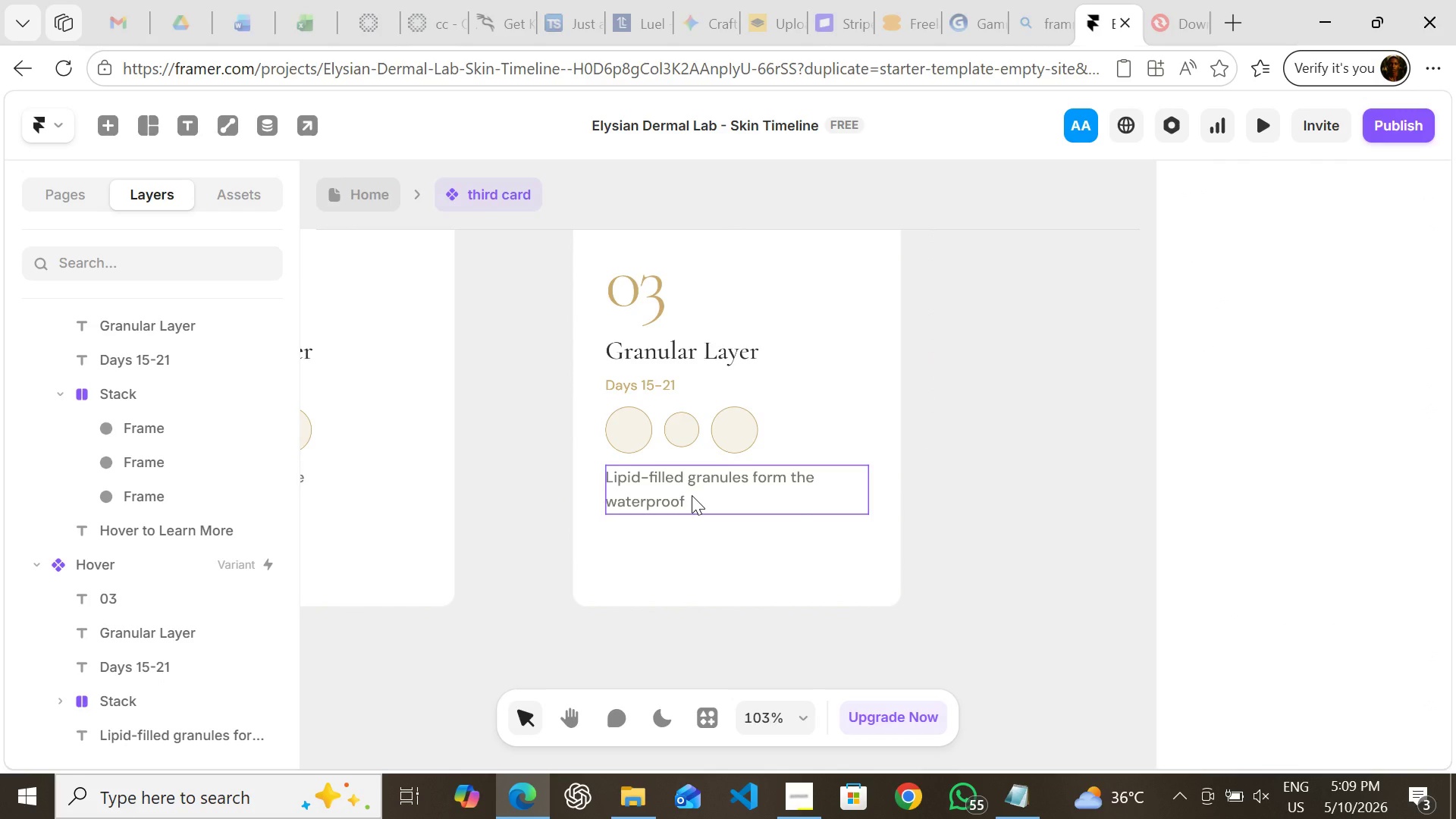 
double_click([692, 495])
 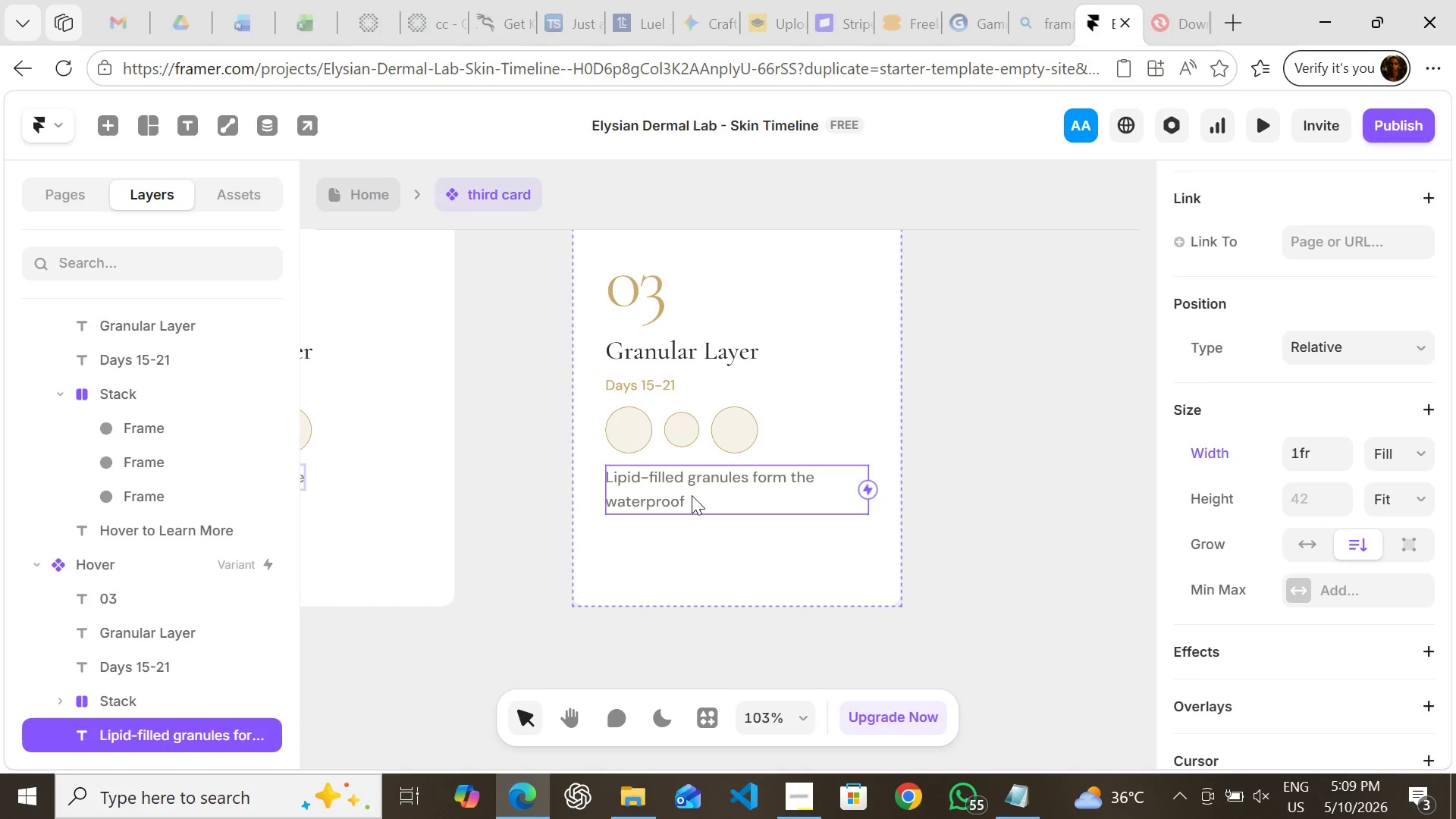 
triple_click([692, 495])
 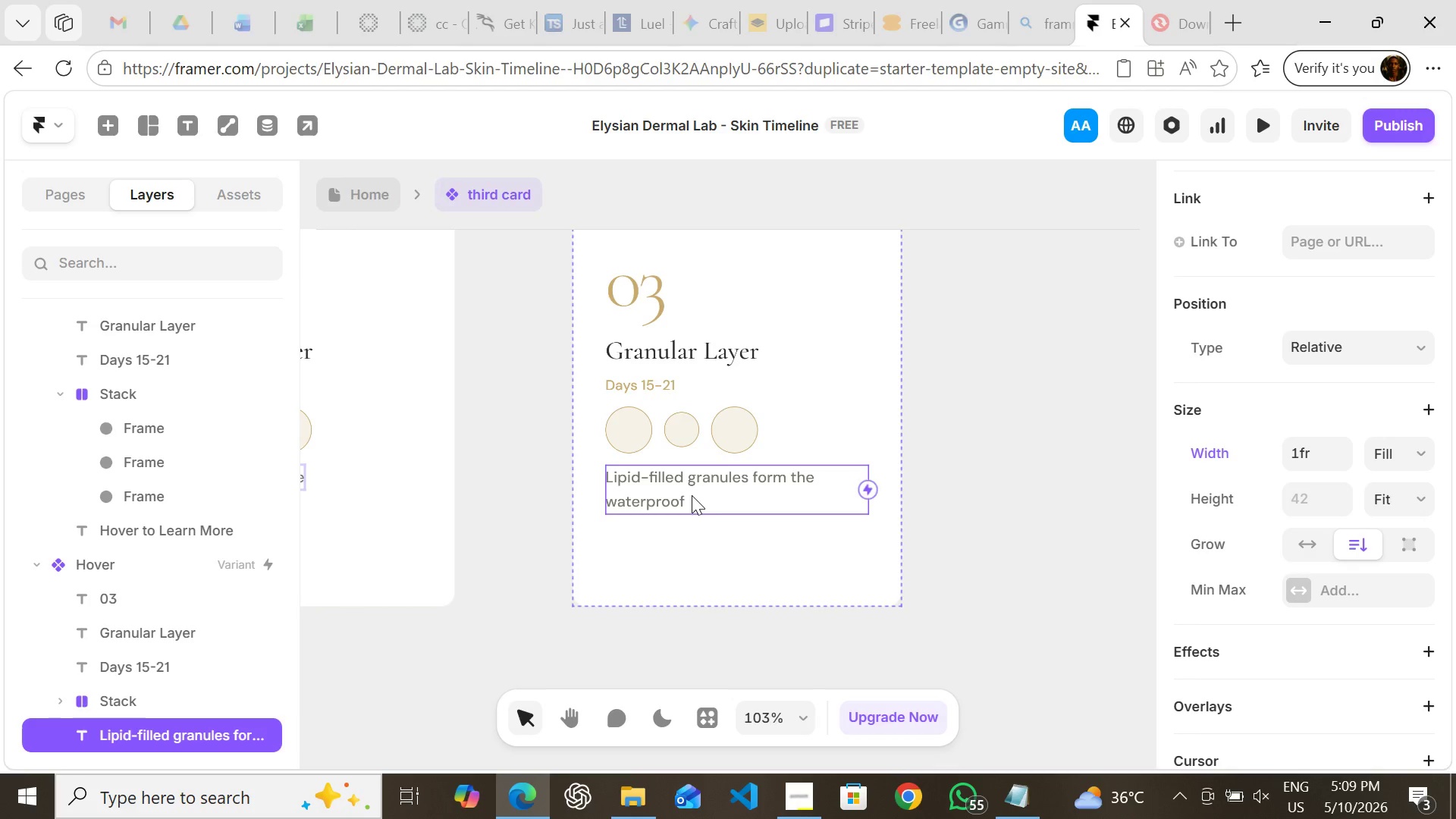 
triple_click([692, 495])
 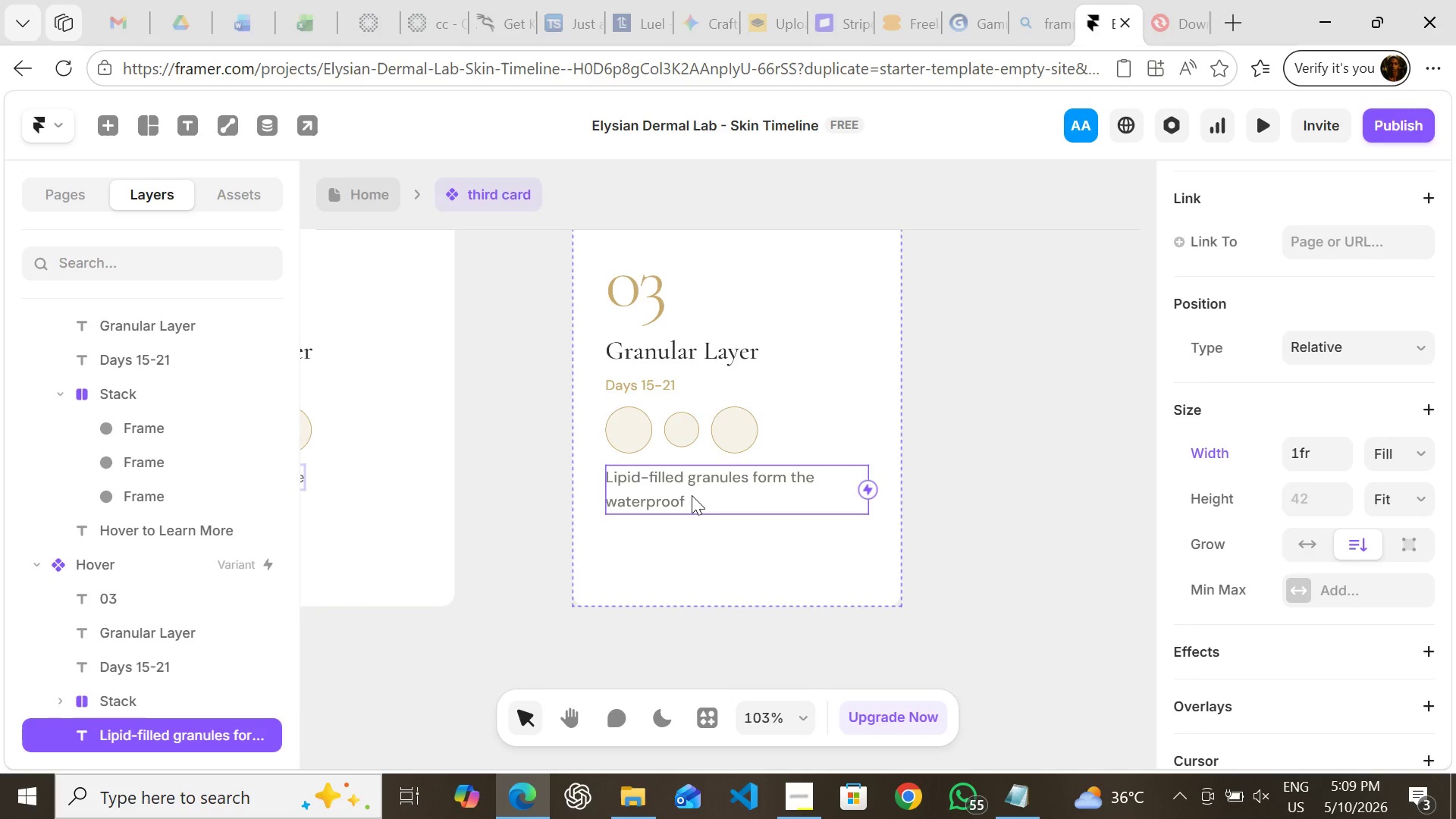 
triple_click([692, 495])
 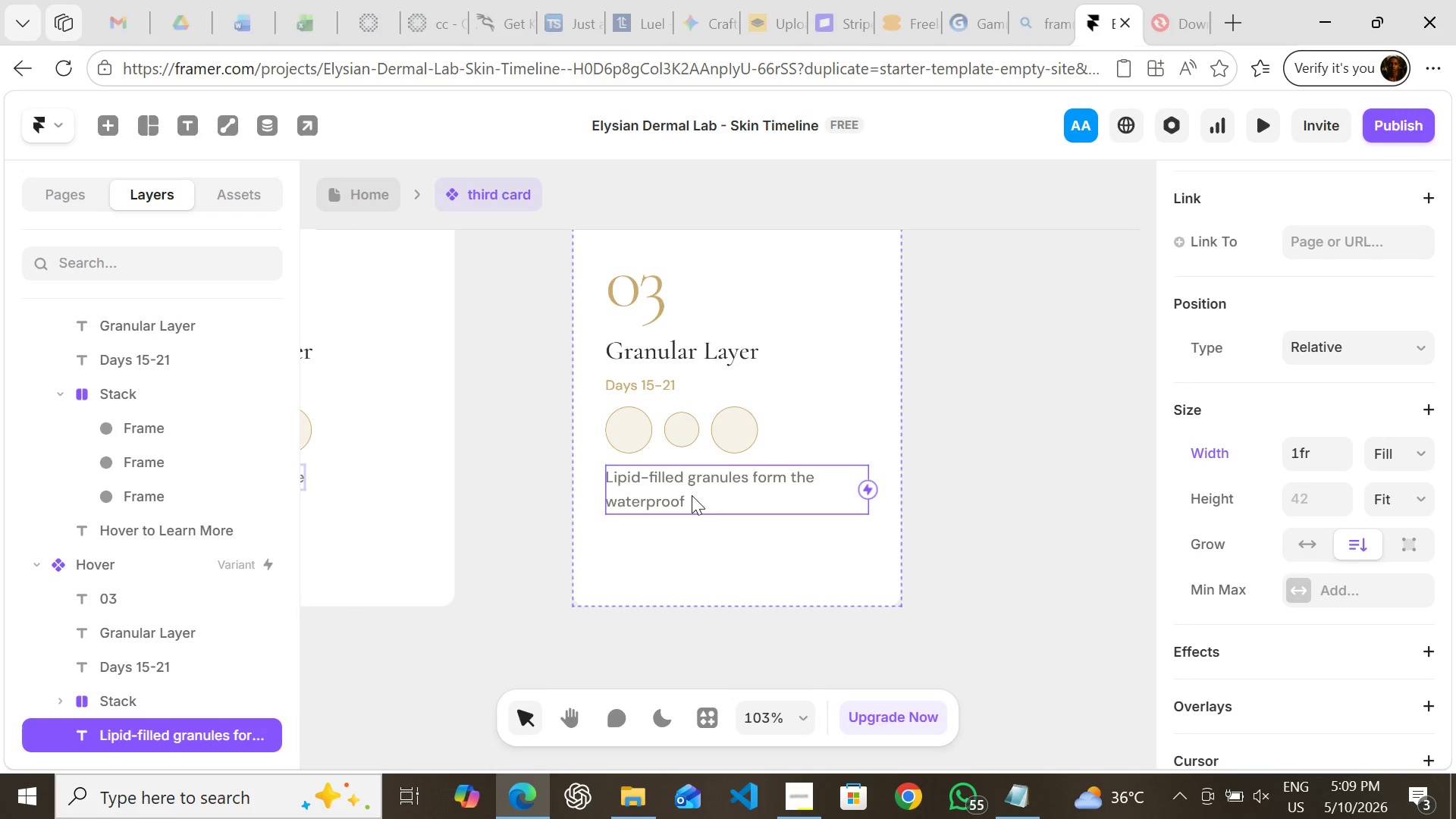 
triple_click([692, 495])
 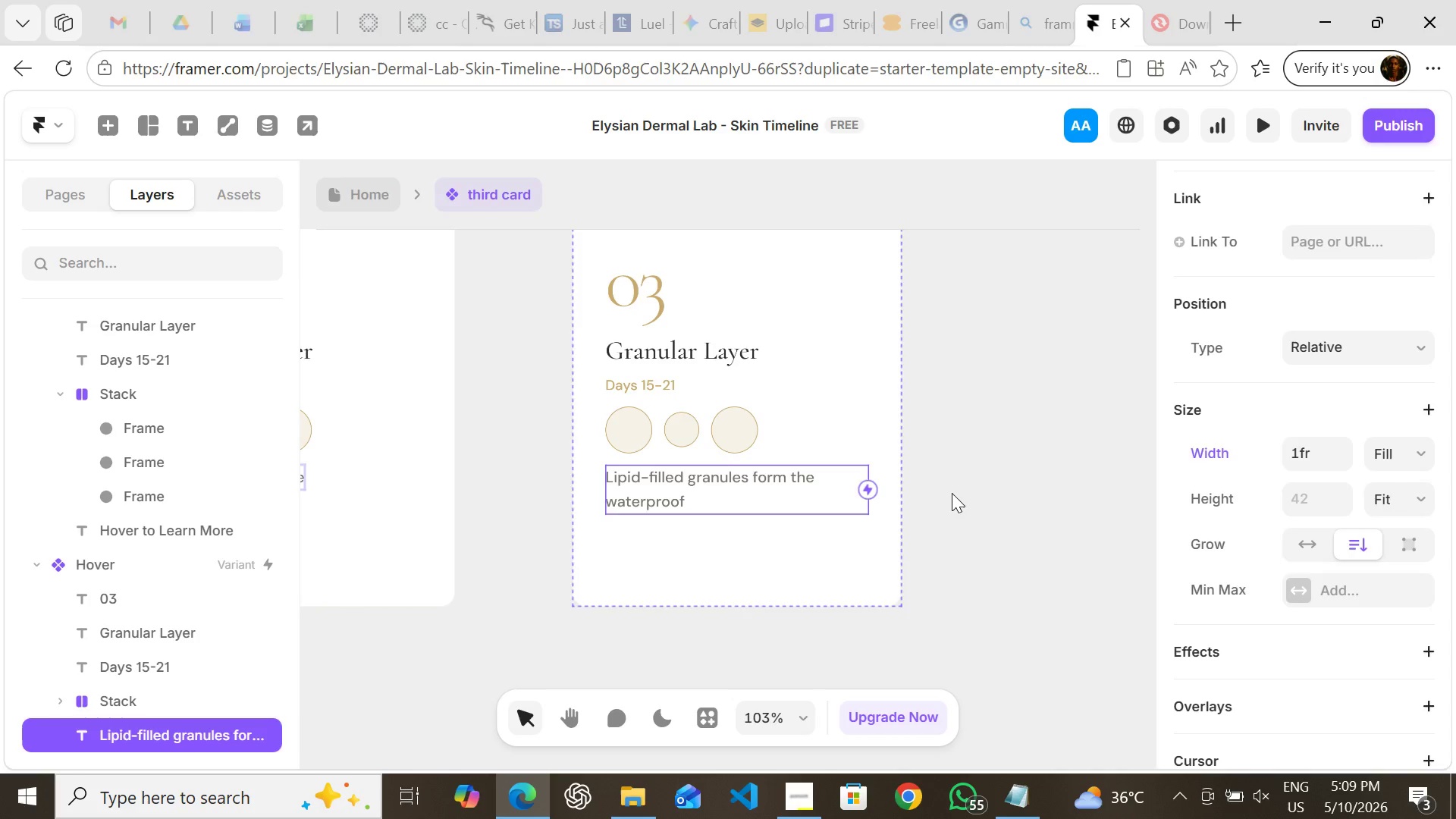 
left_click([952, 493])
 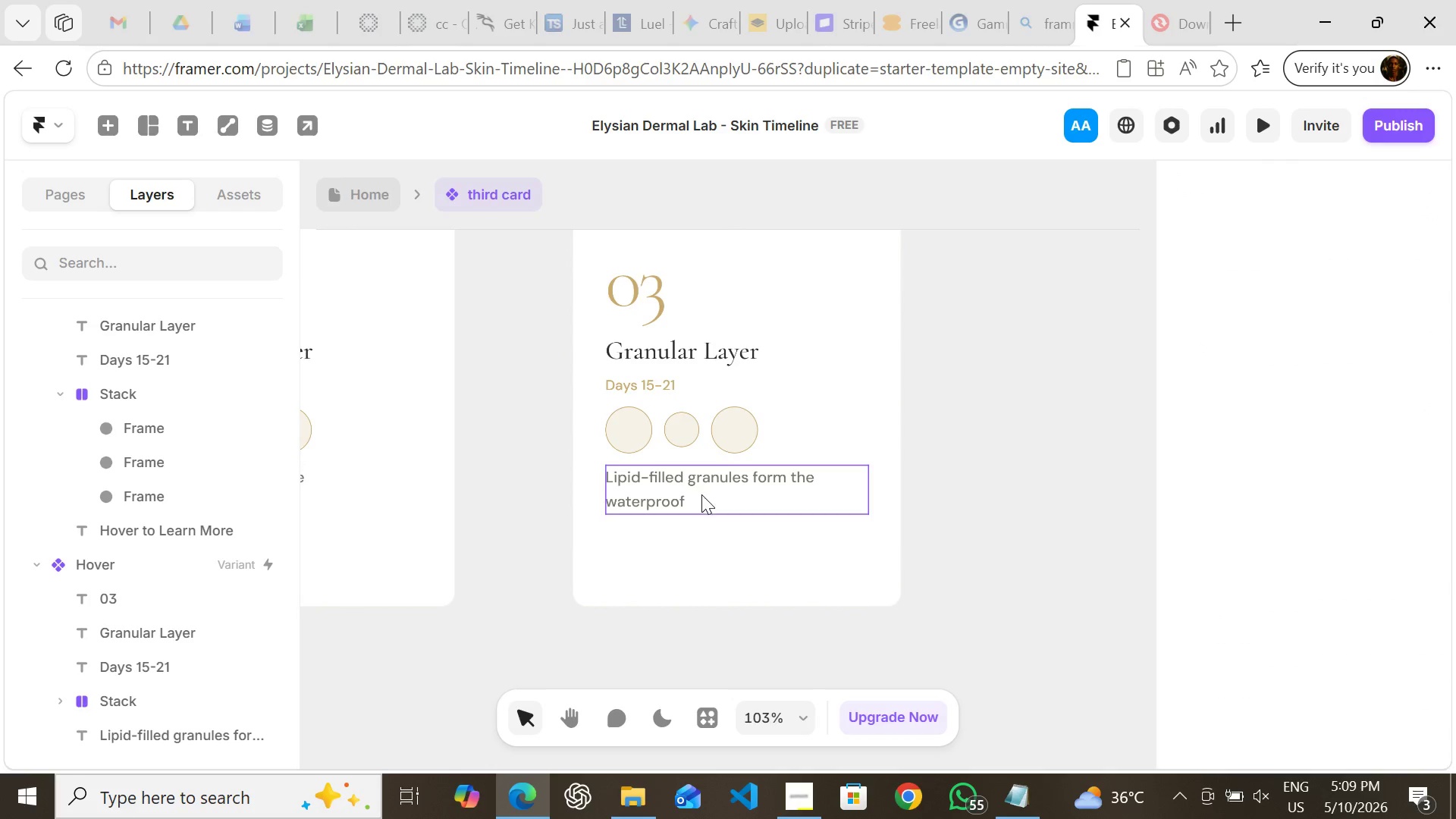 
double_click([701, 492])
 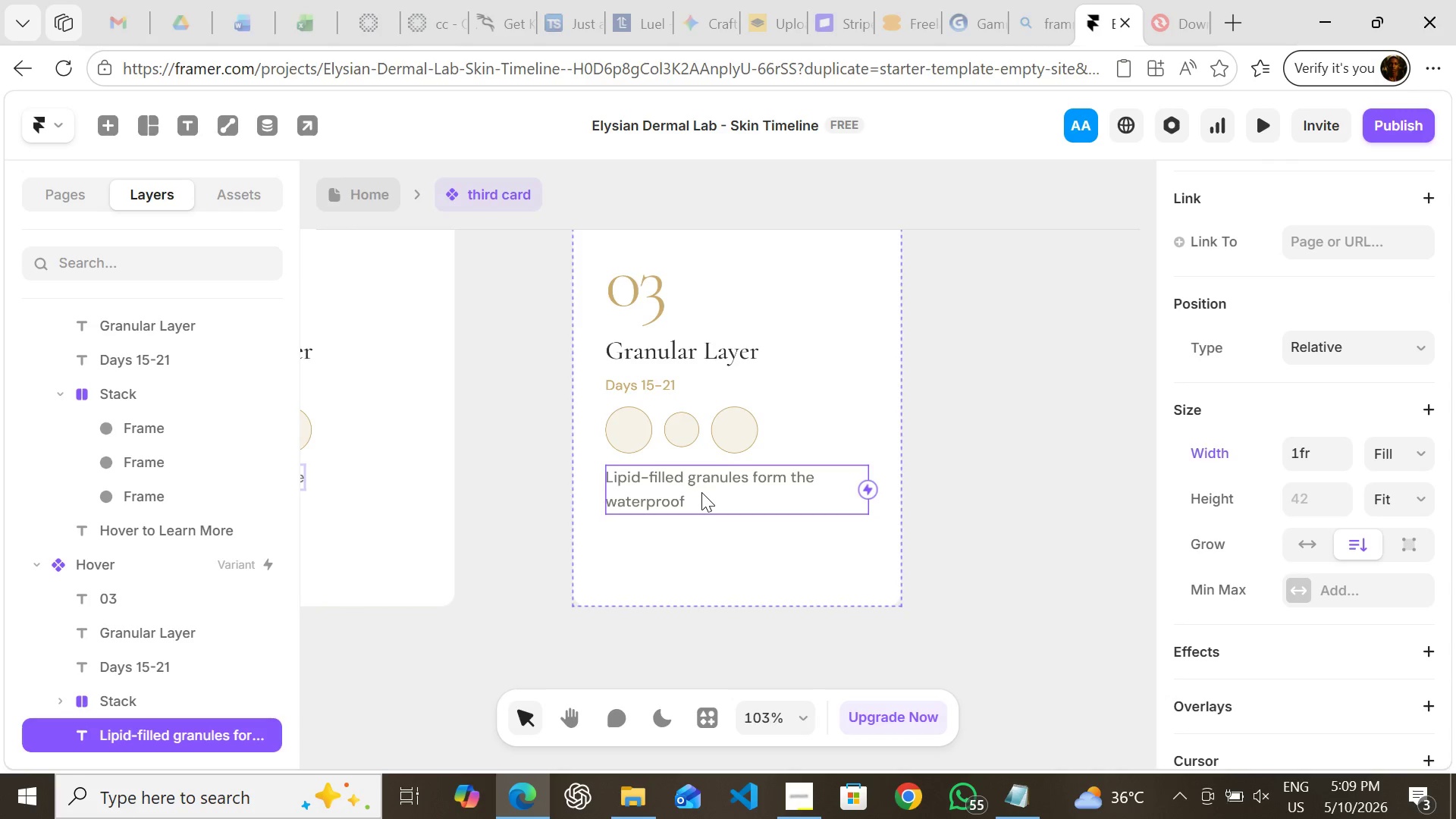 
triple_click([701, 492])
 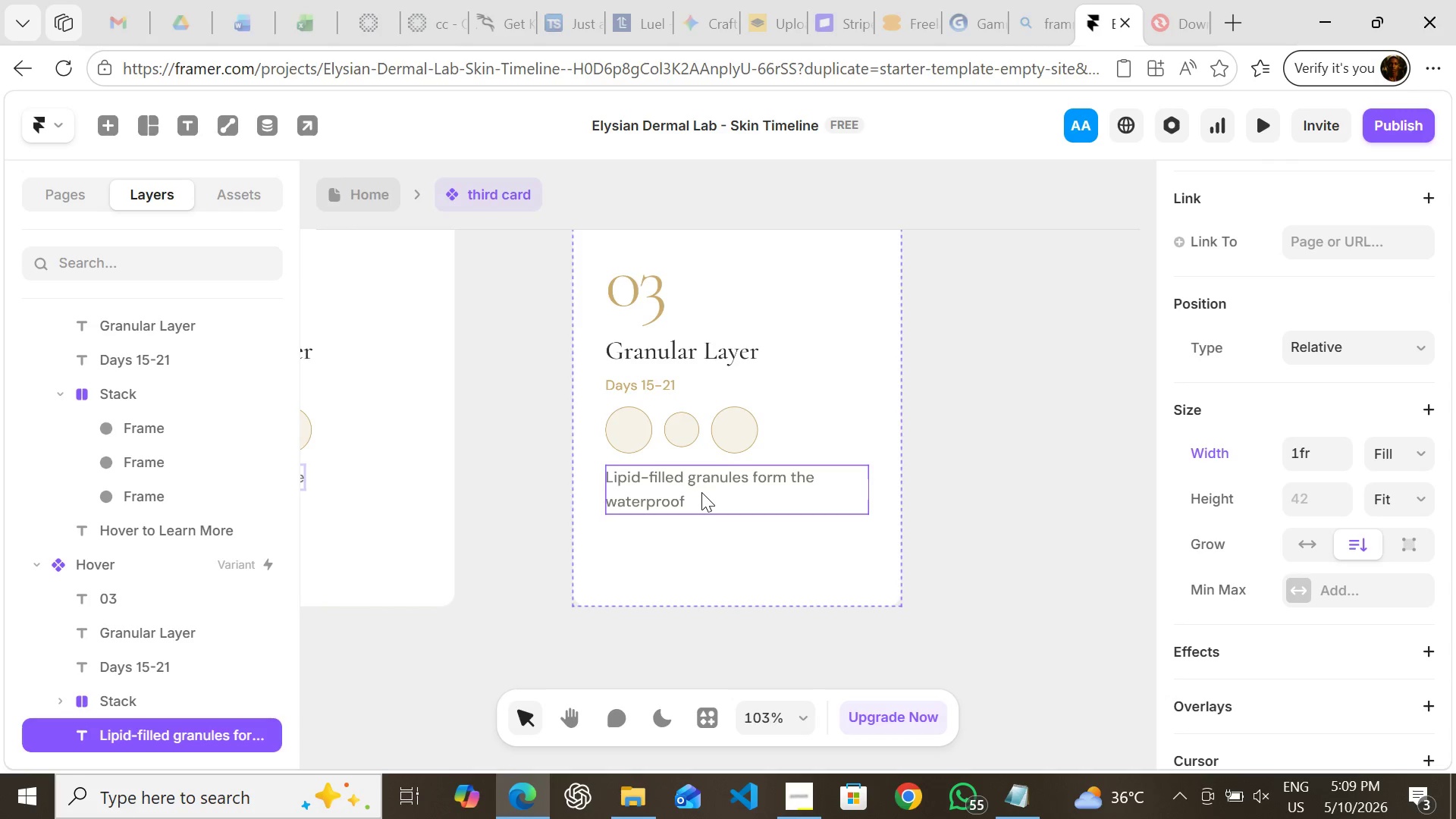 
triple_click([701, 492])
 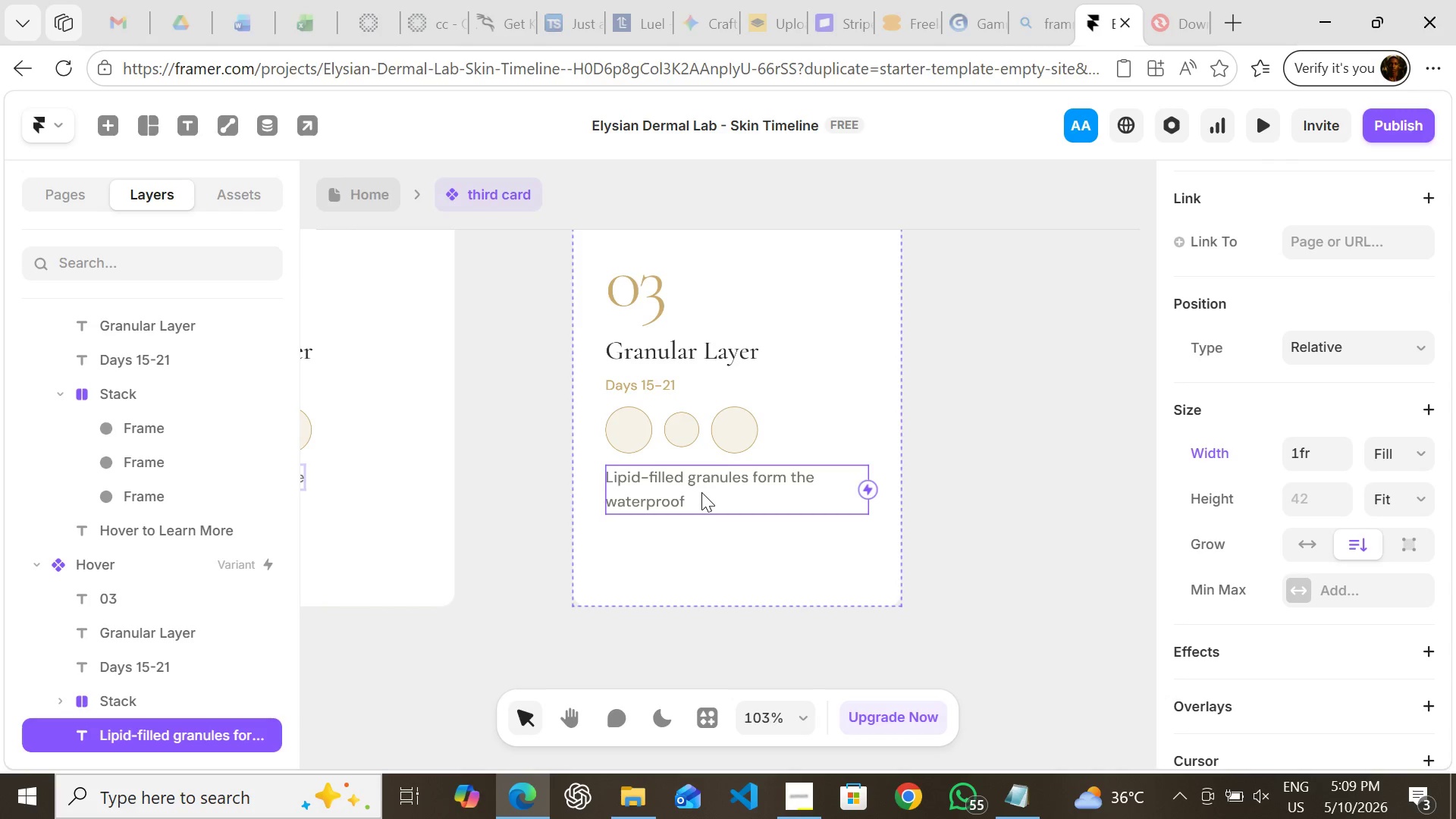 
triple_click([701, 492])
 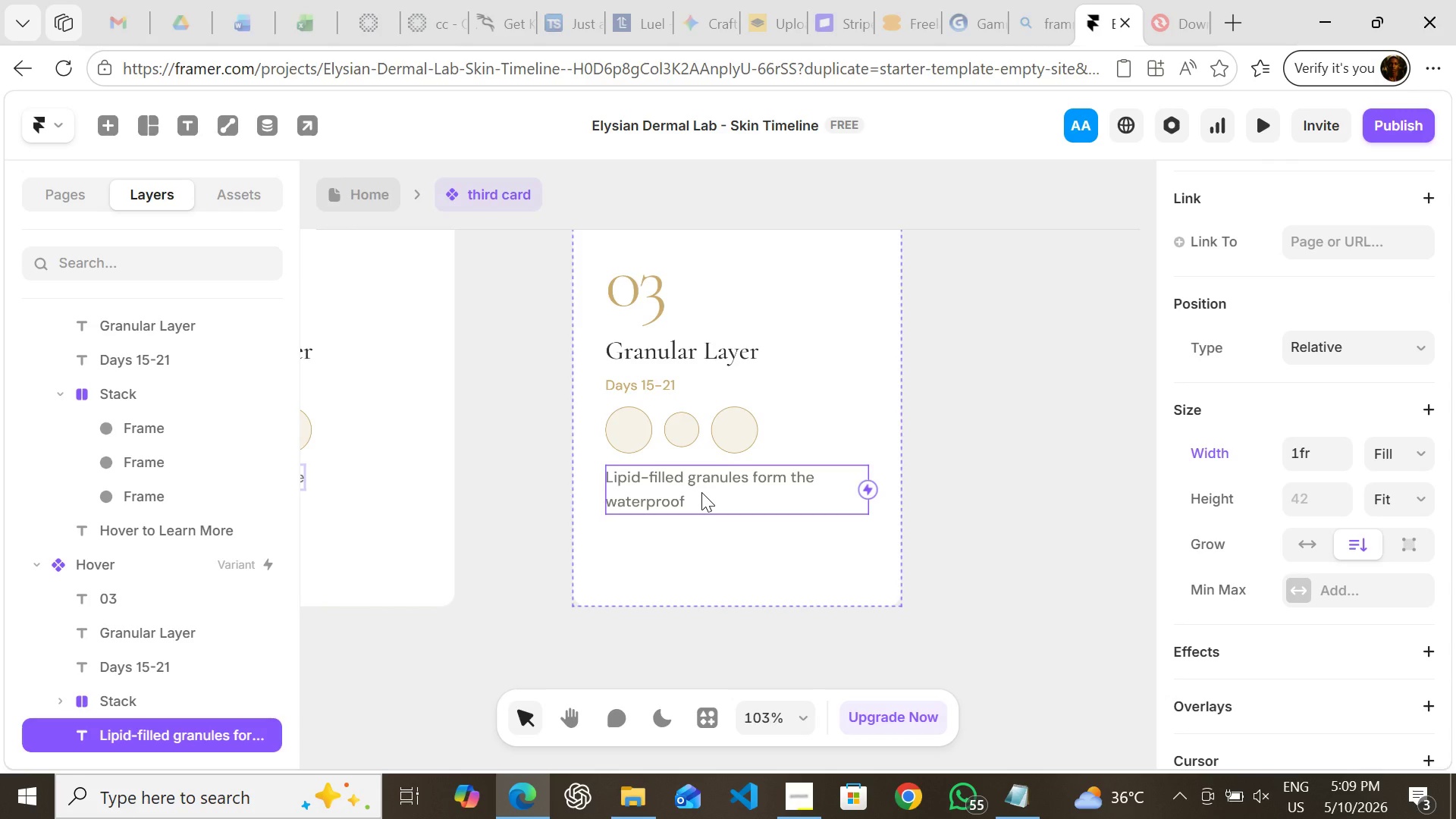 
triple_click([701, 492])
 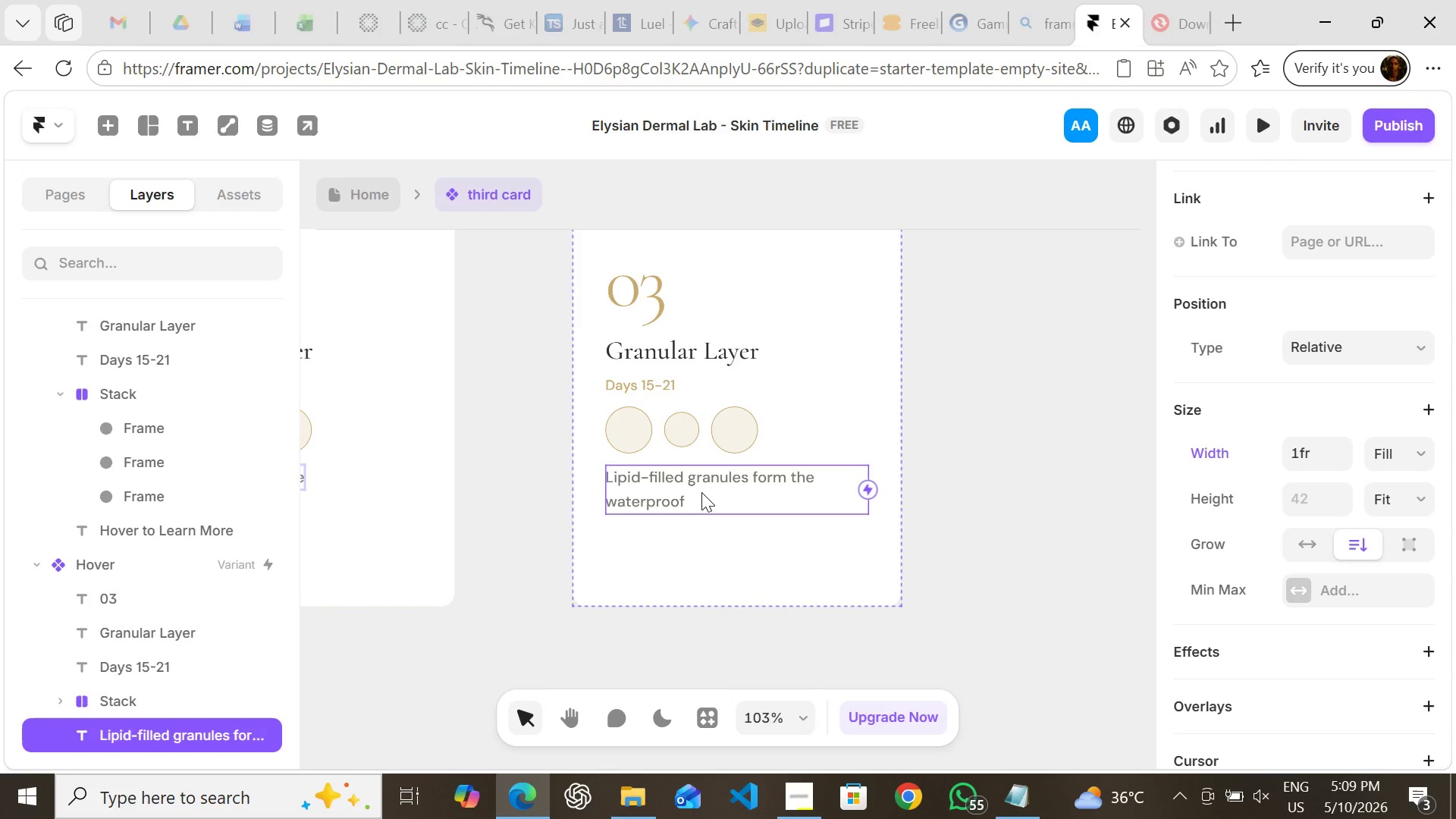 
left_click([701, 492])
 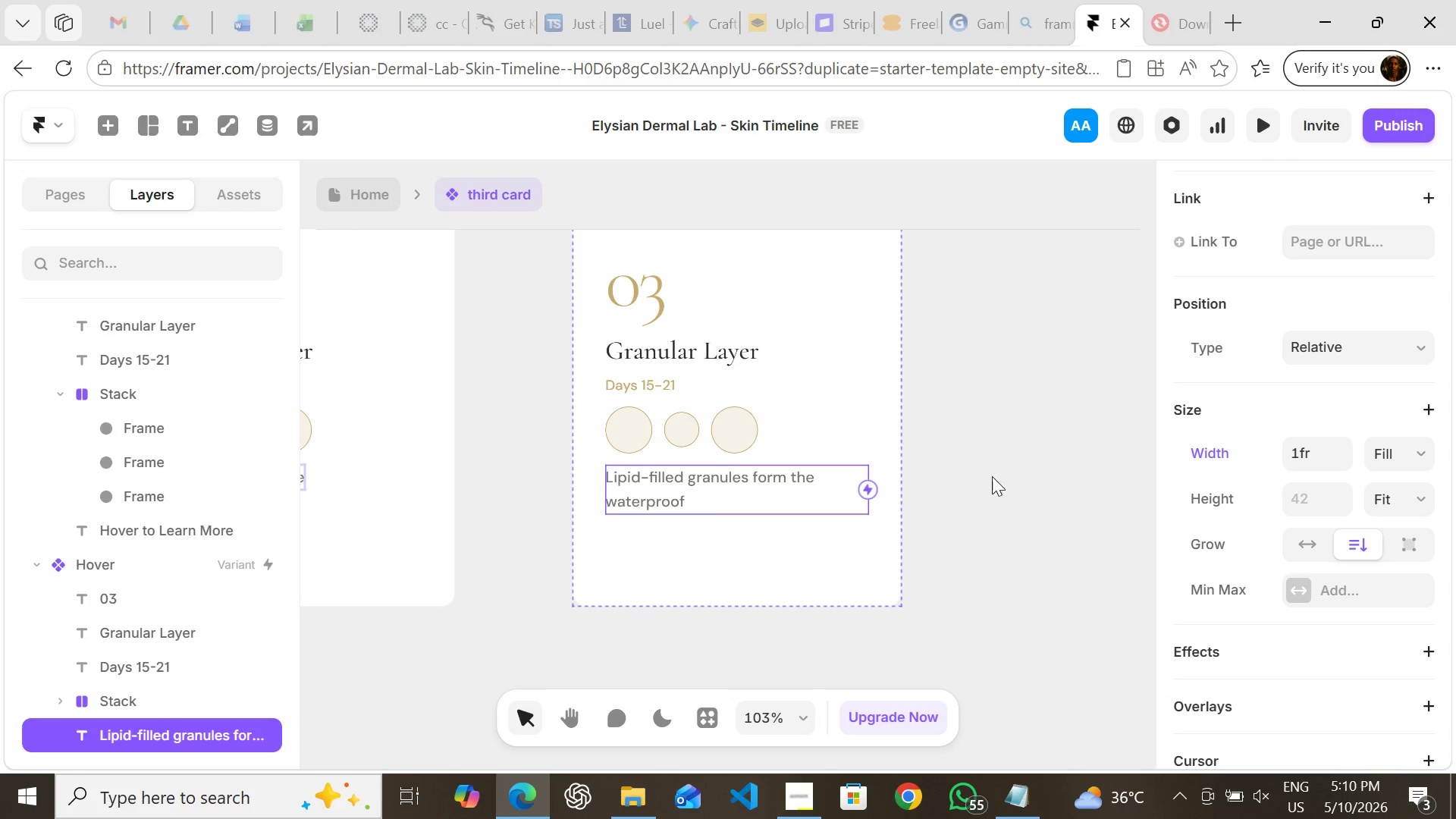 
mouse_move([1313, 422])
 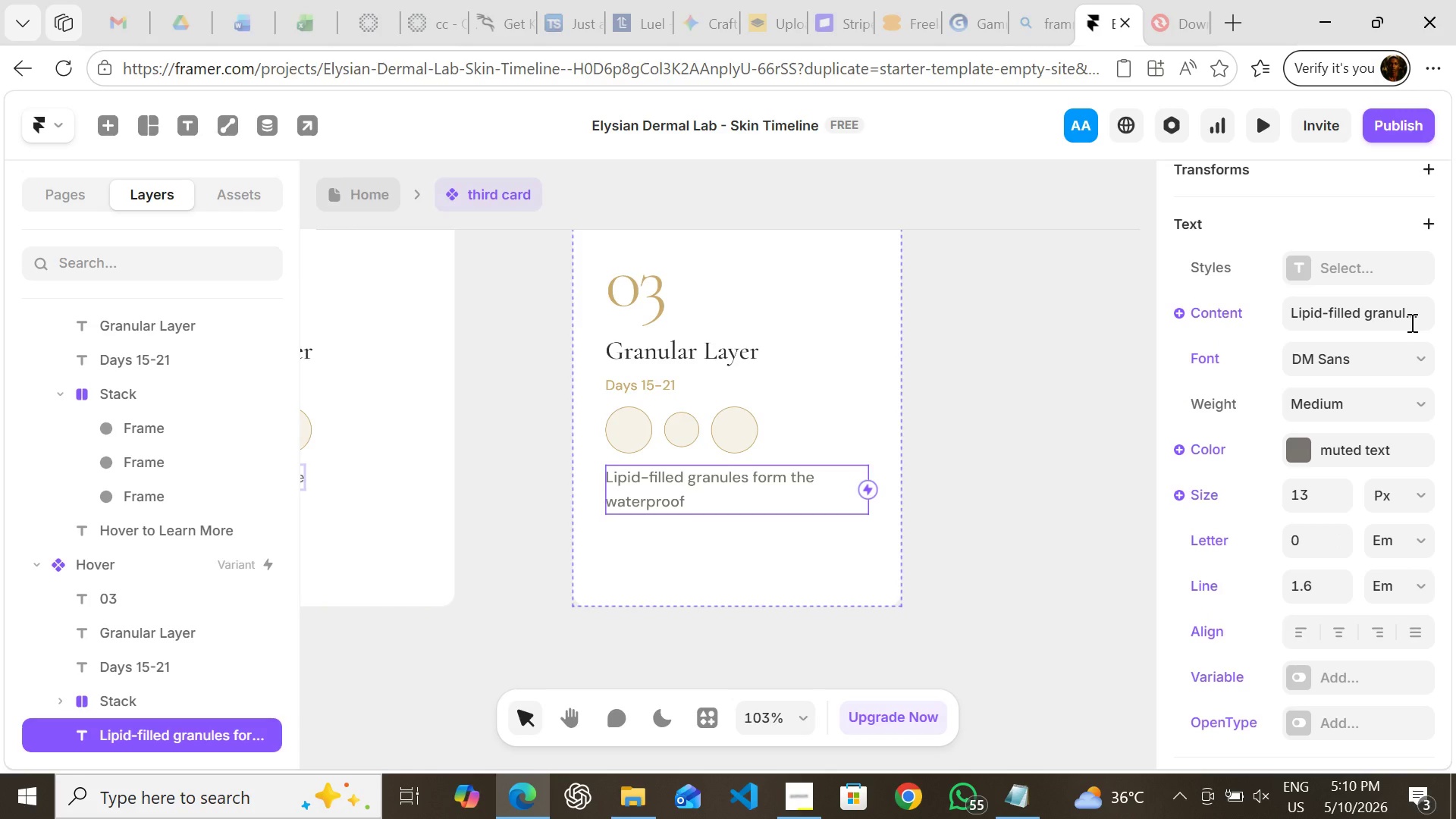 
left_click([1410, 322])
 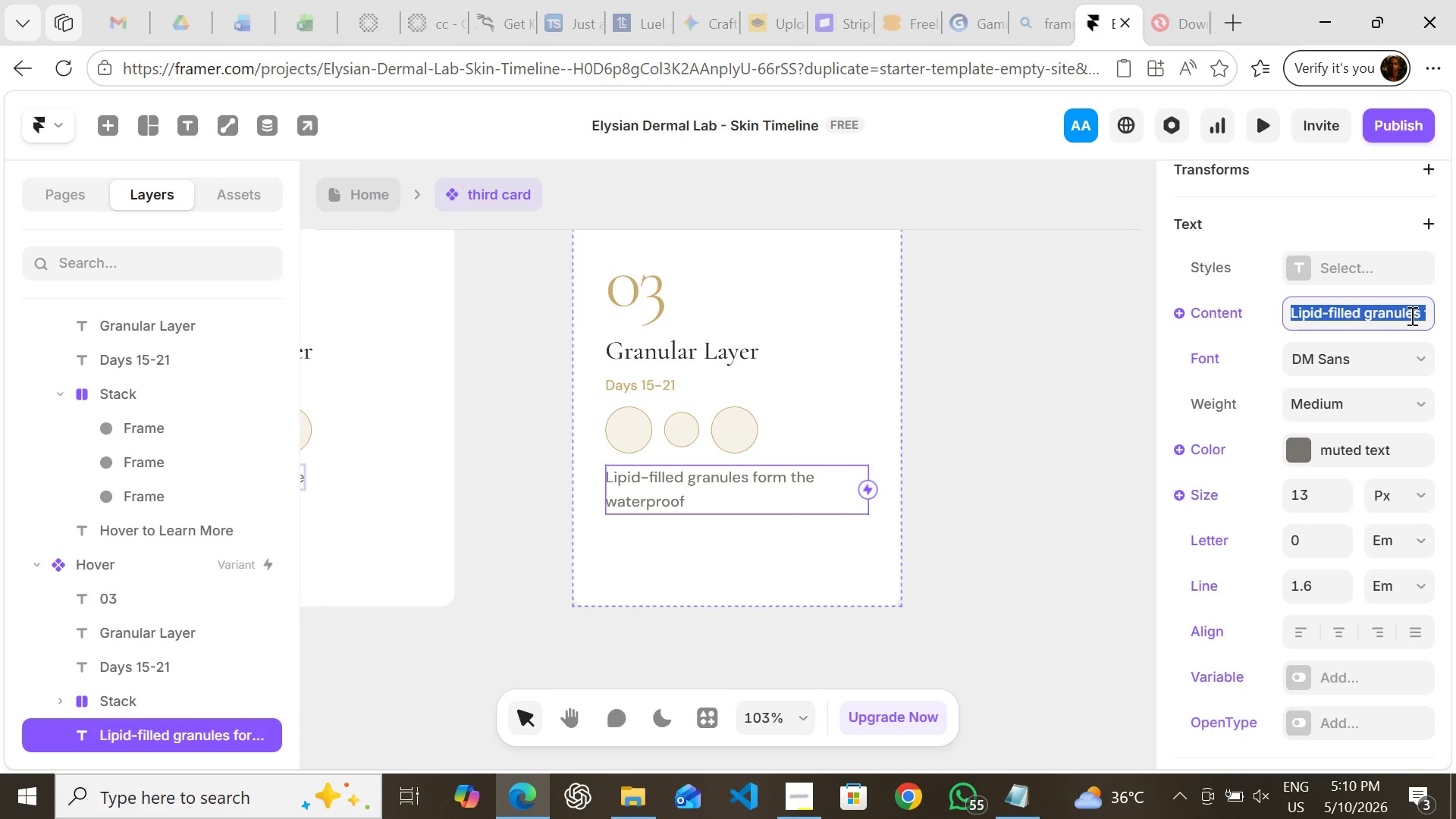 
left_click([1410, 315])
 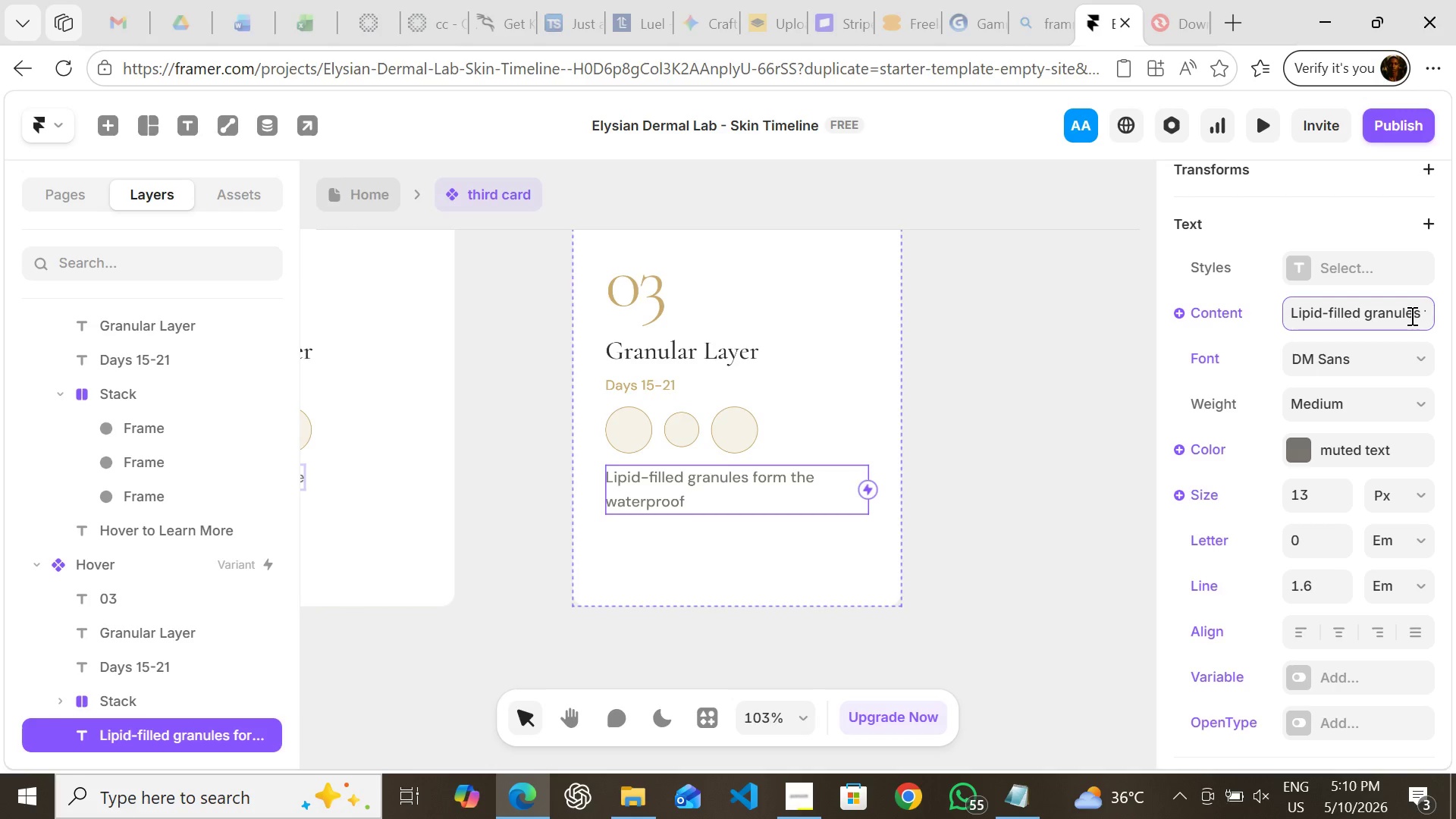 
hold_key(key=ArrowRight, duration=0.69)
 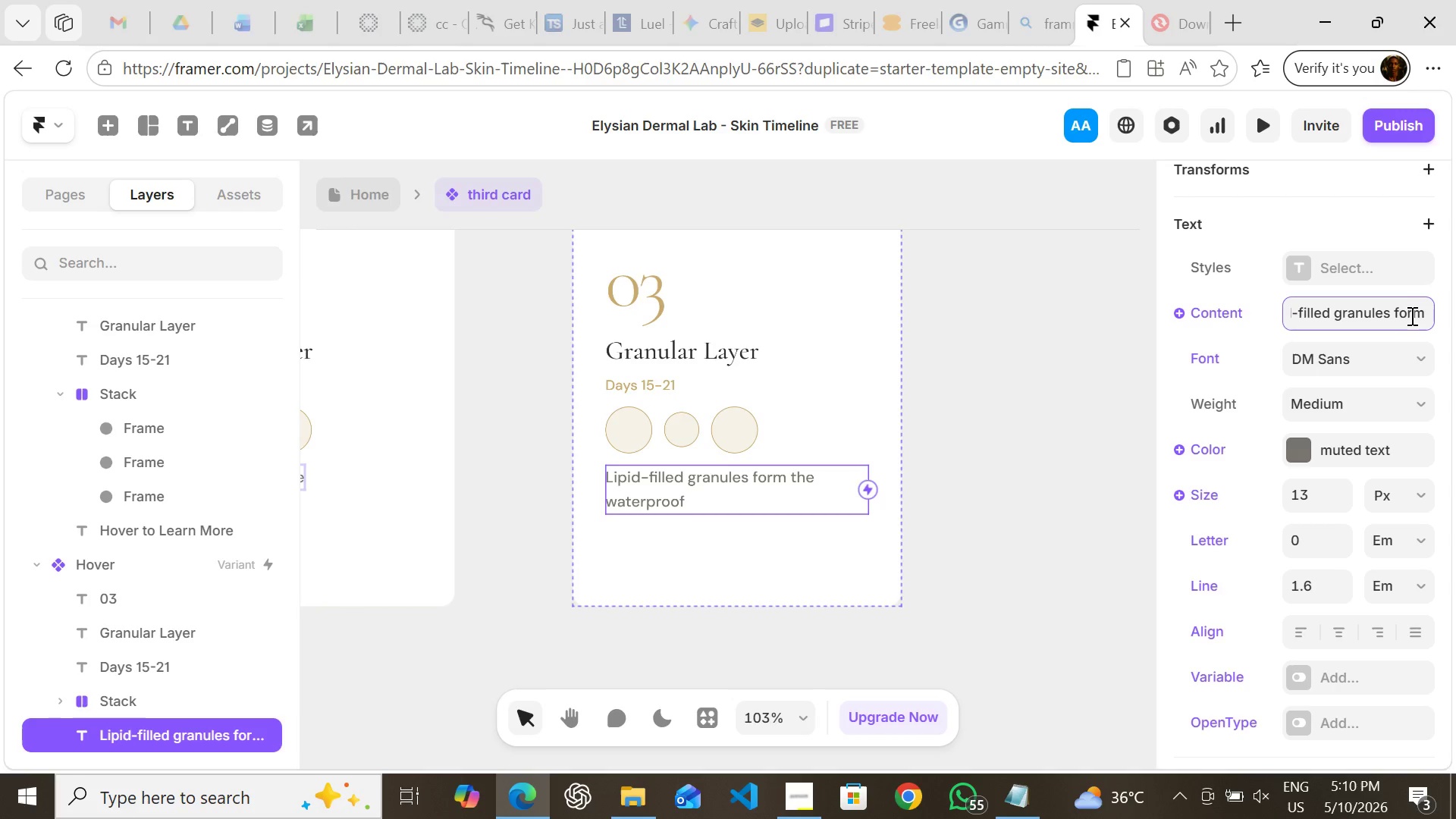 
hold_key(key=ArrowRight, duration=1.5)
 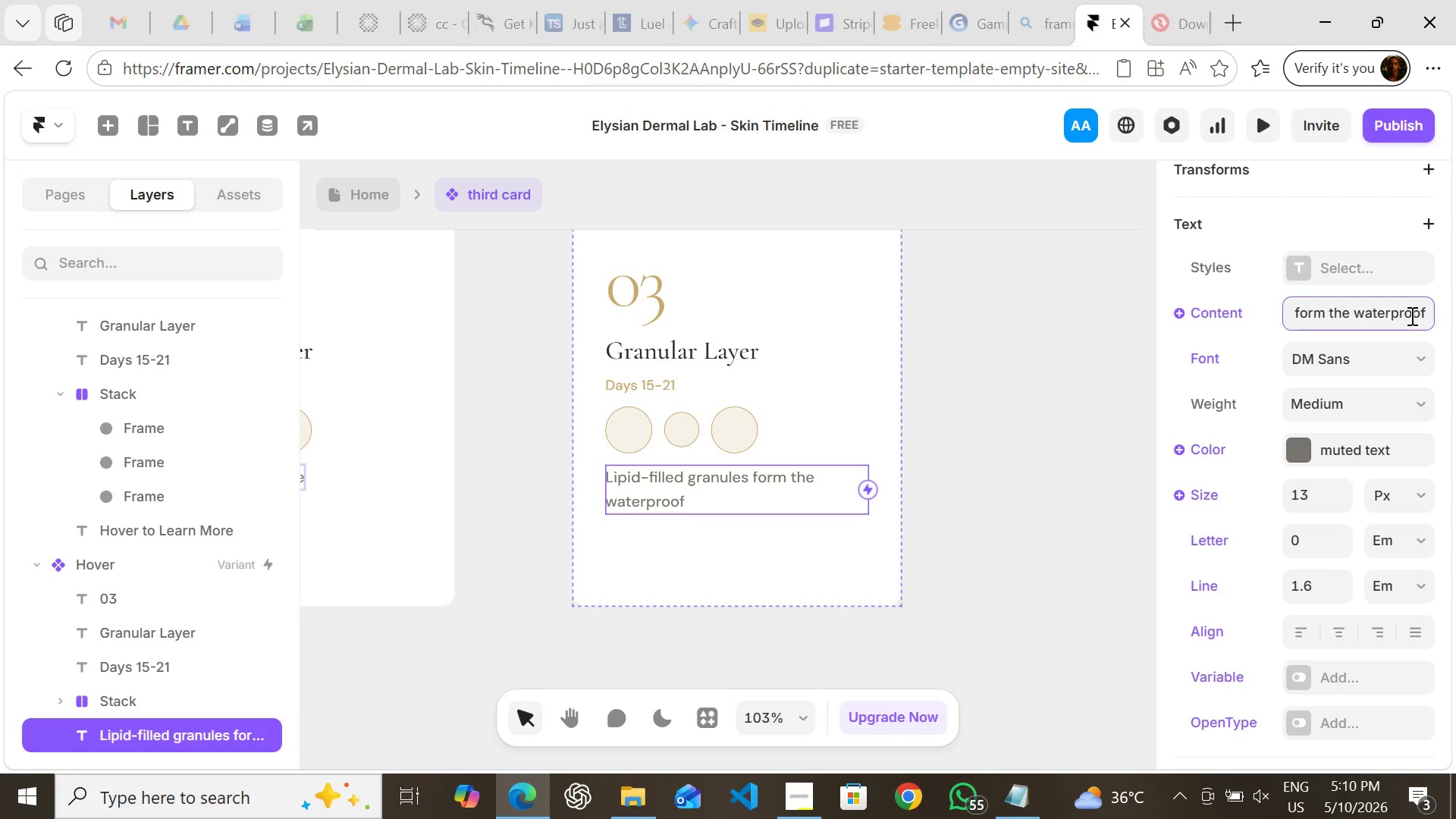 
key(ArrowRight)
 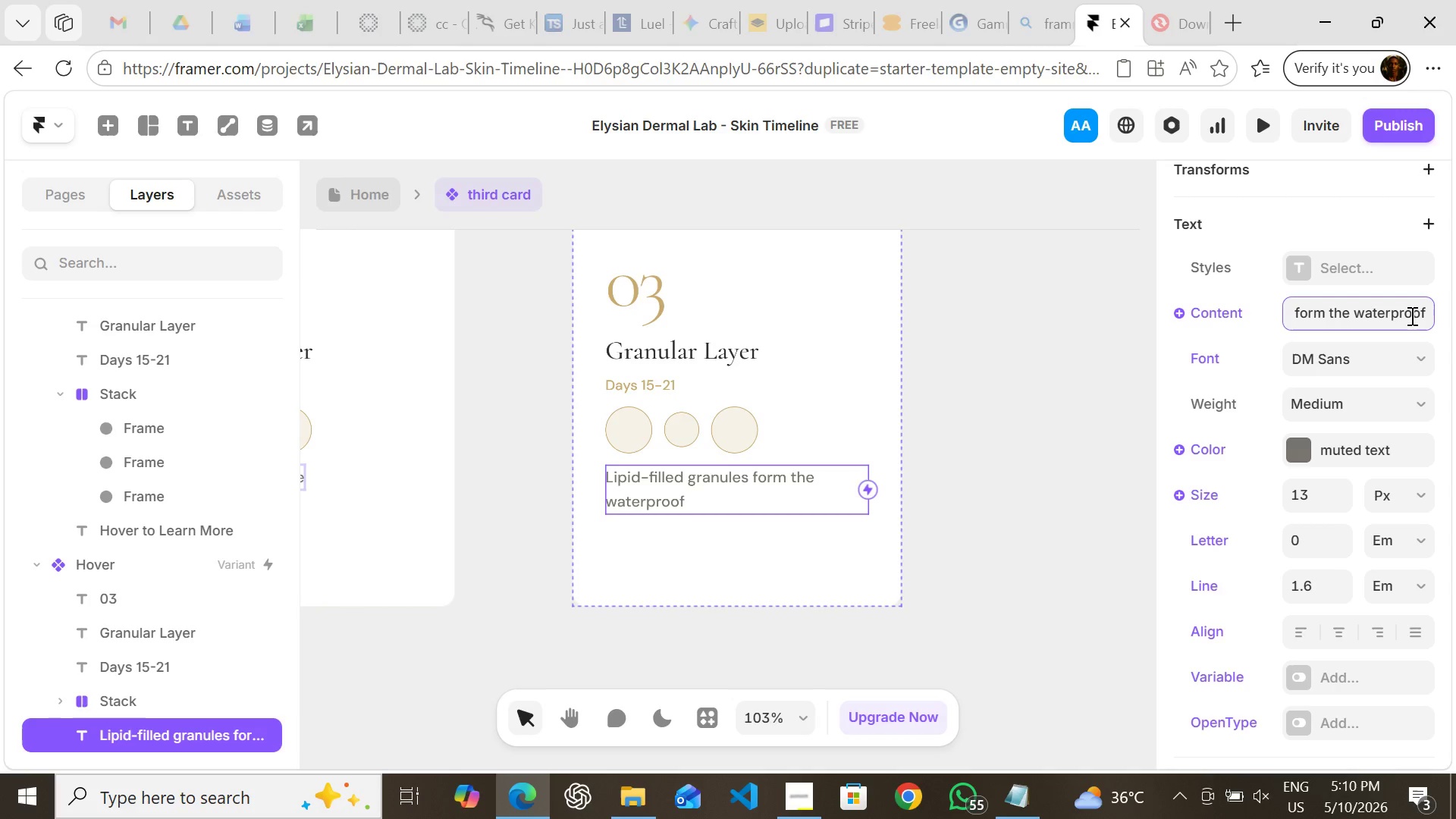 
key(ArrowRight)
 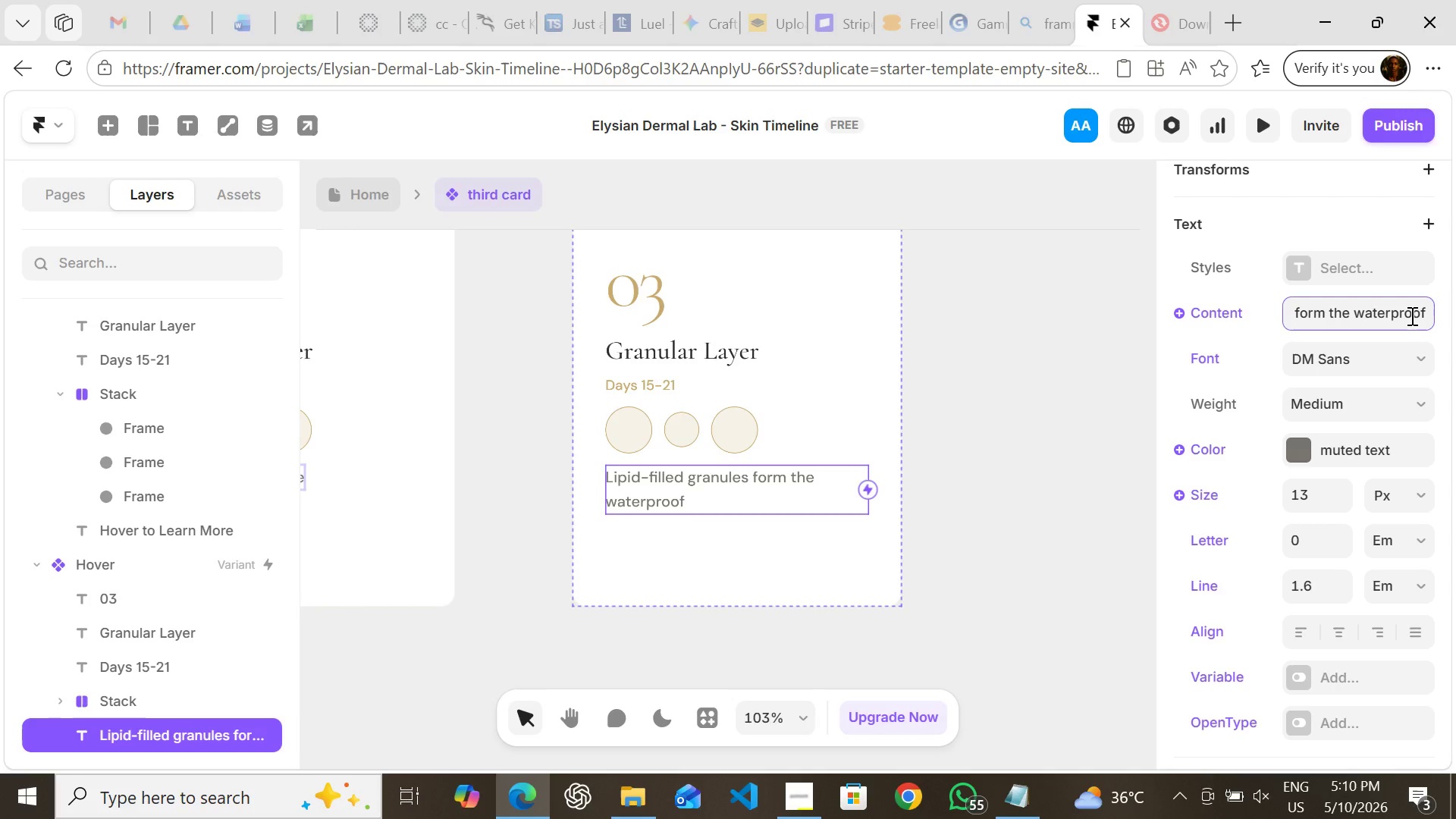 
key(ArrowRight)
 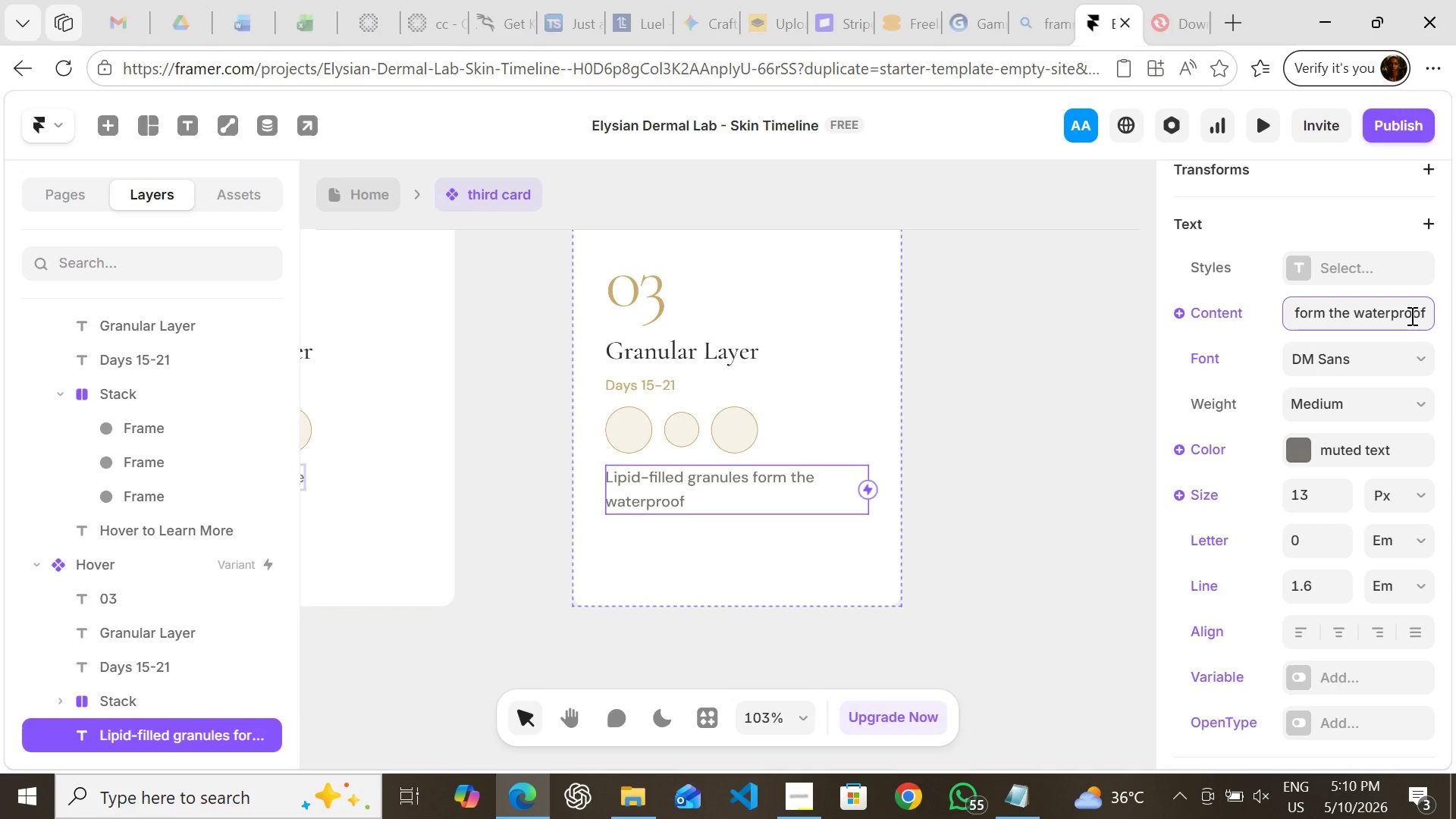 
key(ArrowRight)
 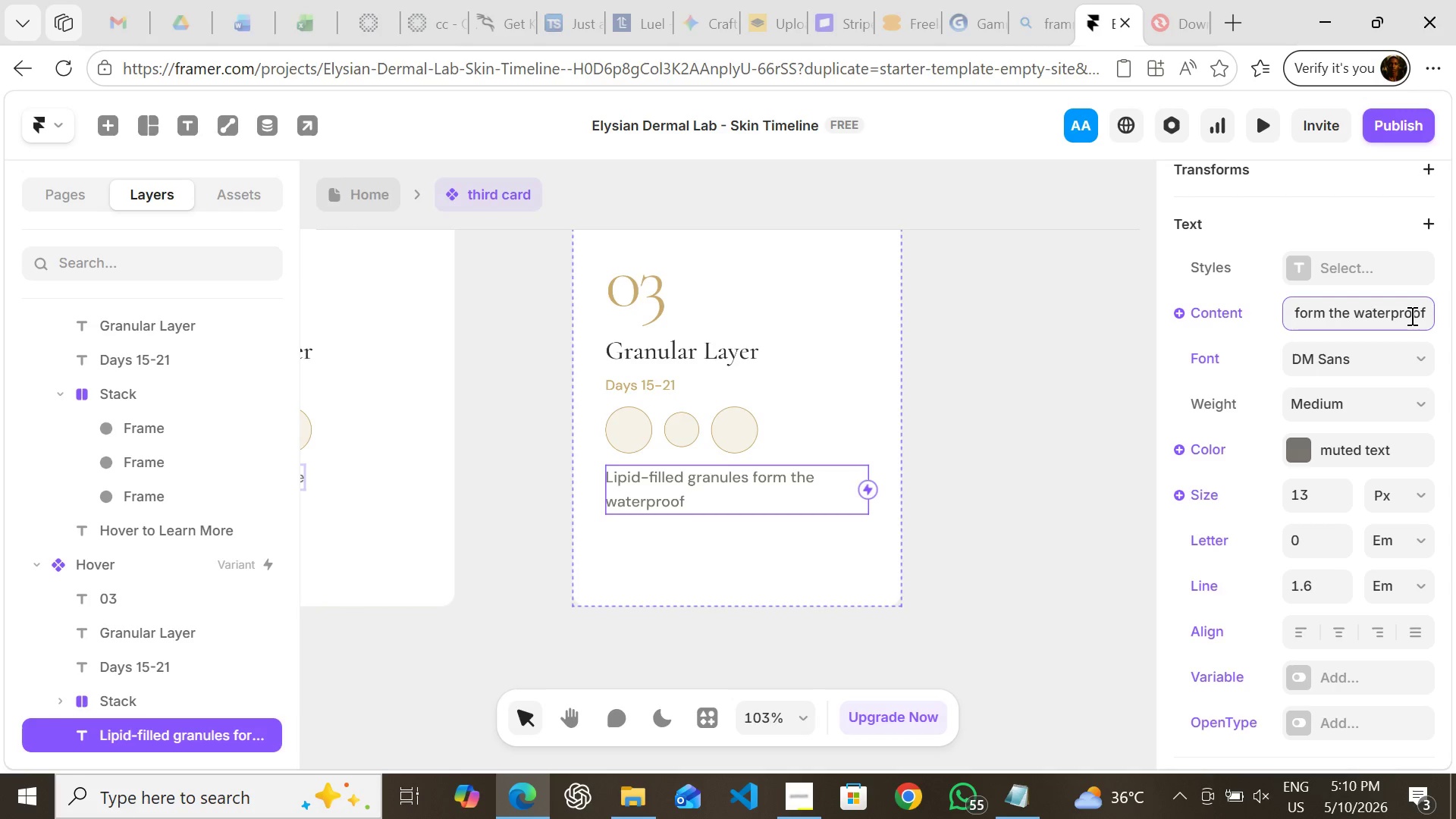 
key(ArrowRight)
 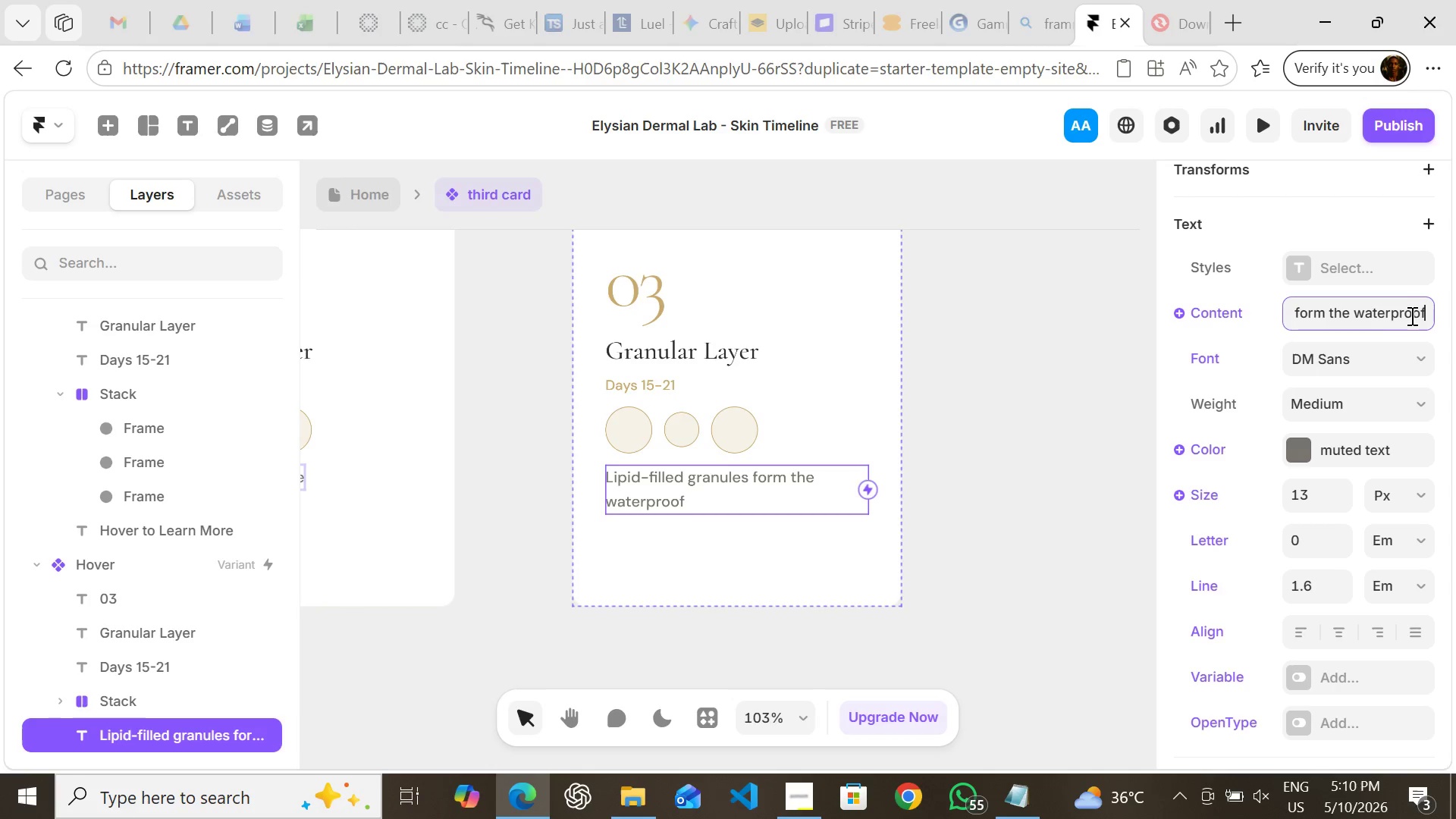 
type( barrier )
key(Backspace)
type(. Ca)
 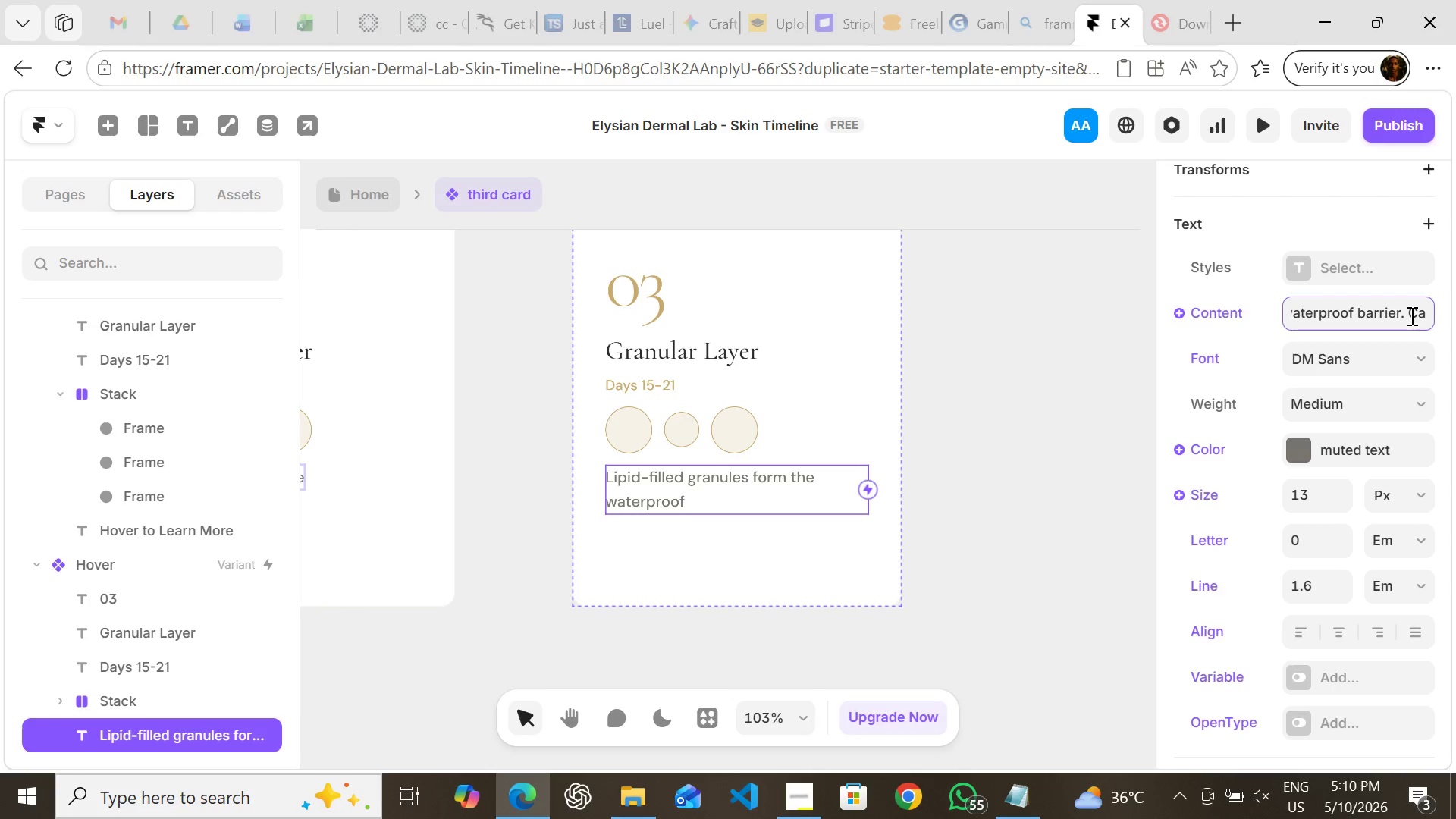 
key(Backspace)
type(eramide)
 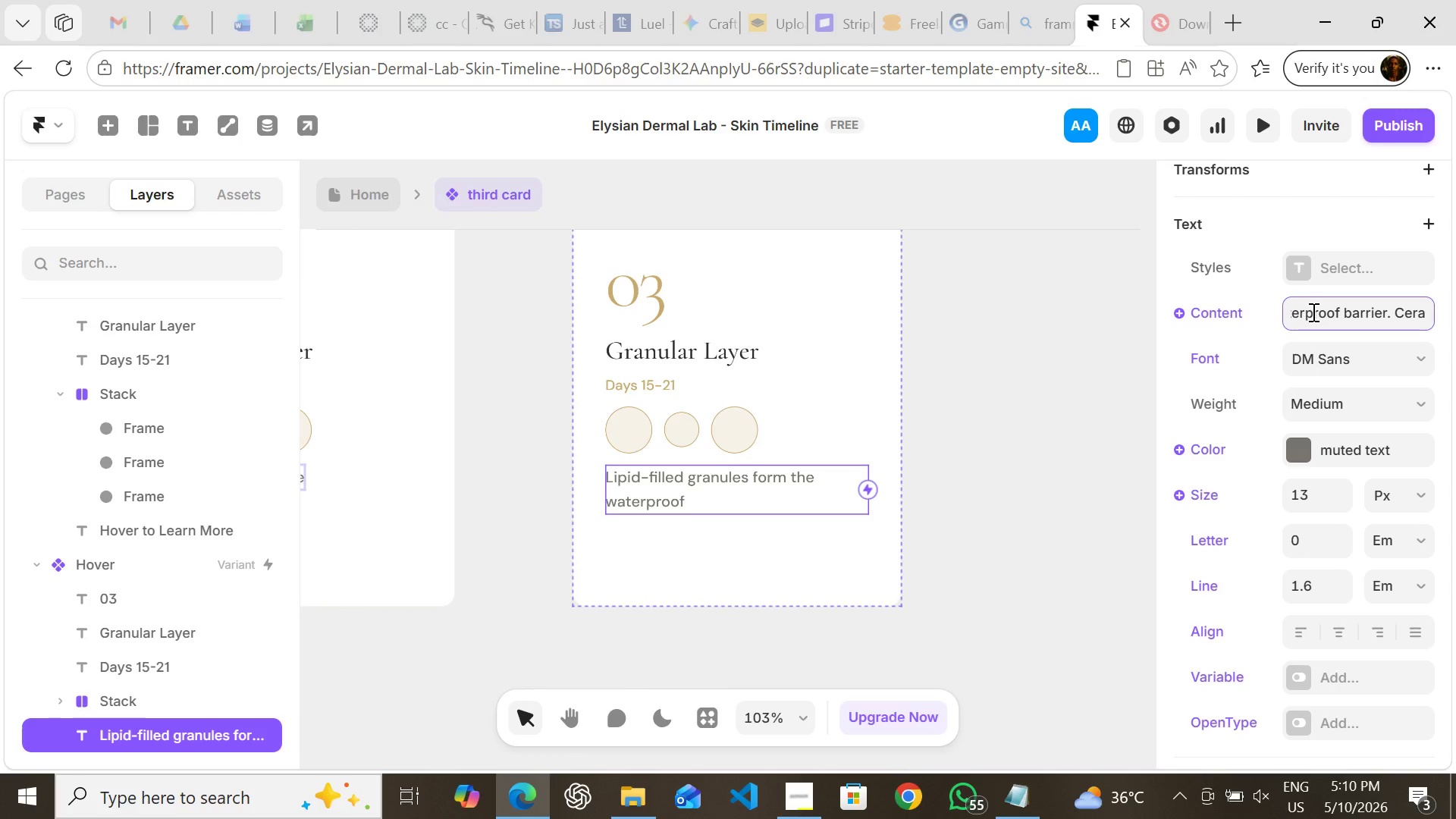 
wait(8.44)
 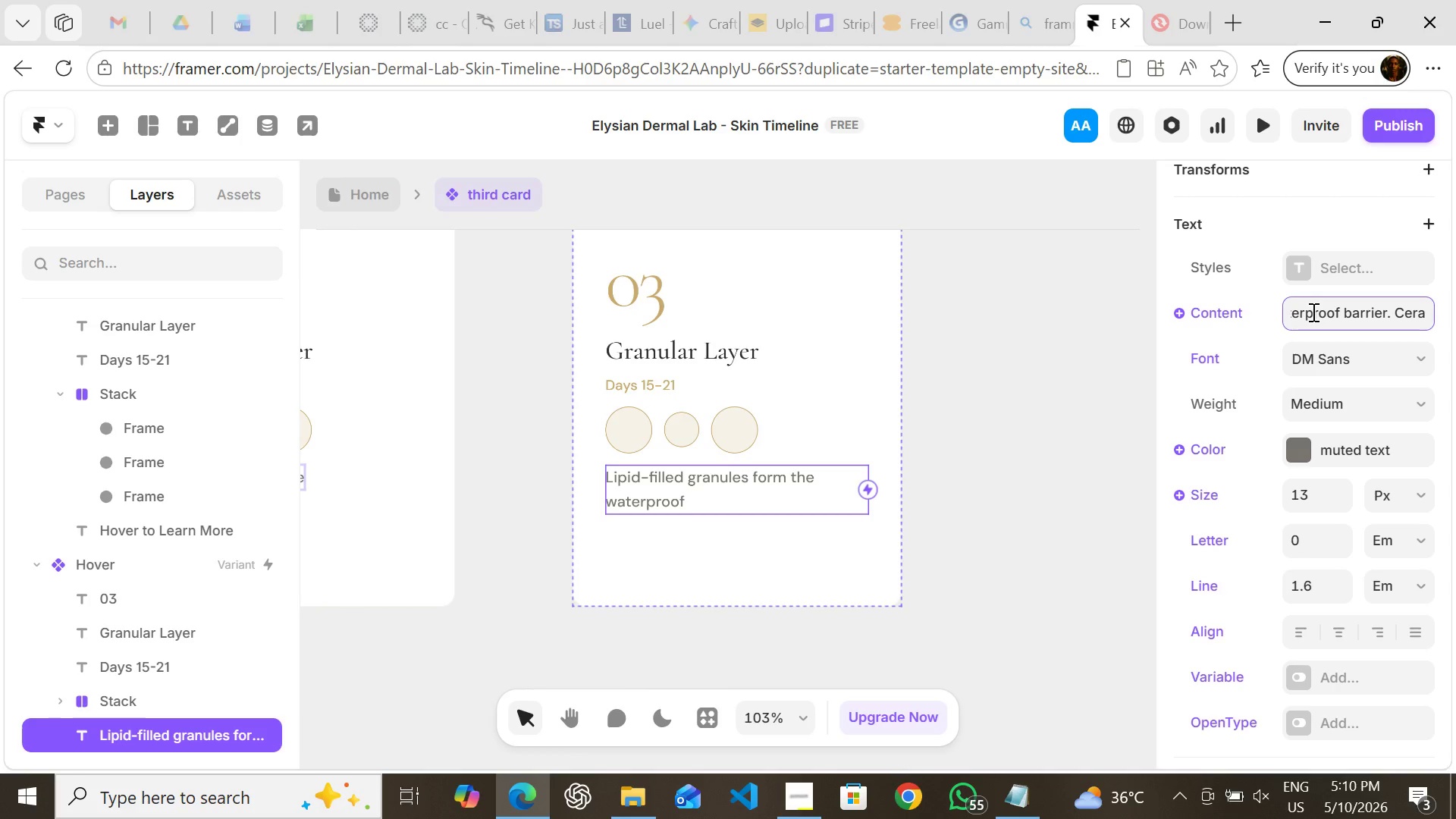 
type(mides and hya)
 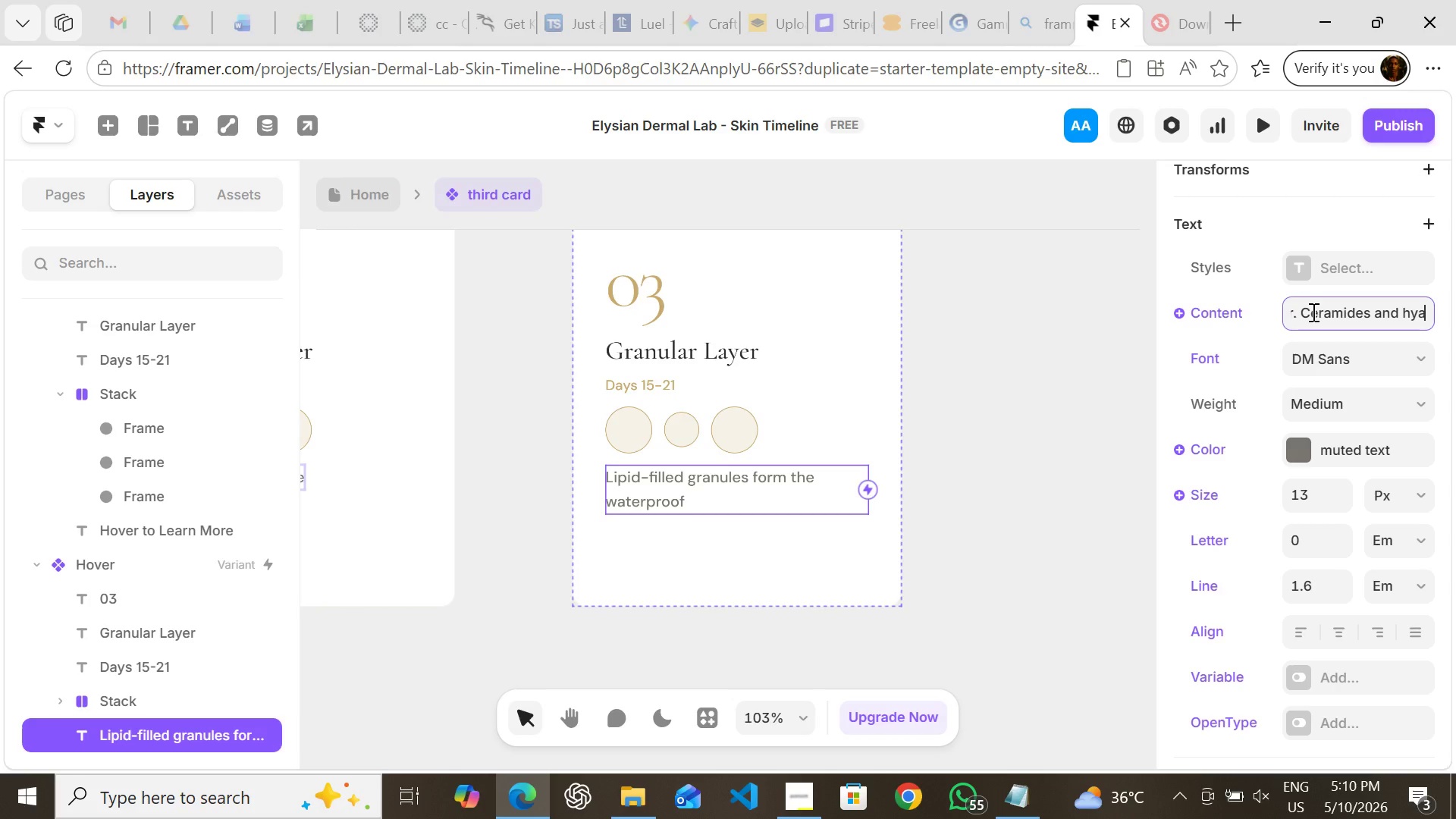 
type(luronic acid reinforcemnt)
 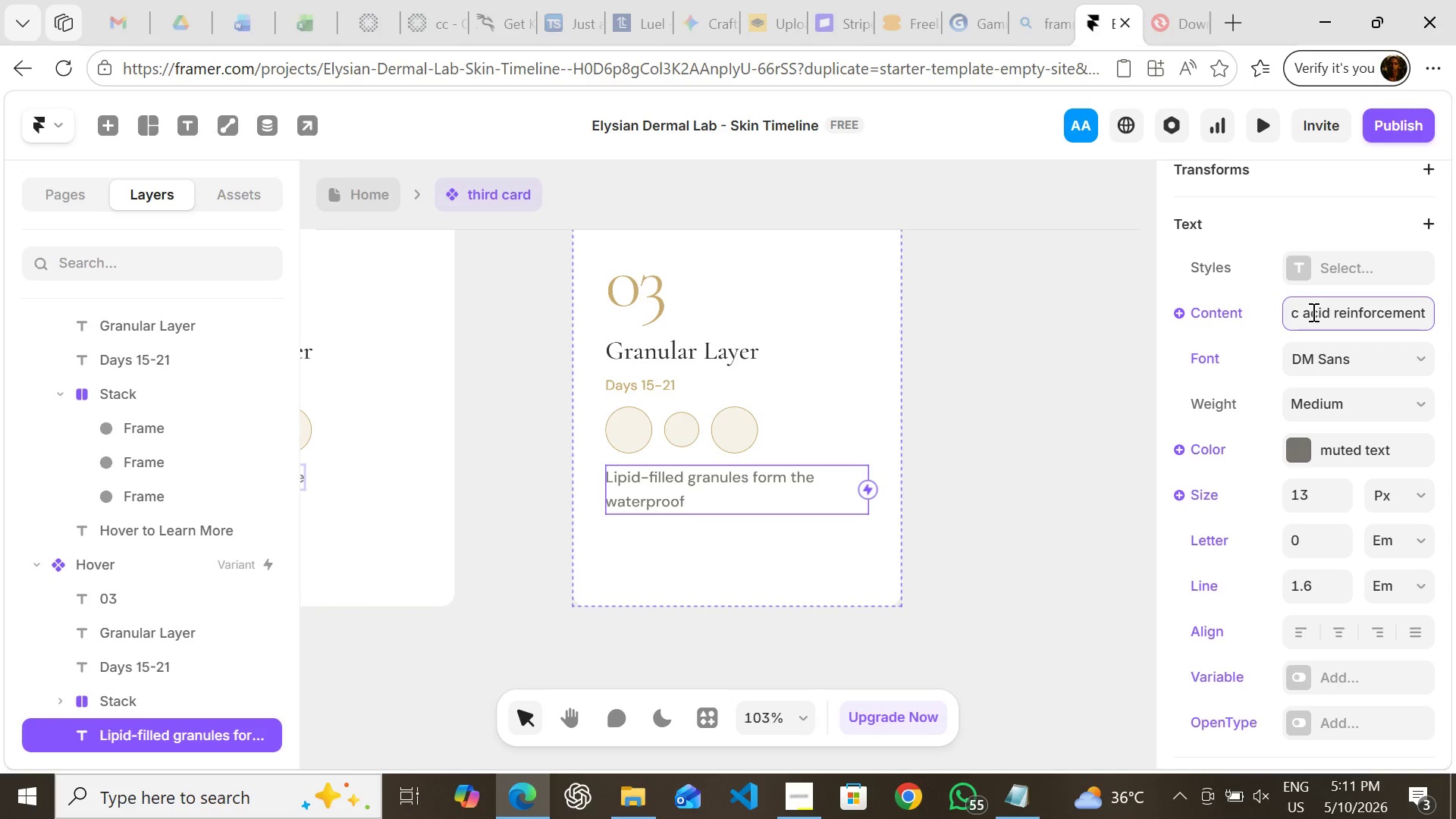 
wait(5.5)
 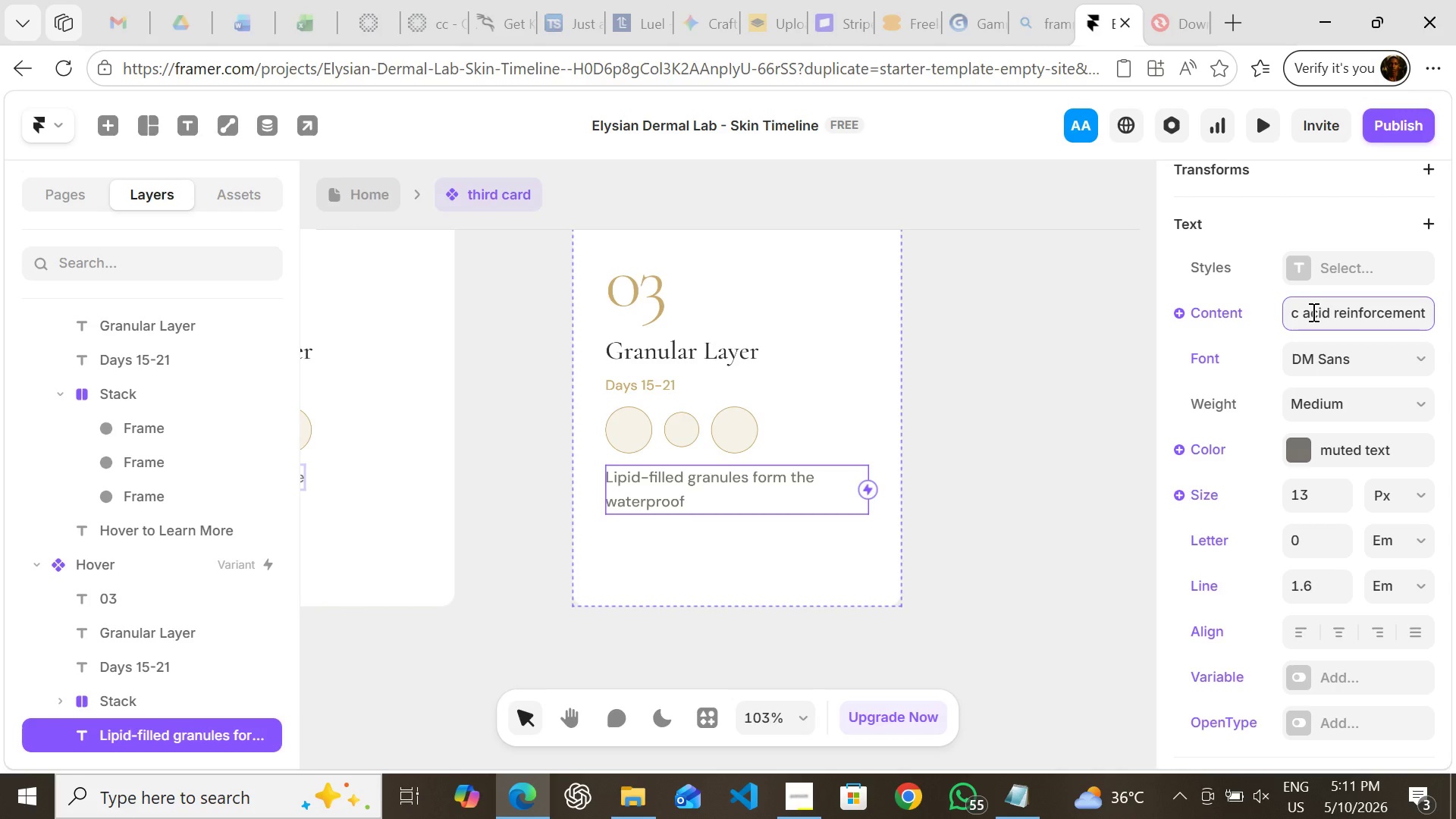 
type(happens here.)
 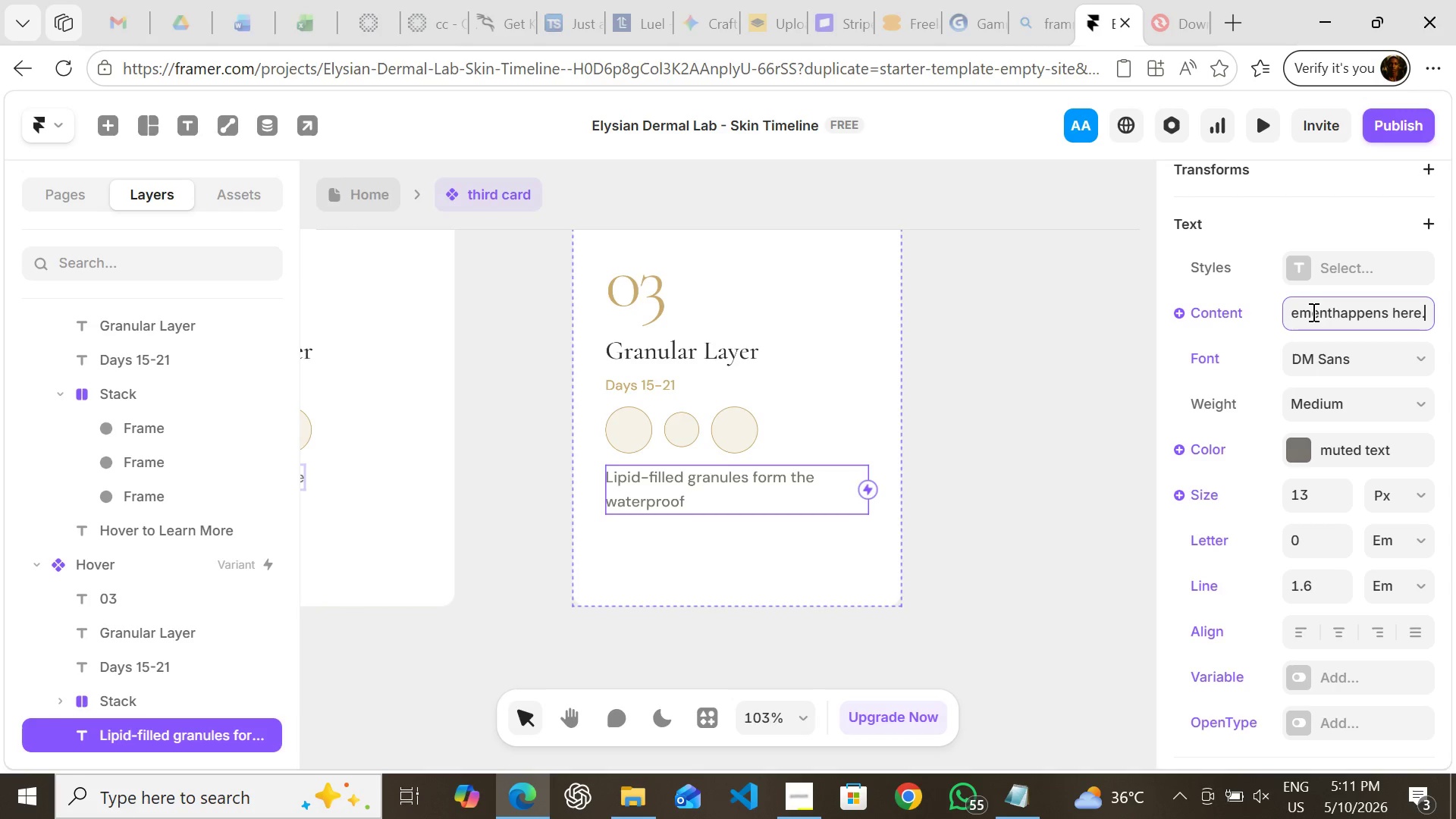 
key(Enter)
 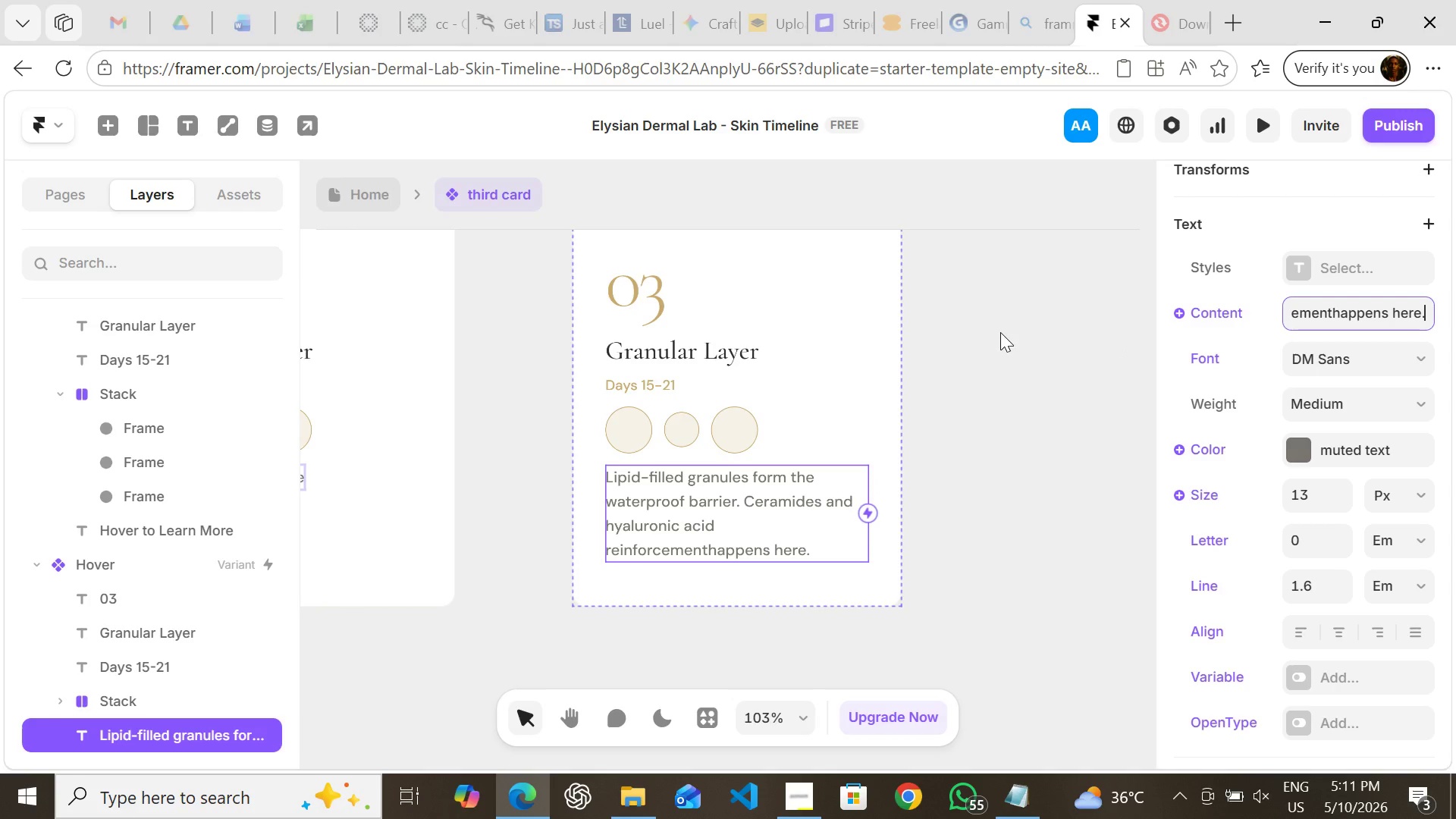 
left_click([976, 335])
 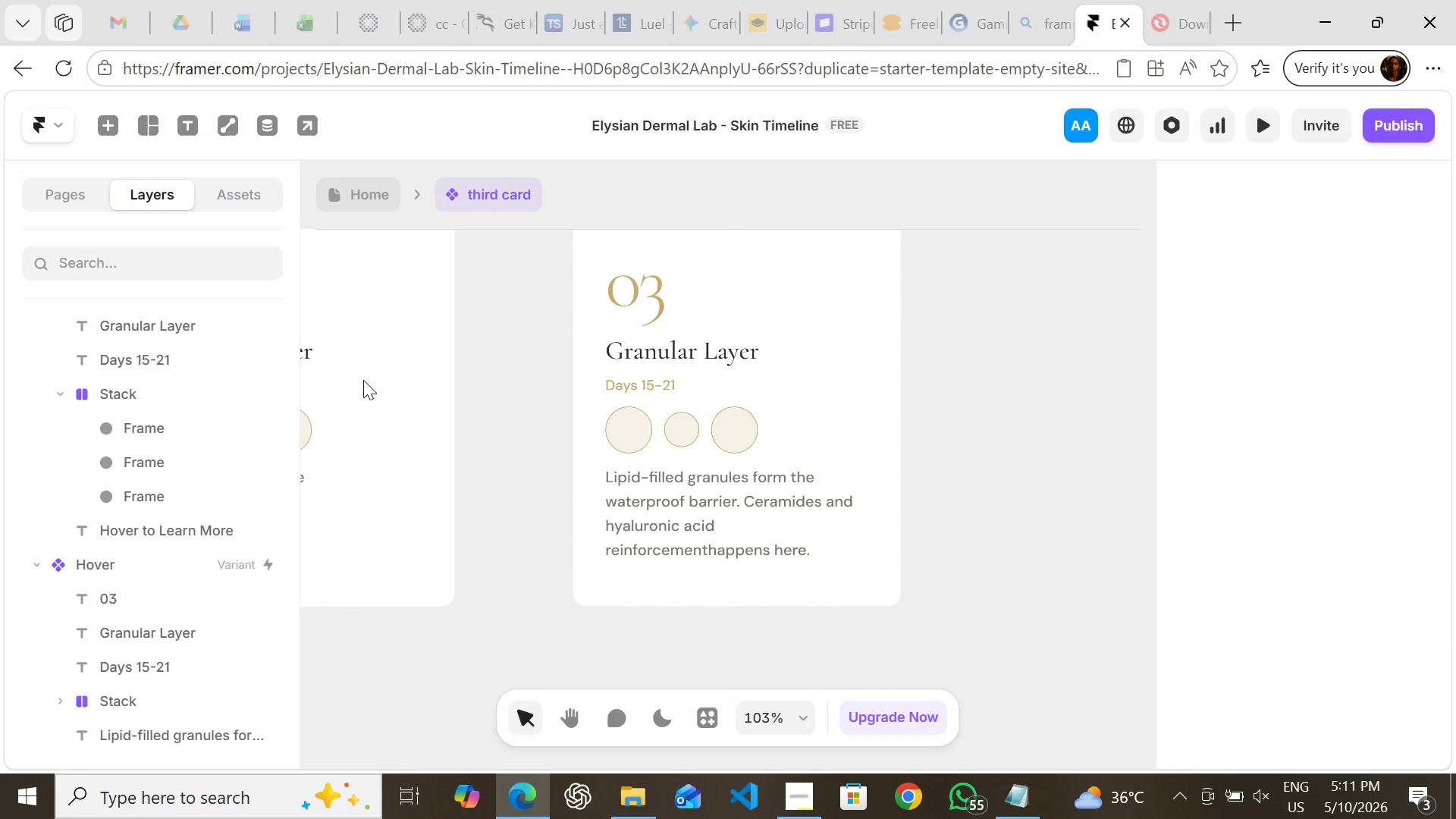 
mouse_move([416, 358])
 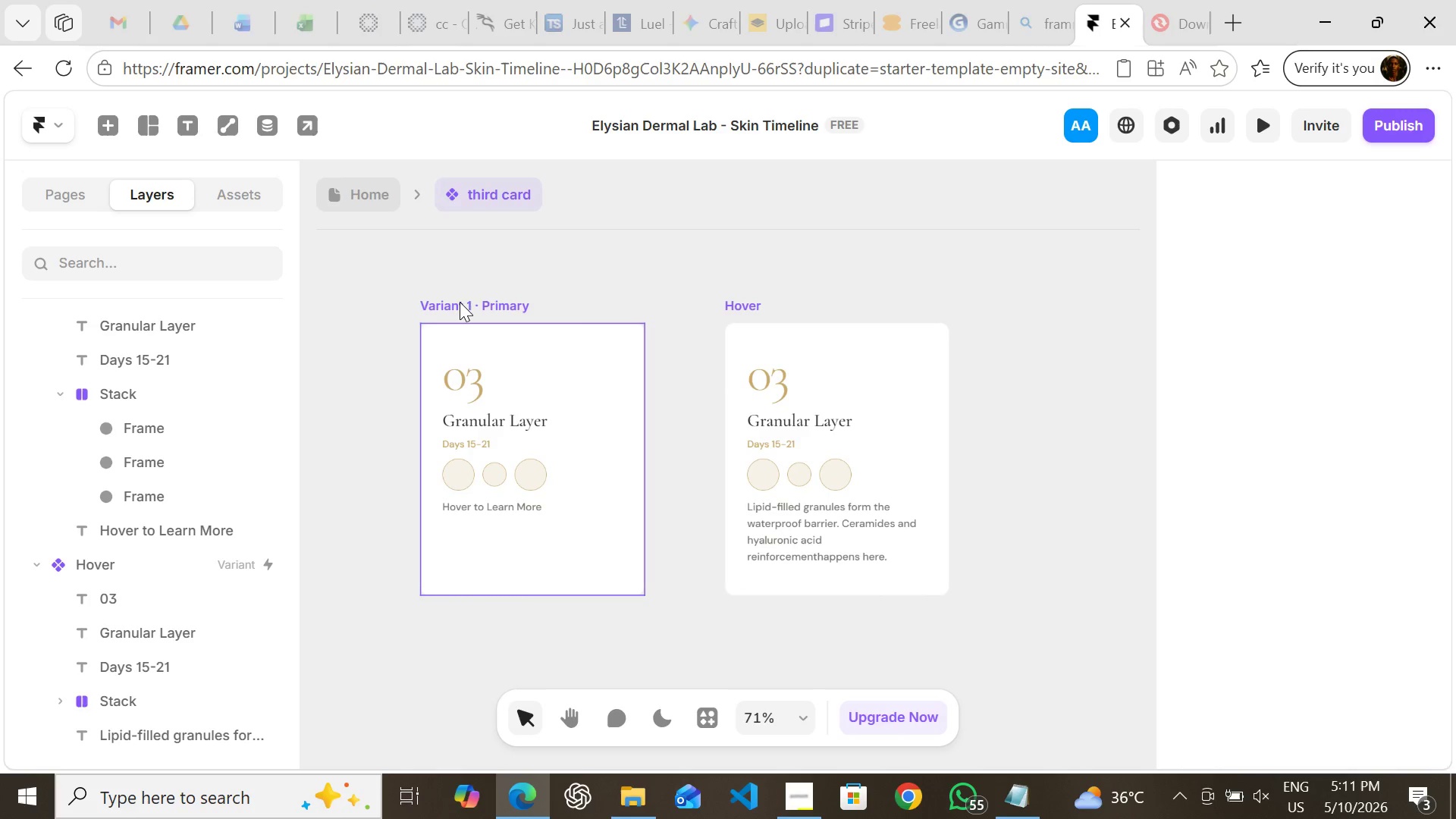 
left_click([459, 302])
 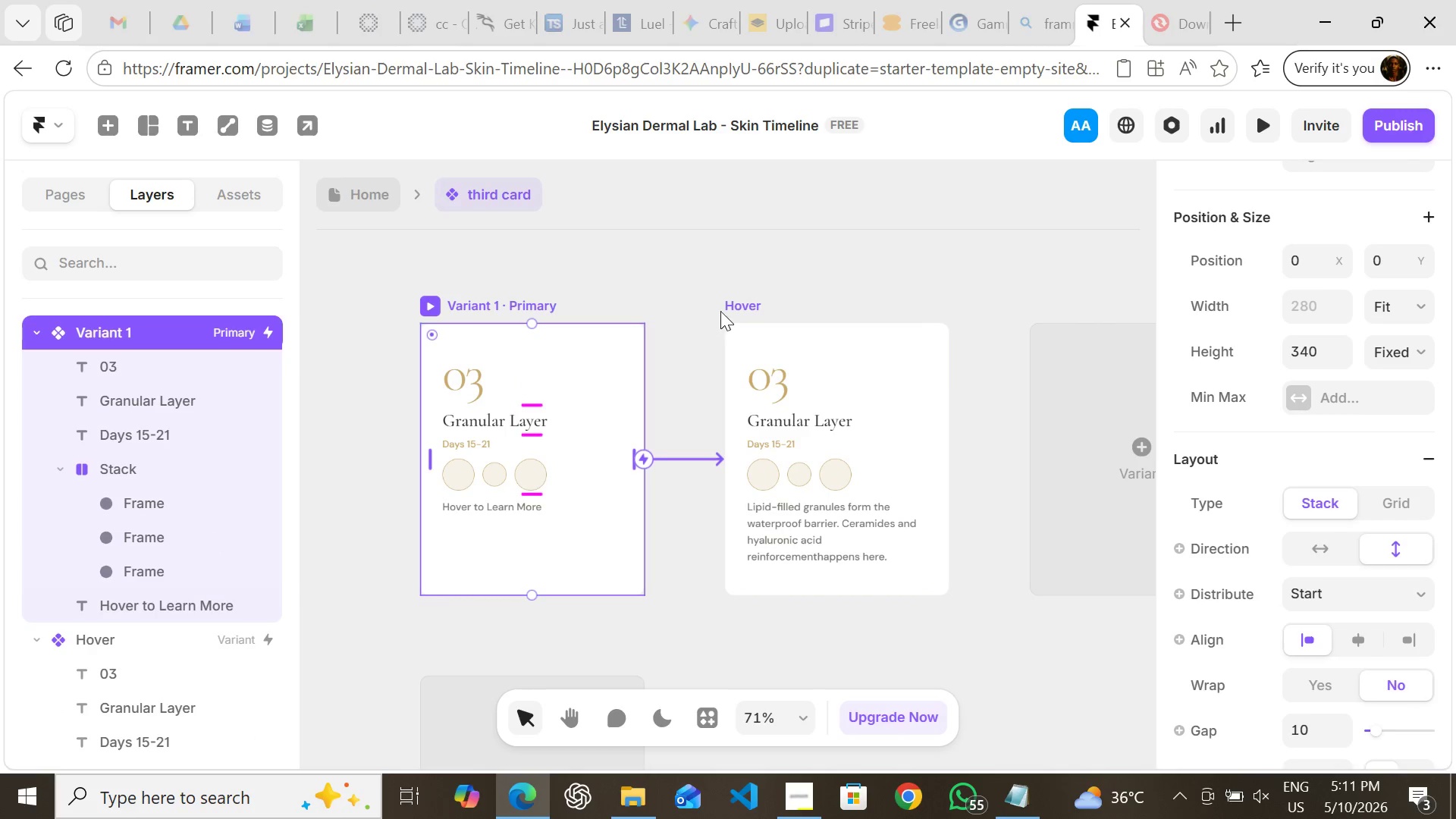 
left_click([734, 304])
 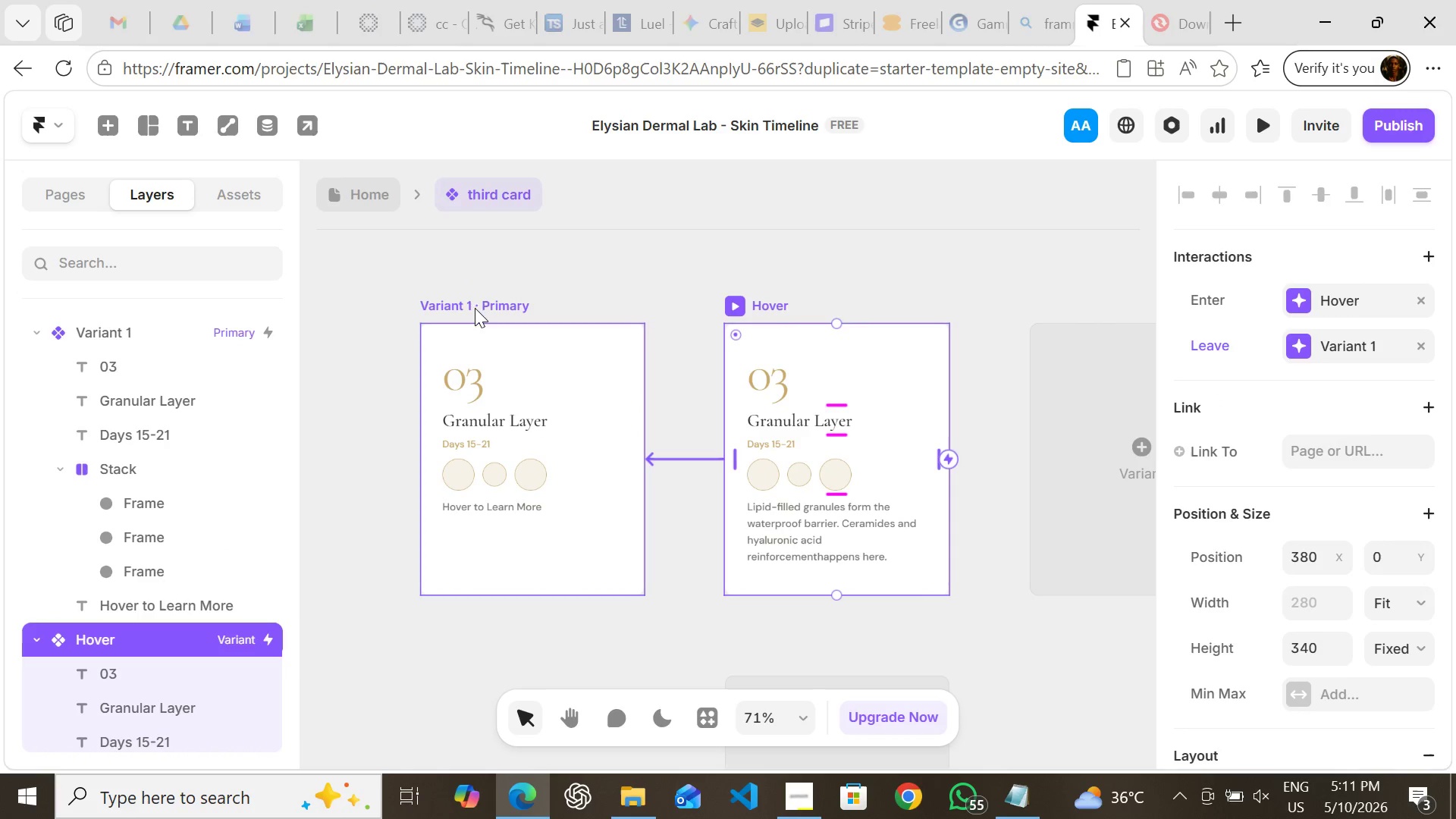 
left_click([453, 308])
 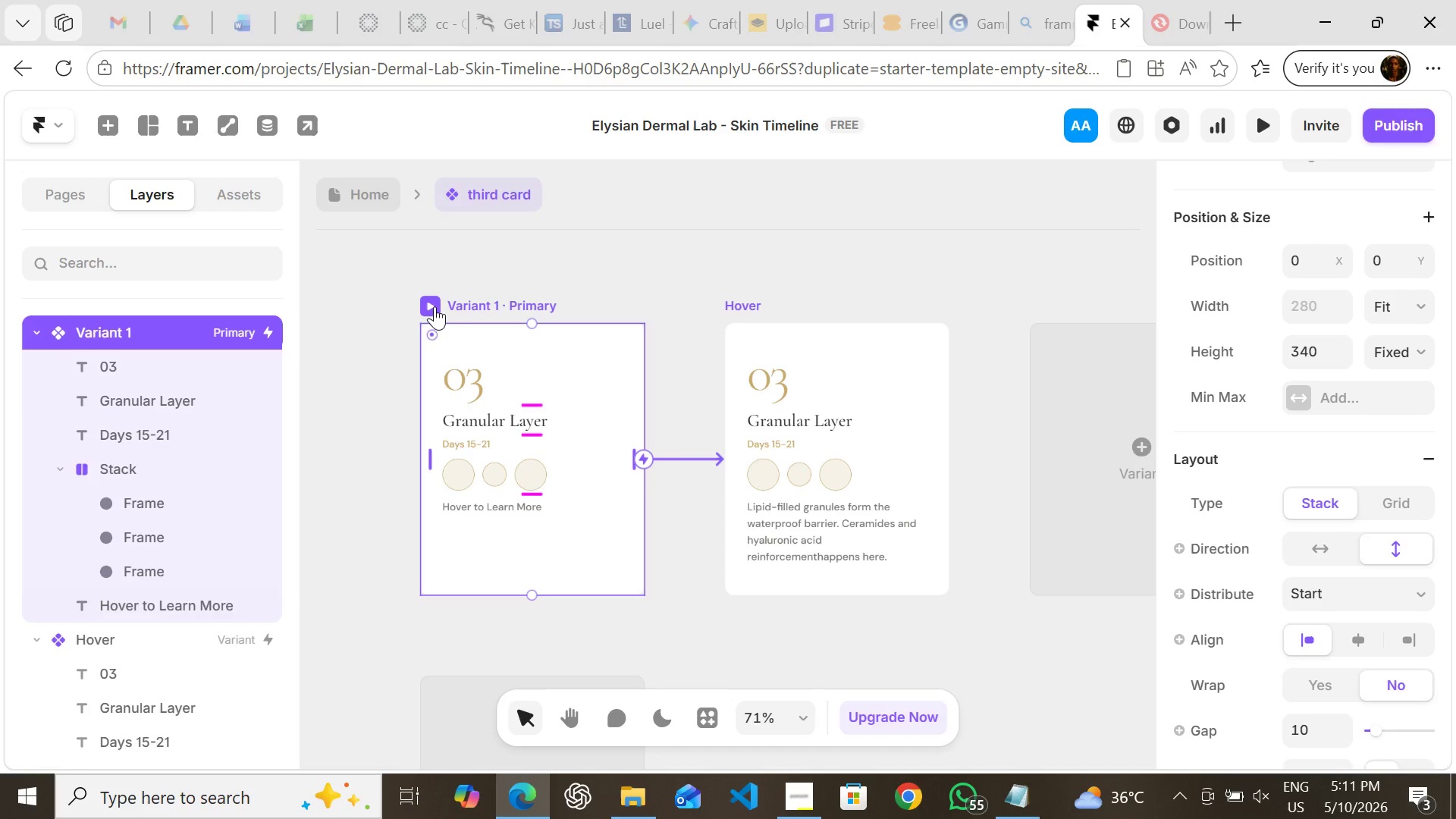 
left_click([435, 306])
 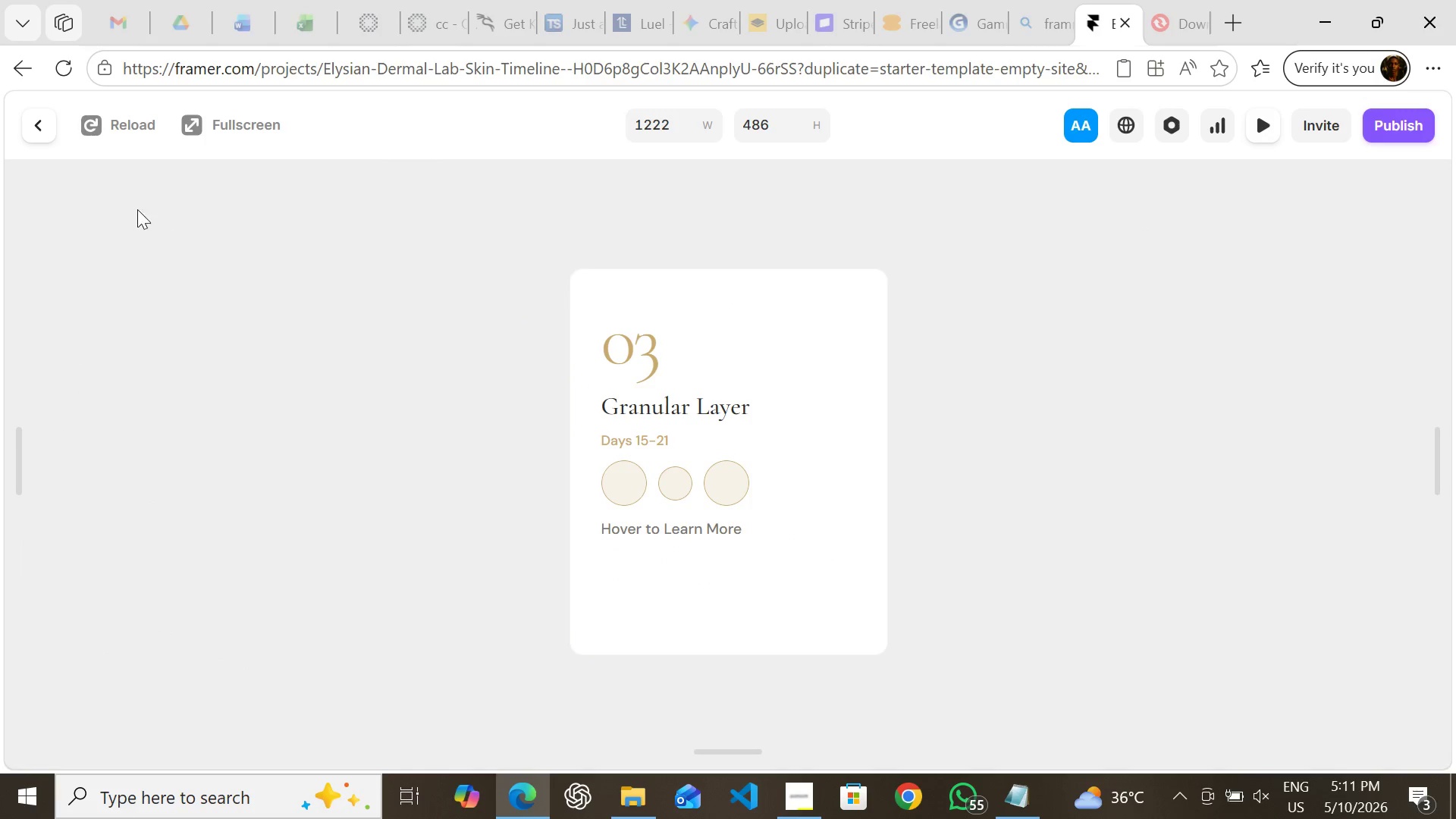 
left_click([40, 123])
 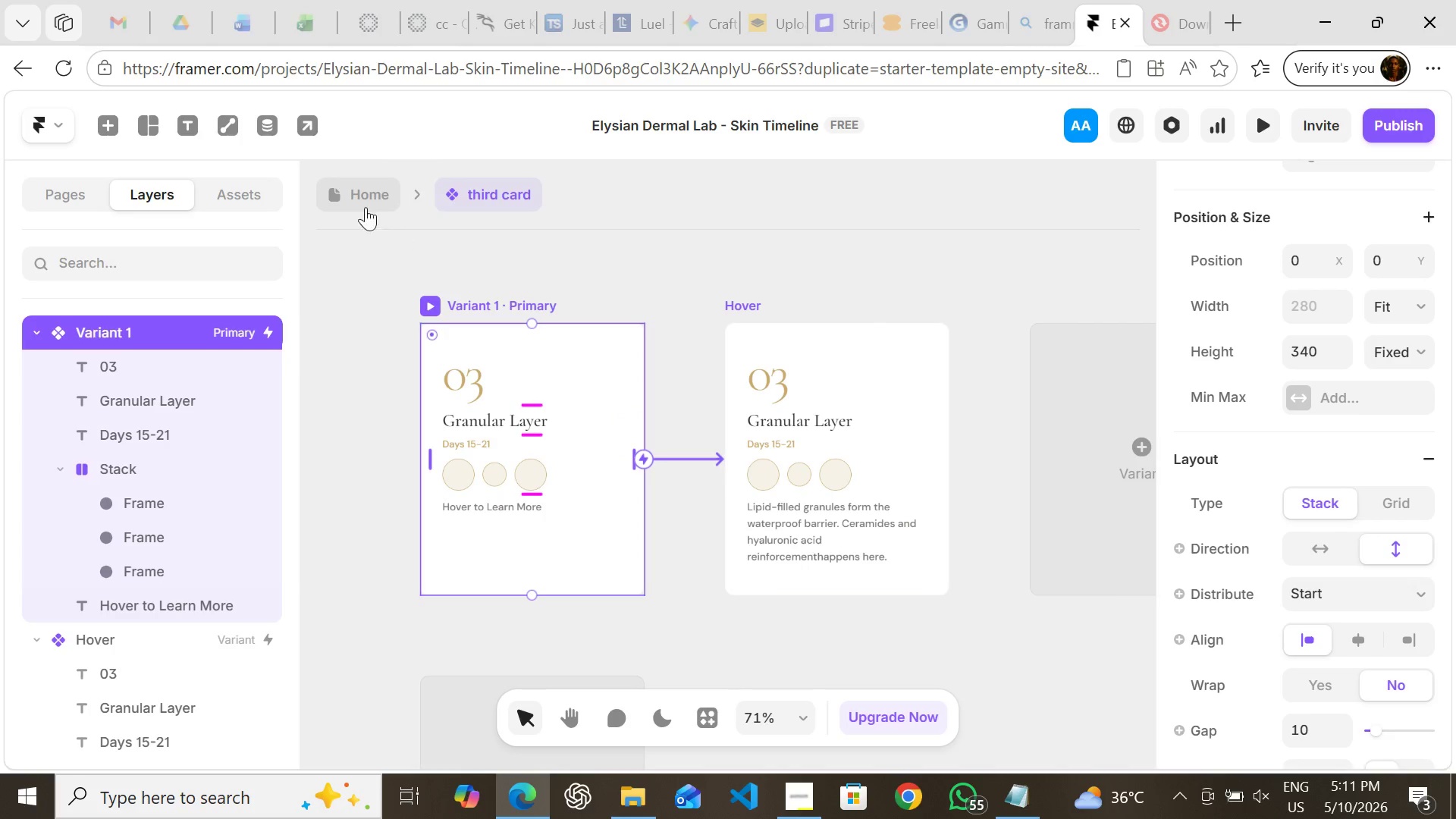 
left_click([361, 203])
 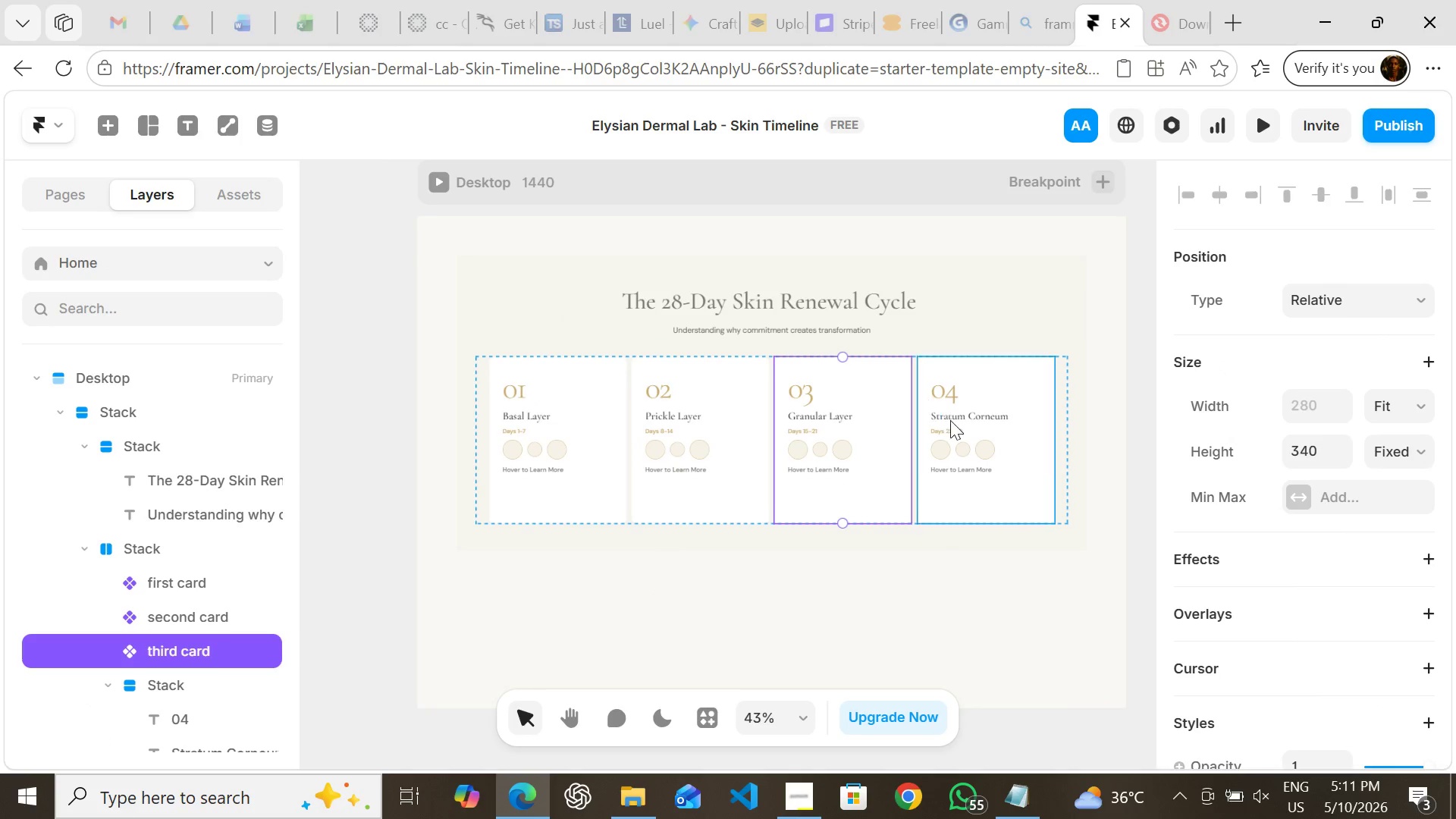 
left_click([960, 438])
 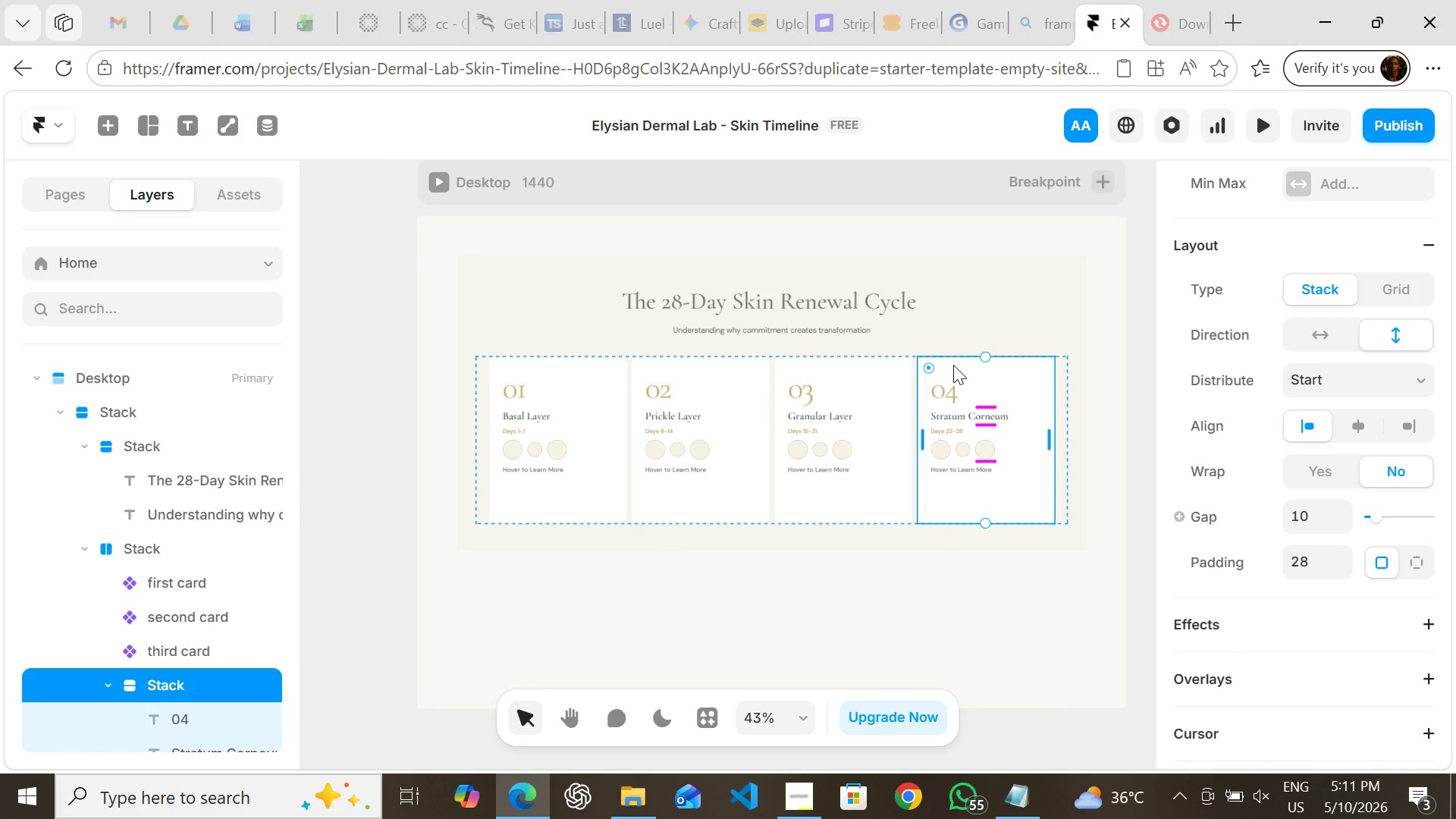 
left_click([953, 365])
 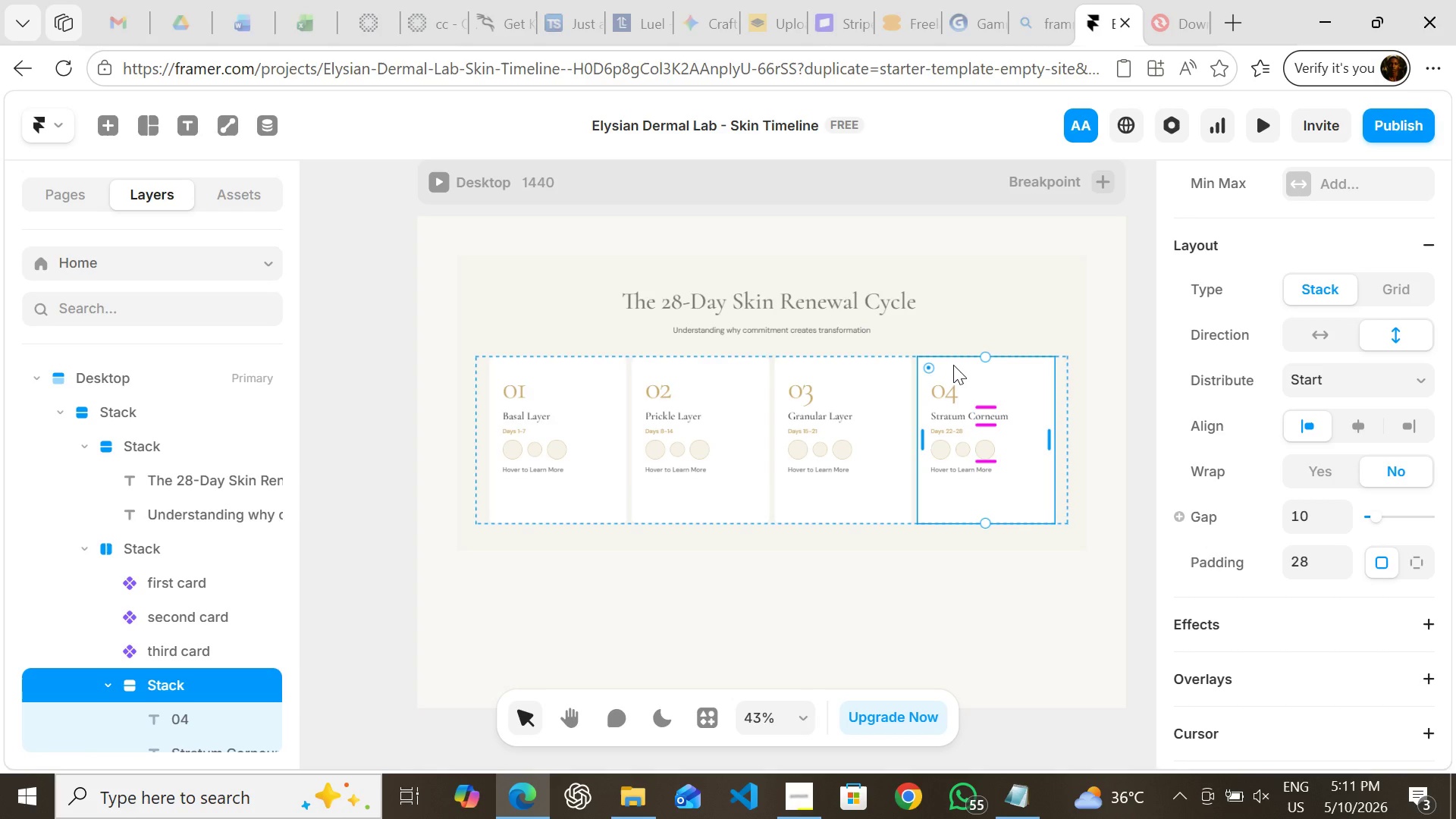 
right_click([953, 365])
 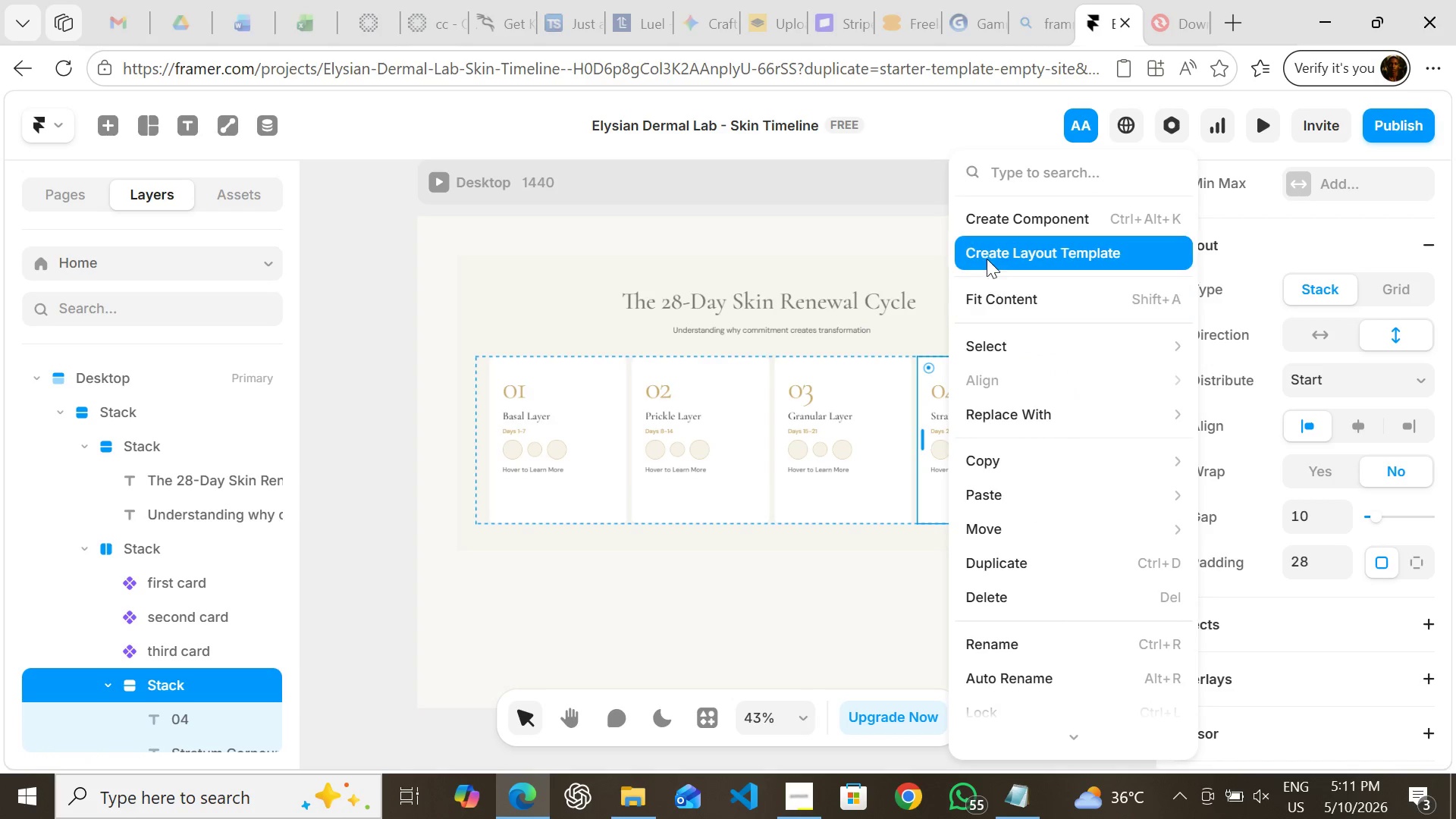 
left_click([981, 233])
 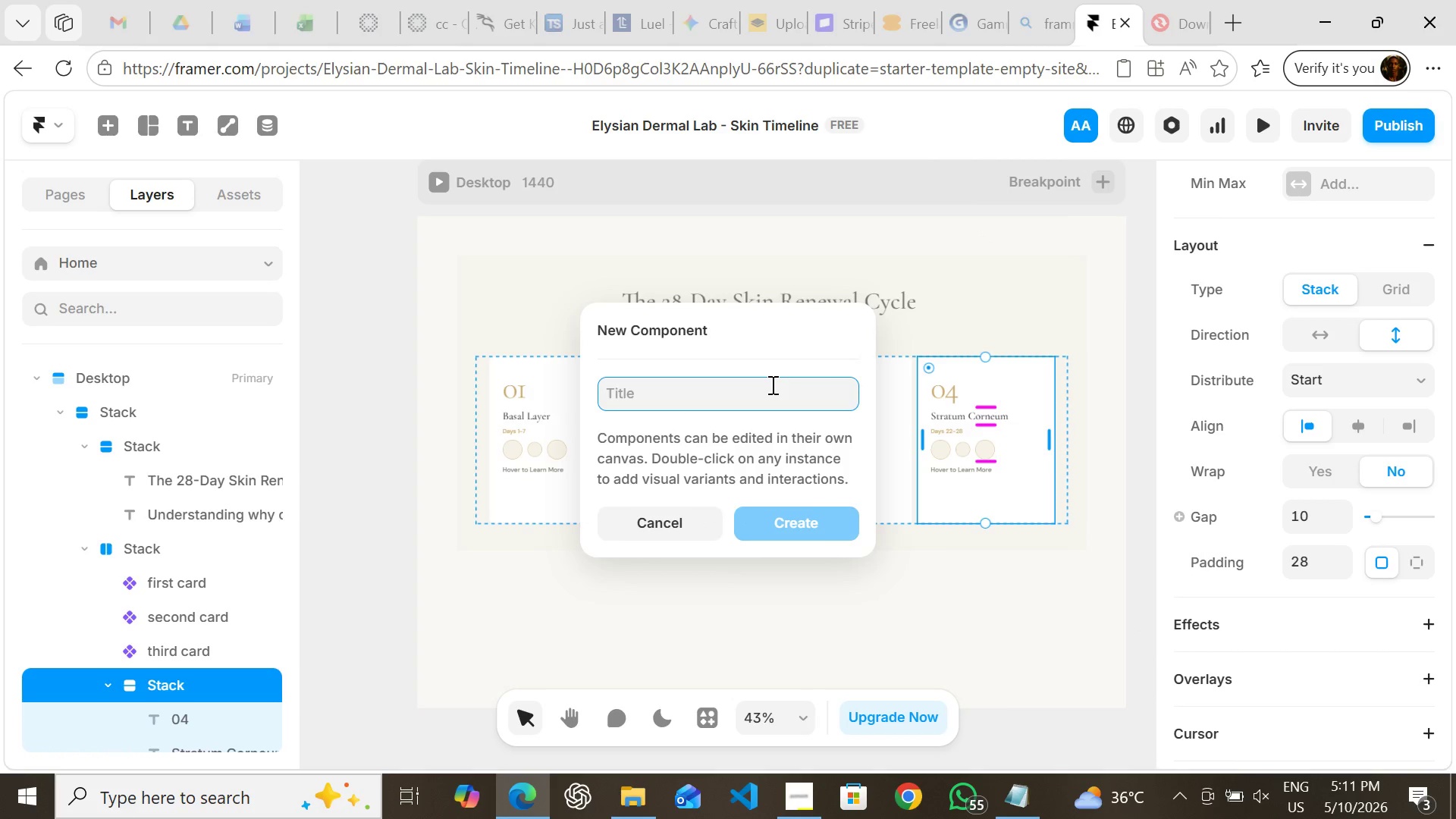 
type(fourth card)
 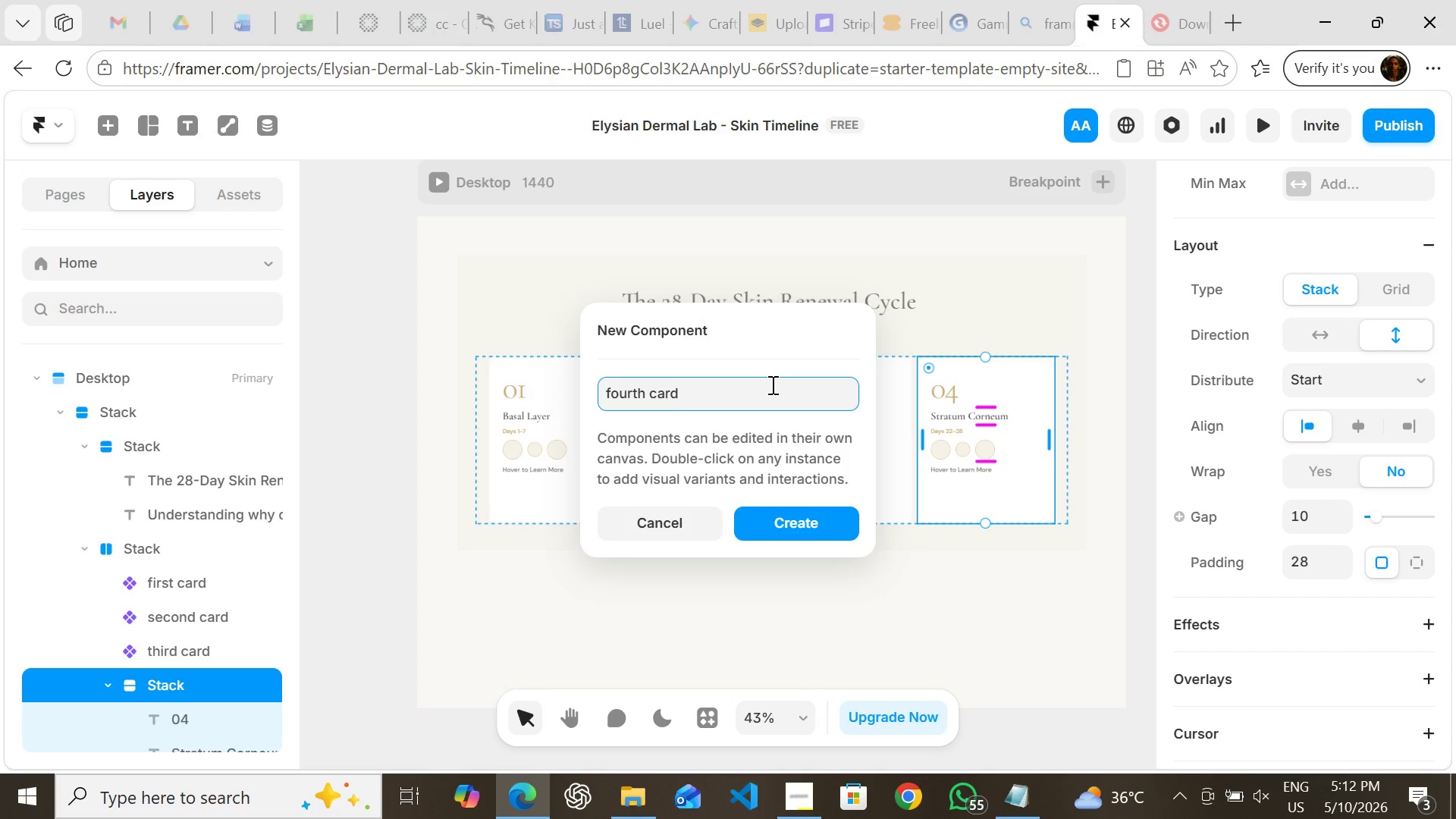 
key(Enter)
 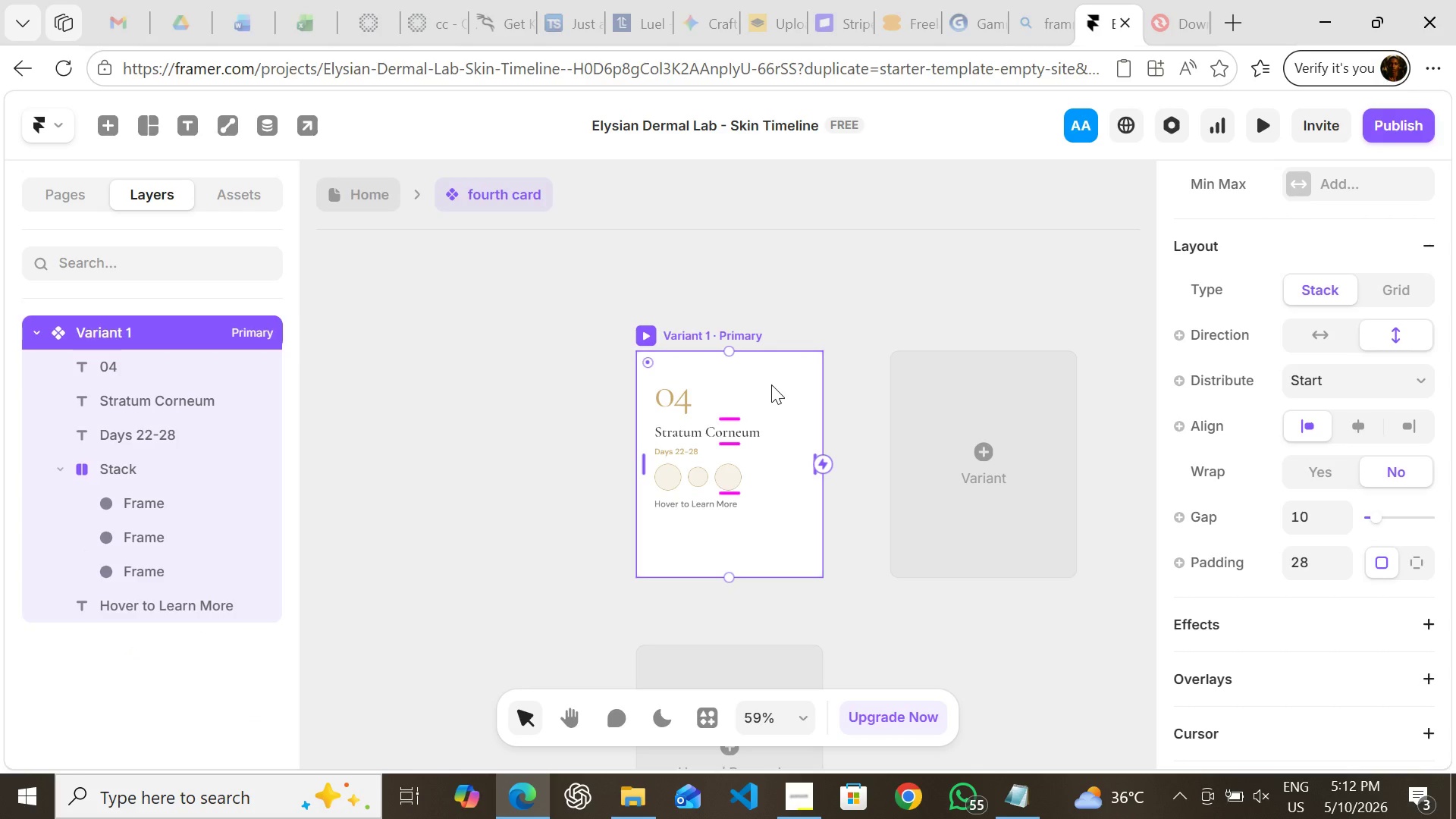 
left_click([1015, 469])
 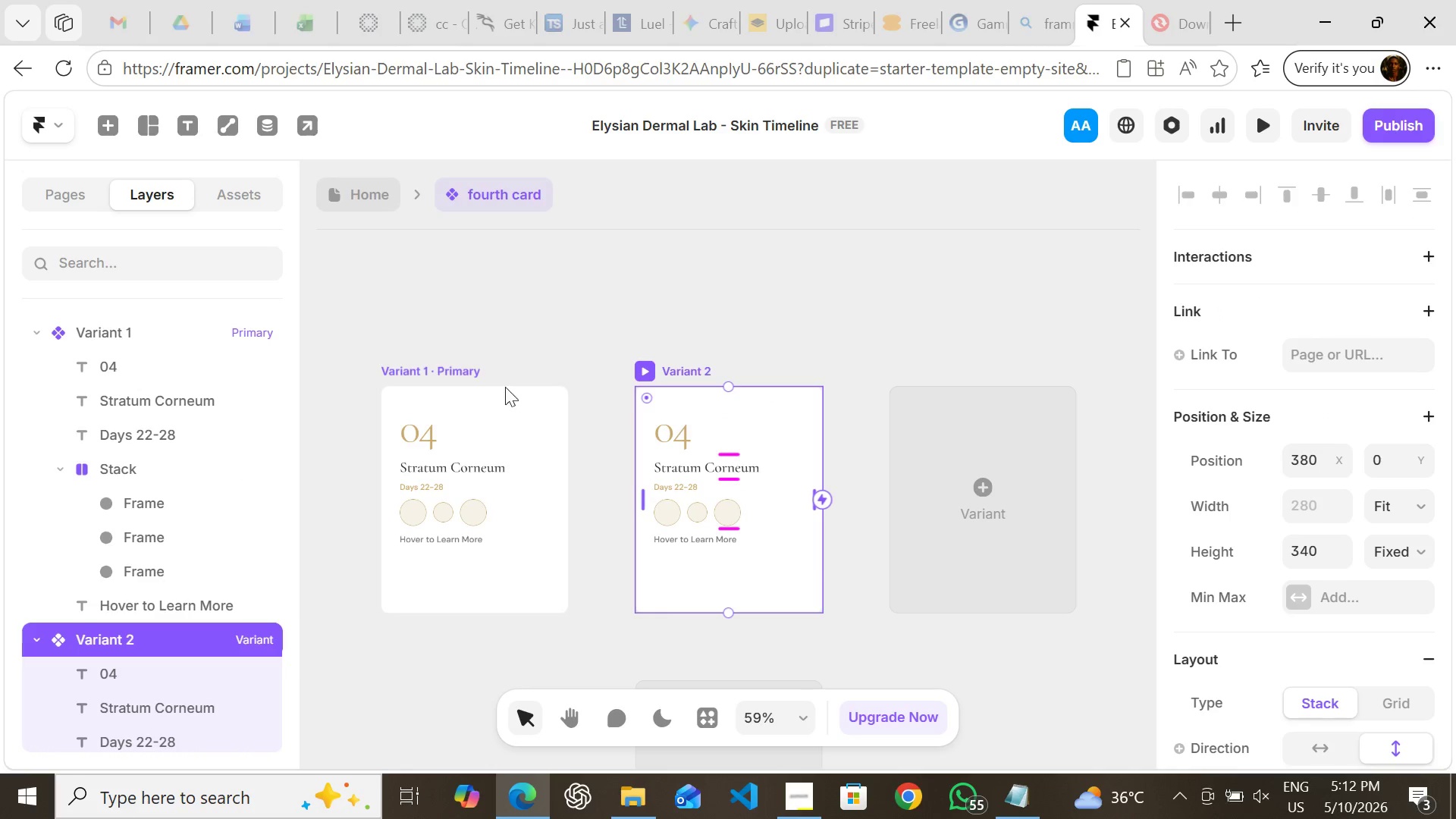 
left_click([451, 369])
 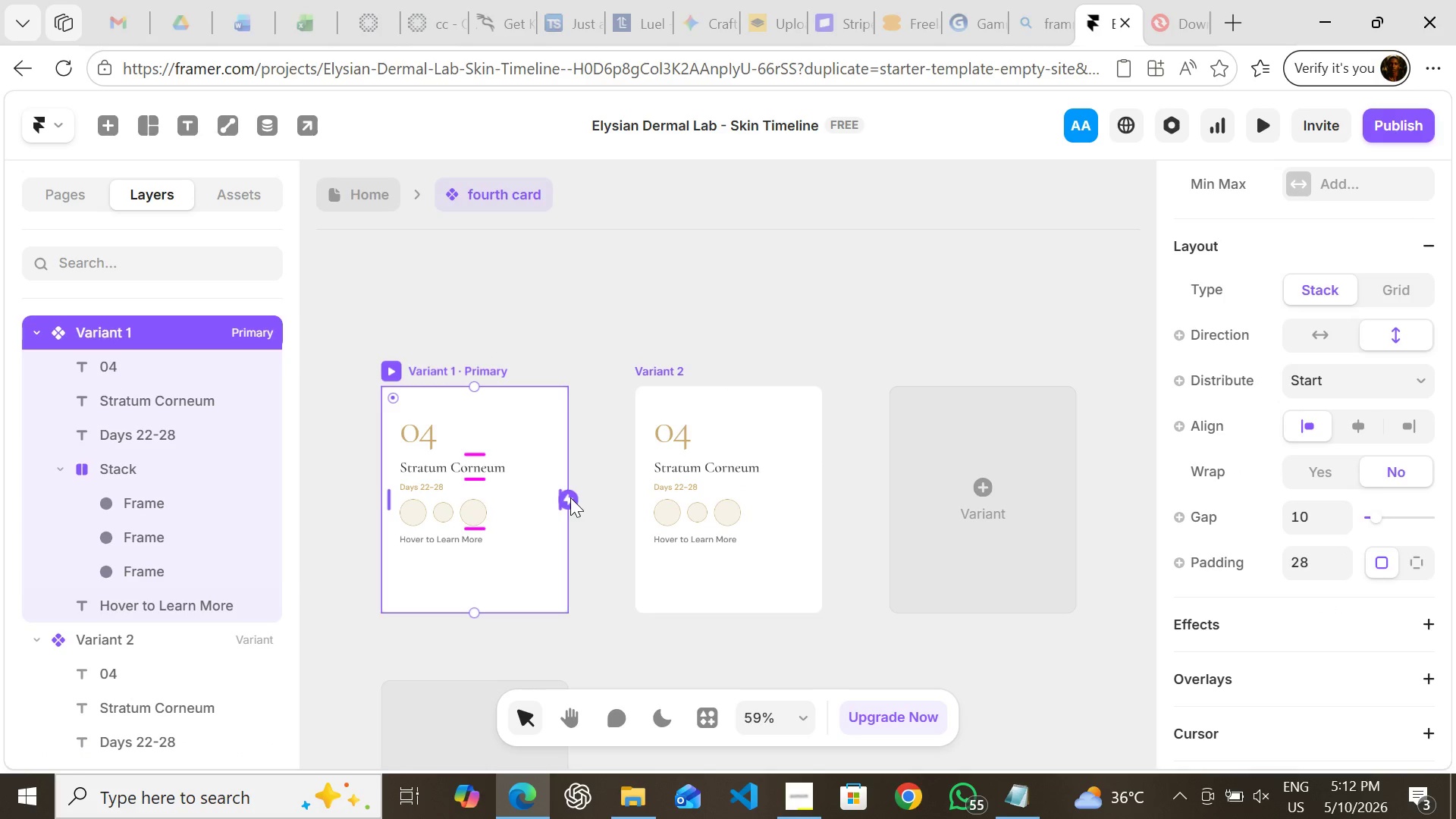 
left_click_drag(start_coordinate=[570, 497], to_coordinate=[642, 504])
 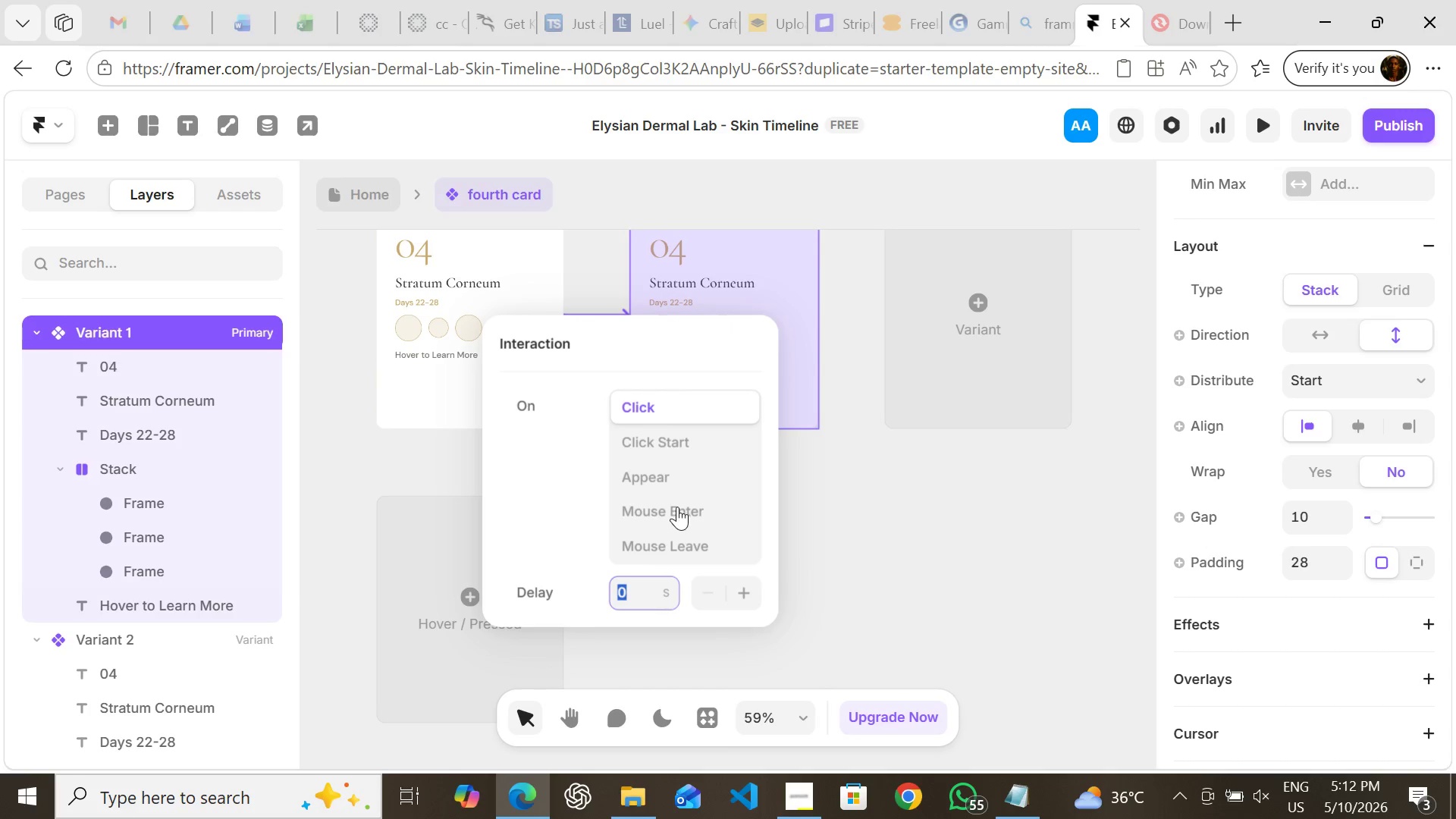 
left_click([677, 507])
 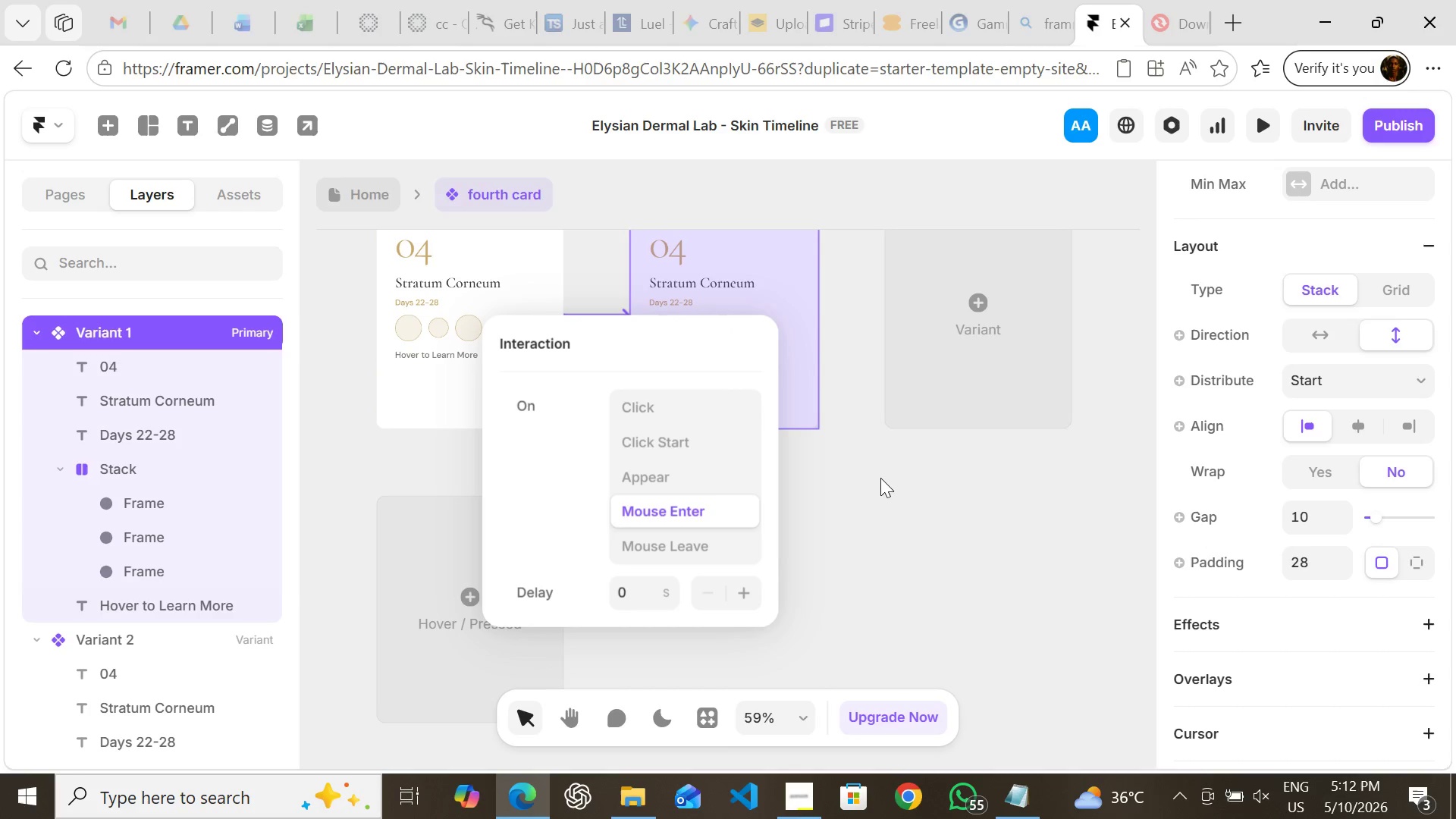 
left_click([880, 478])
 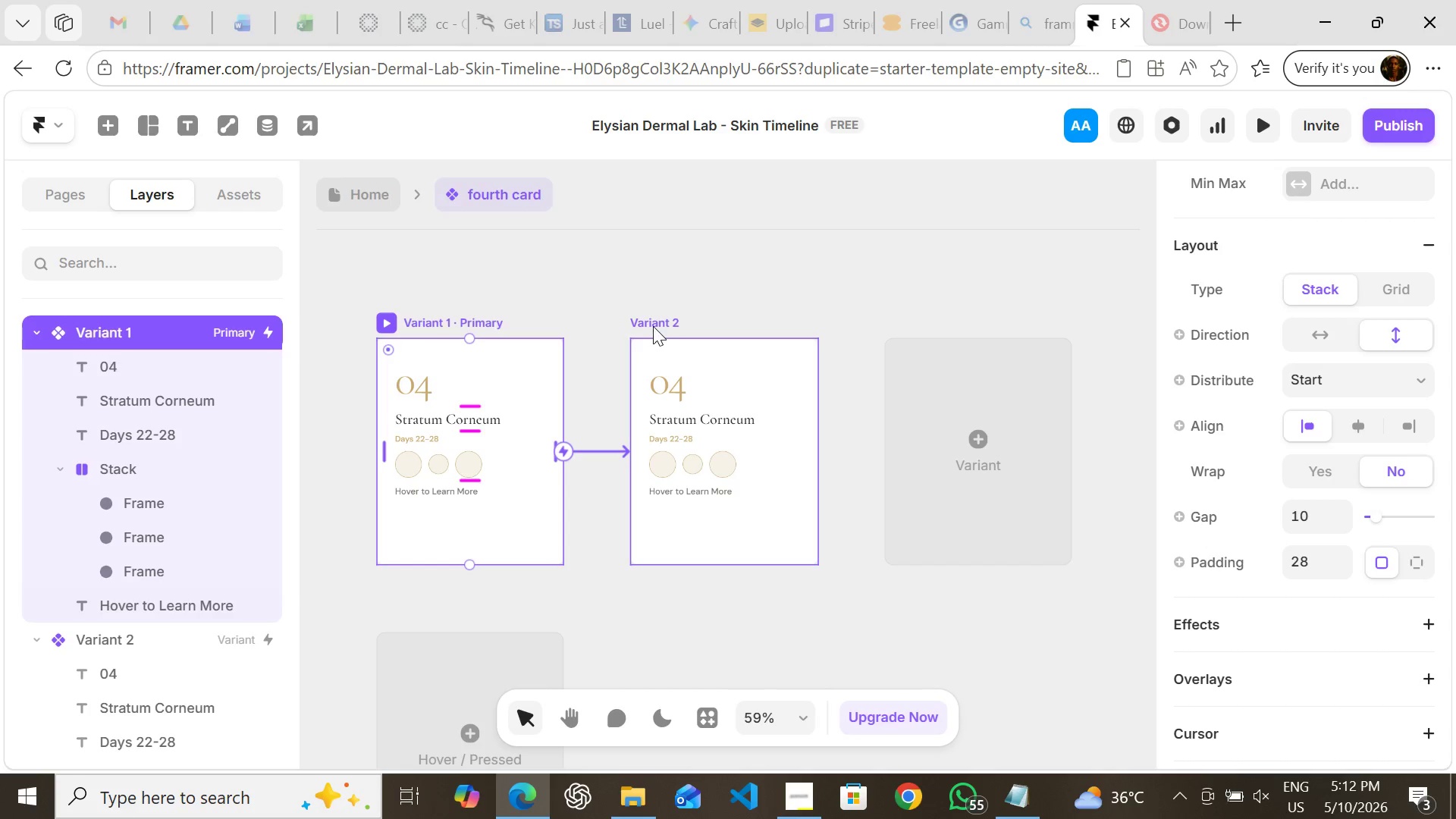 
double_click([653, 325])
 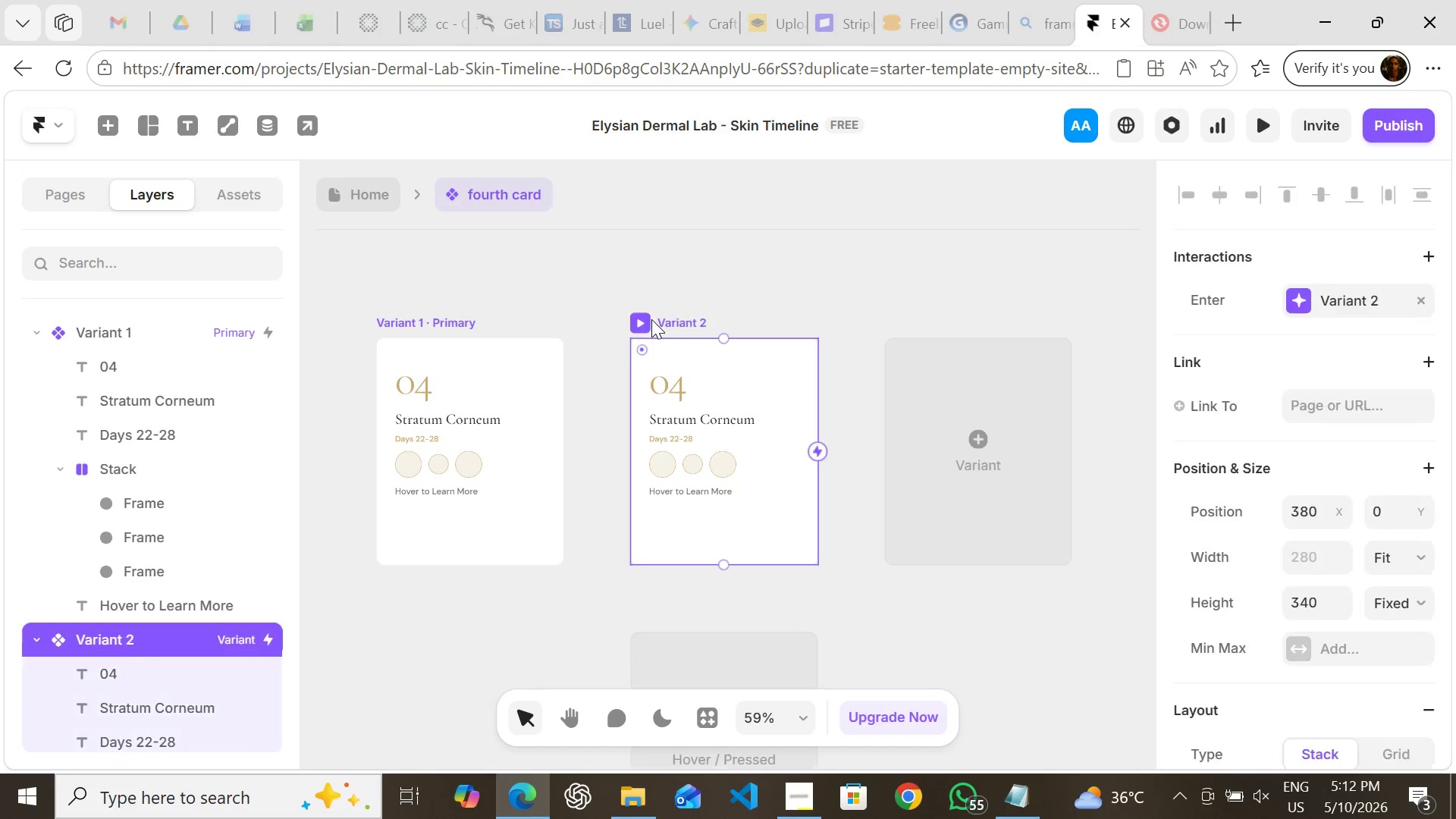 
double_click([651, 319])
 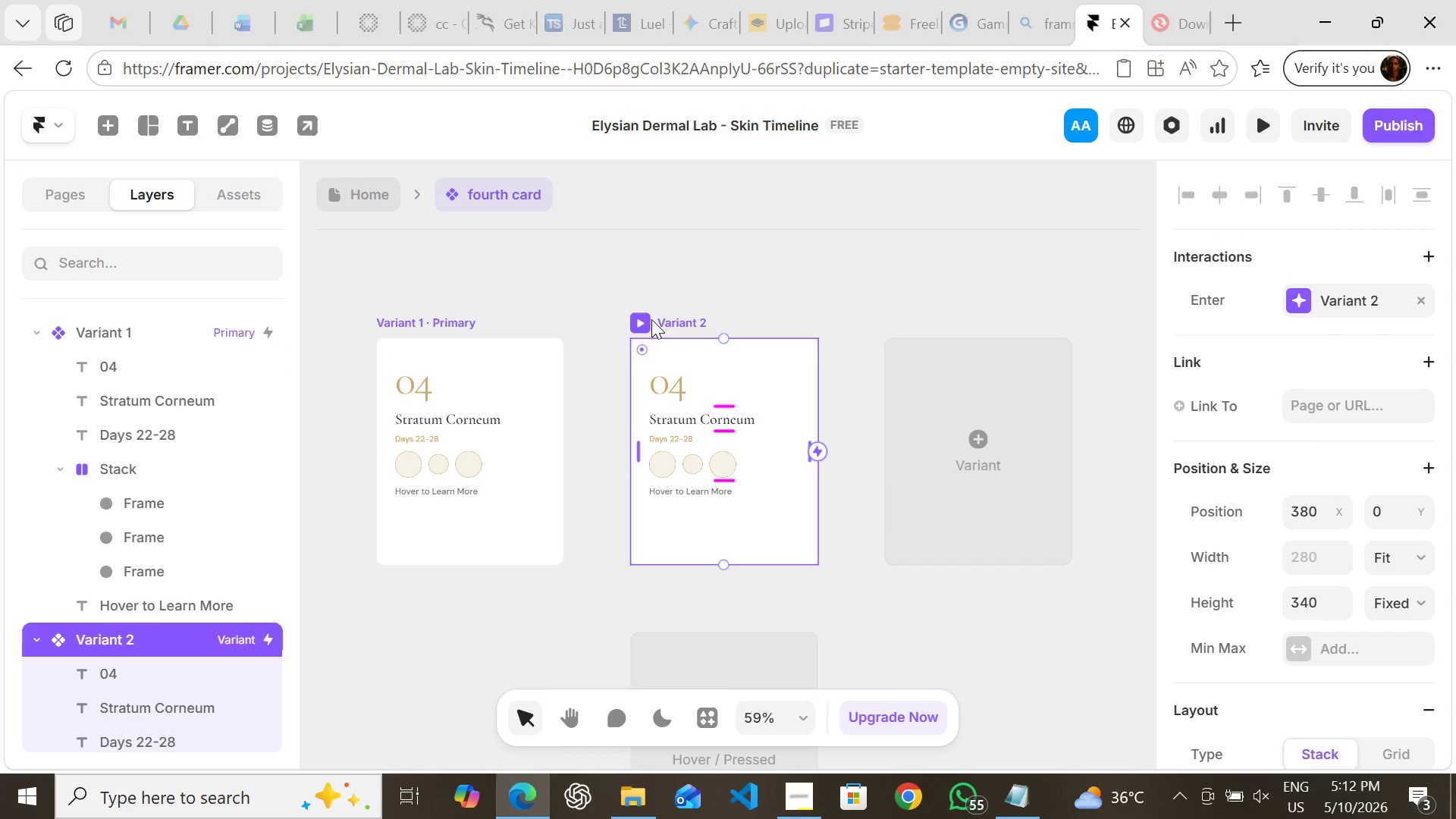 
triple_click([651, 319])
 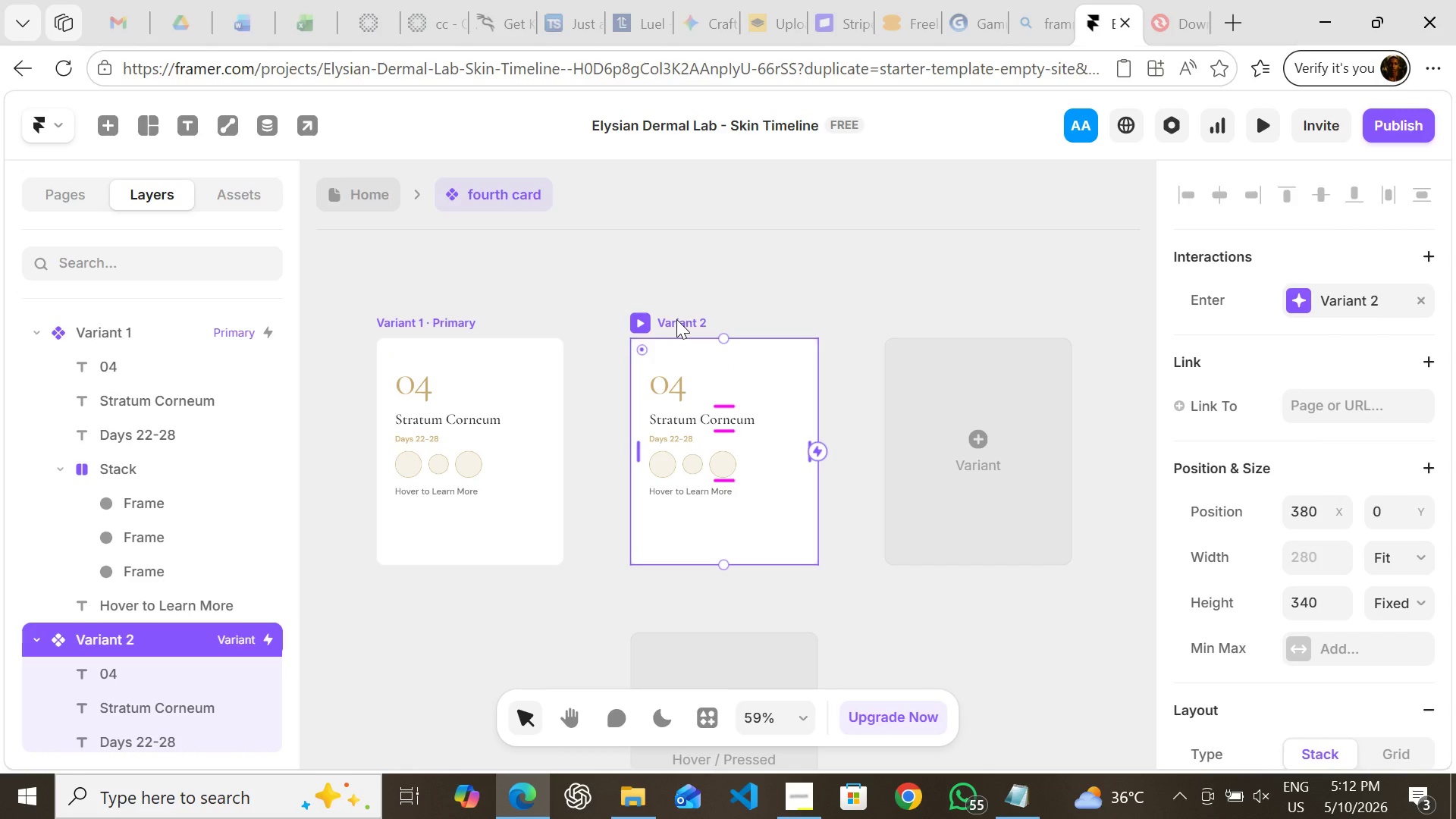 
double_click([676, 319])
 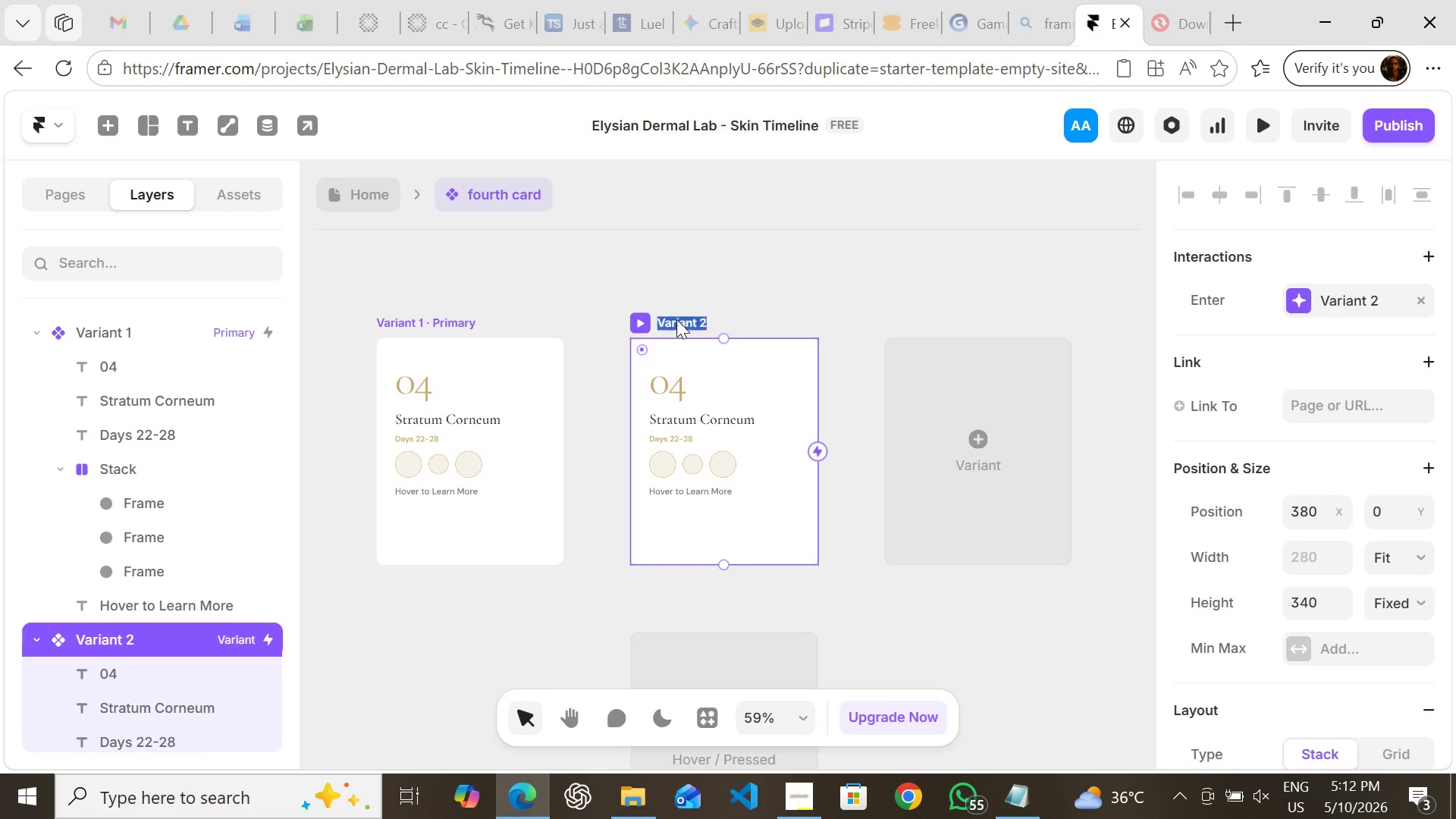 
triple_click([676, 319])
 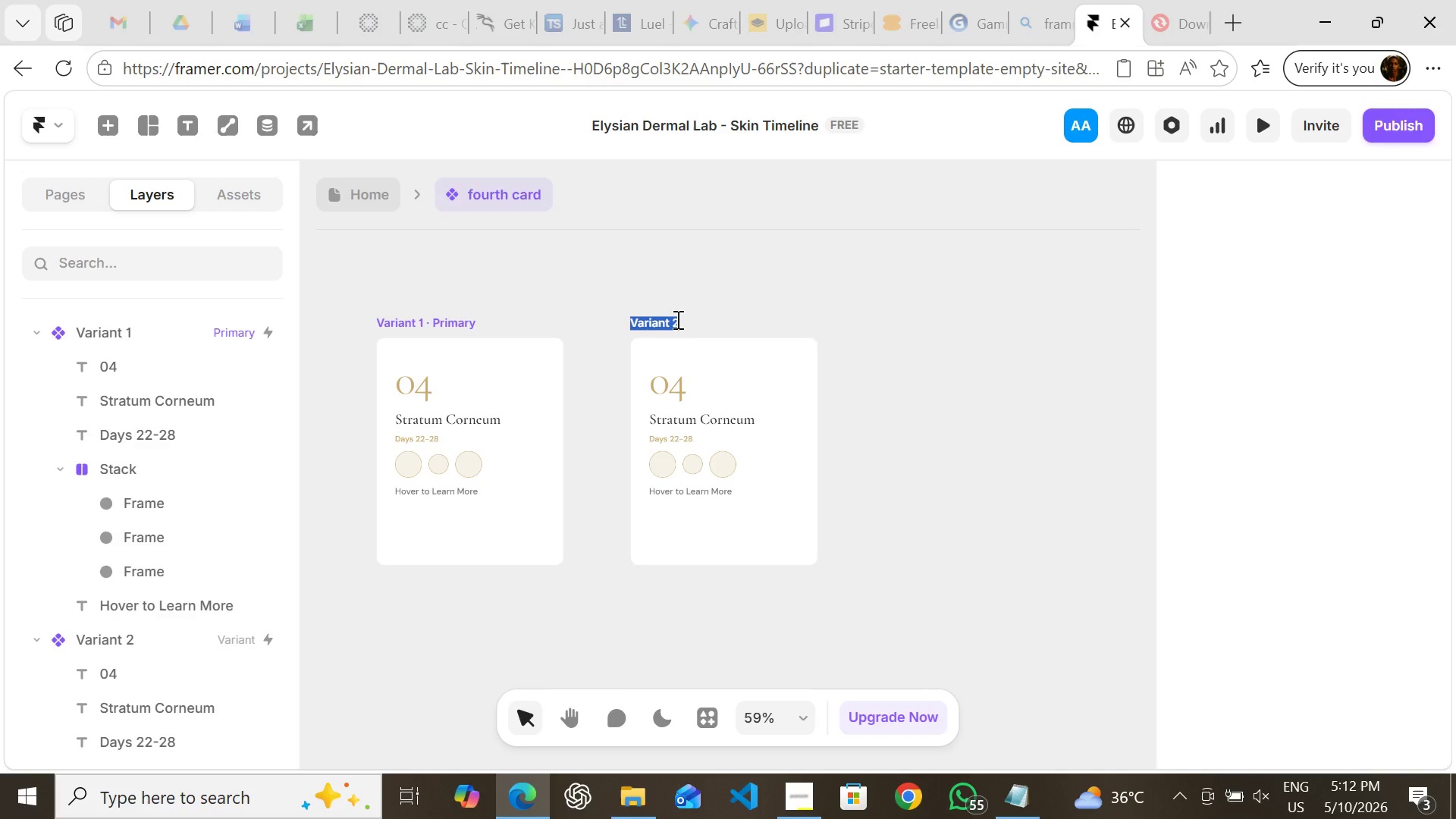 
type(Hoev)
key(Backspace)
key(Backspace)
type(ver)
 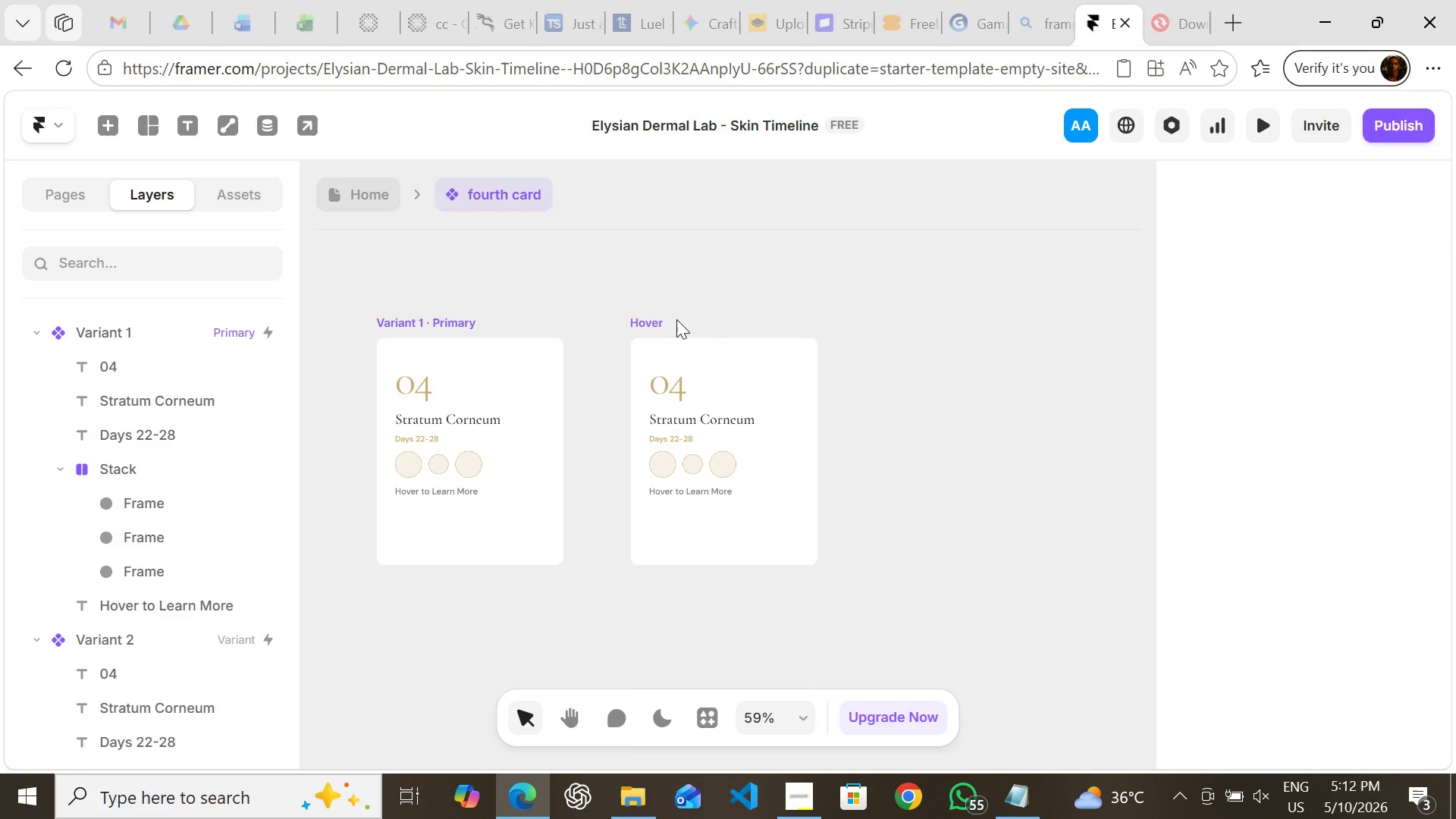 
key(Enter)
 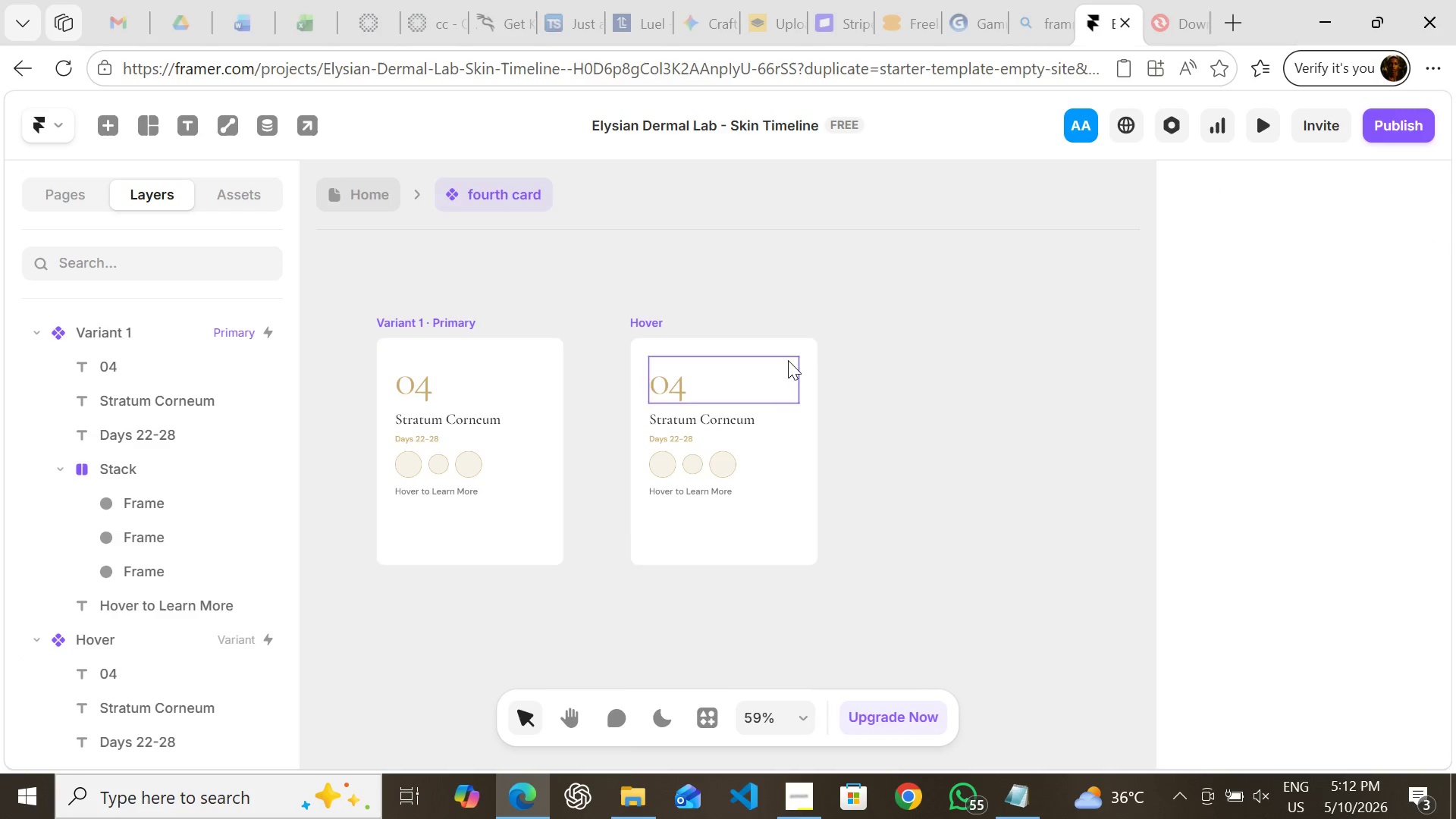 
left_click([876, 400])
 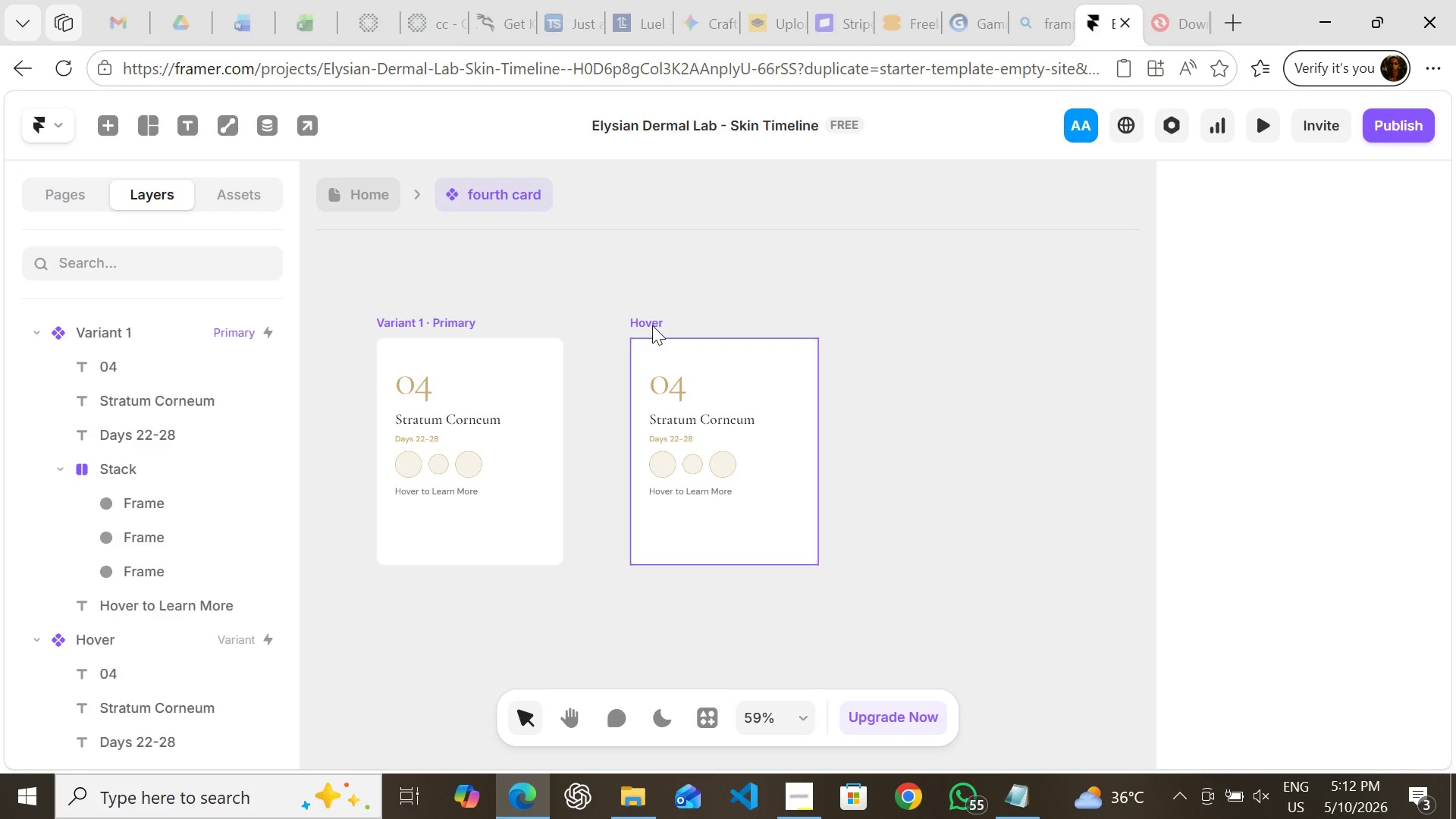 
left_click([652, 325])
 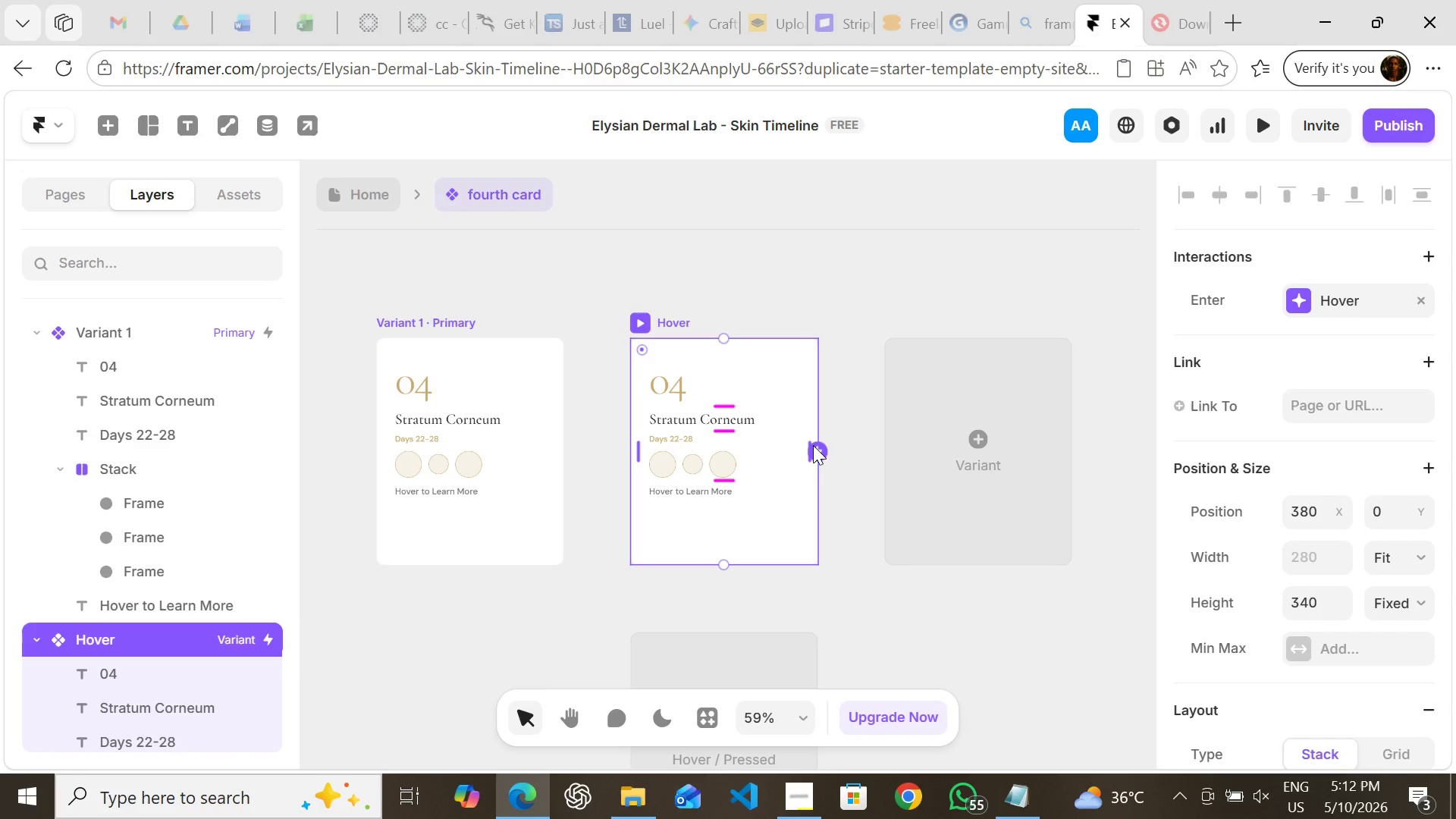 
left_click_drag(start_coordinate=[813, 445], to_coordinate=[555, 441])
 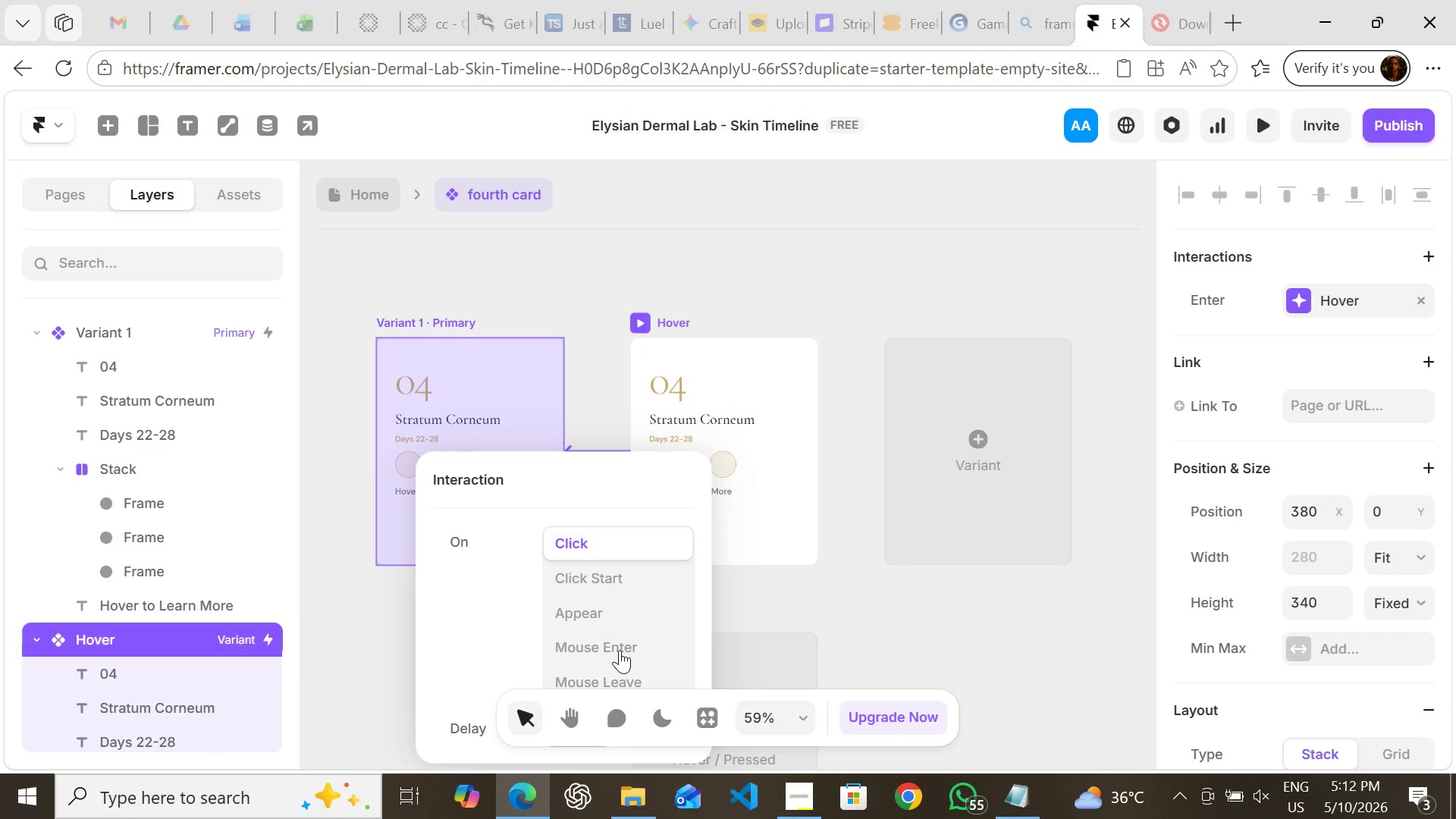 
left_click([612, 672])
 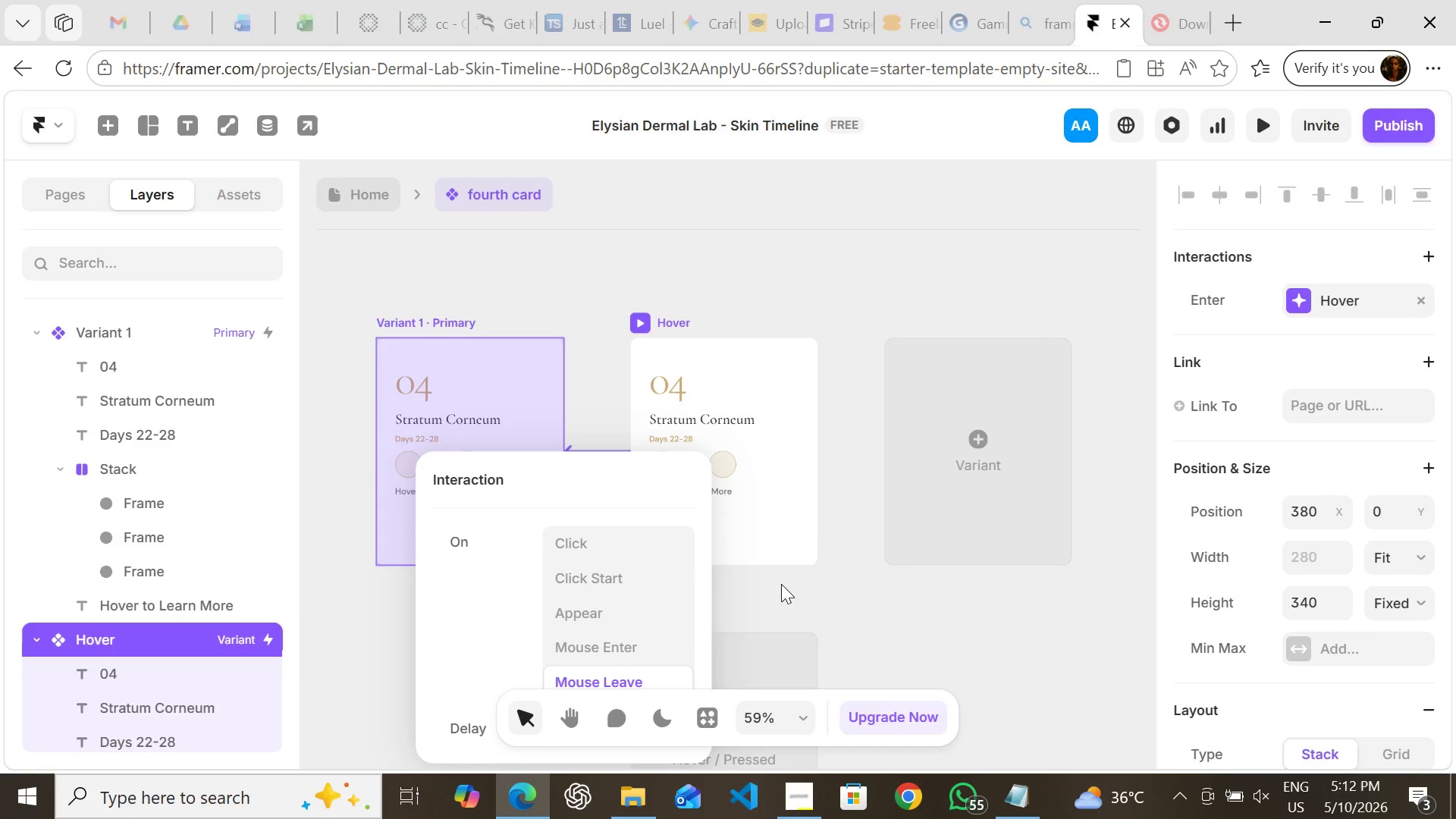 
left_click([791, 579])
 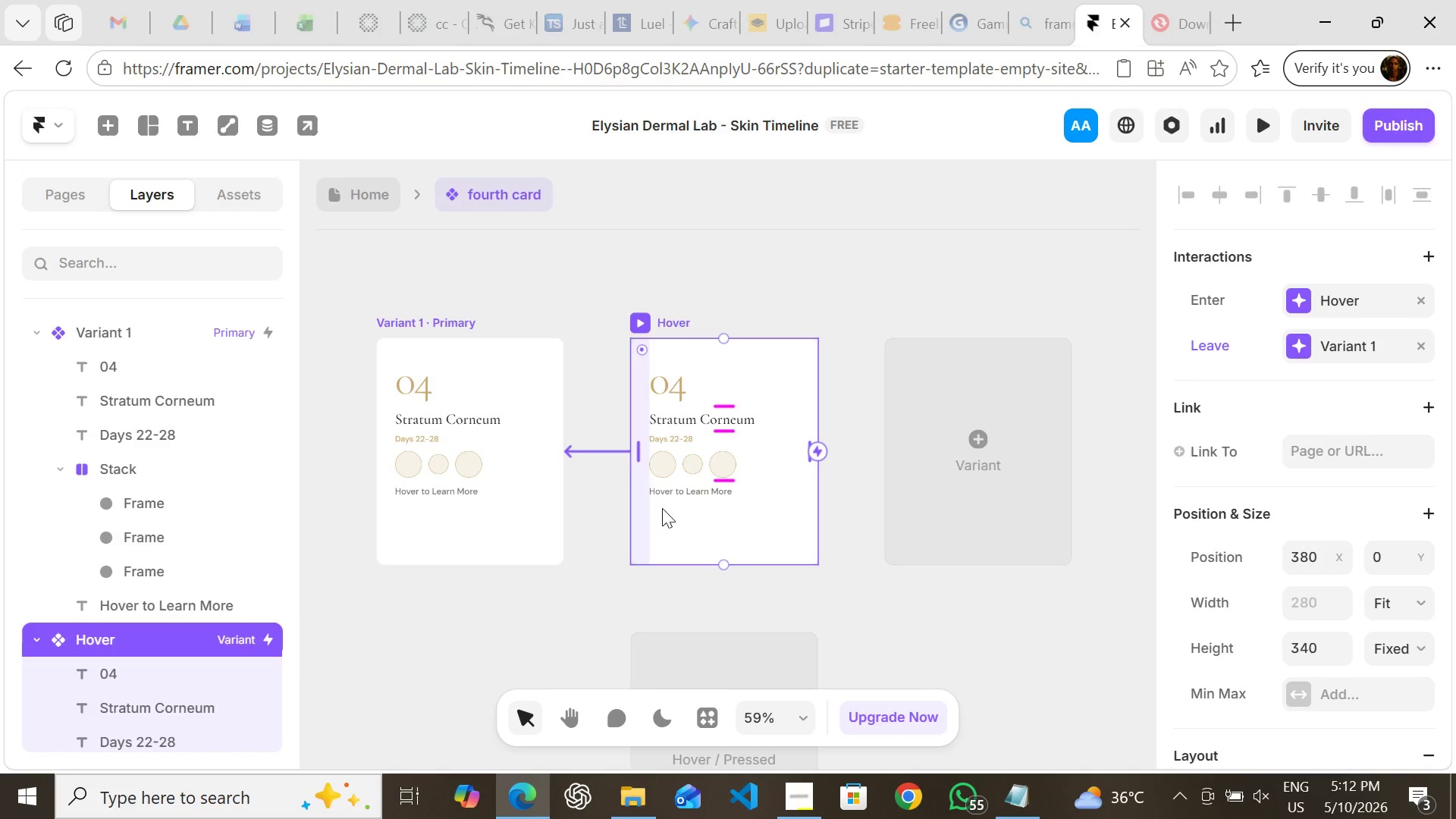 
double_click([687, 491])
 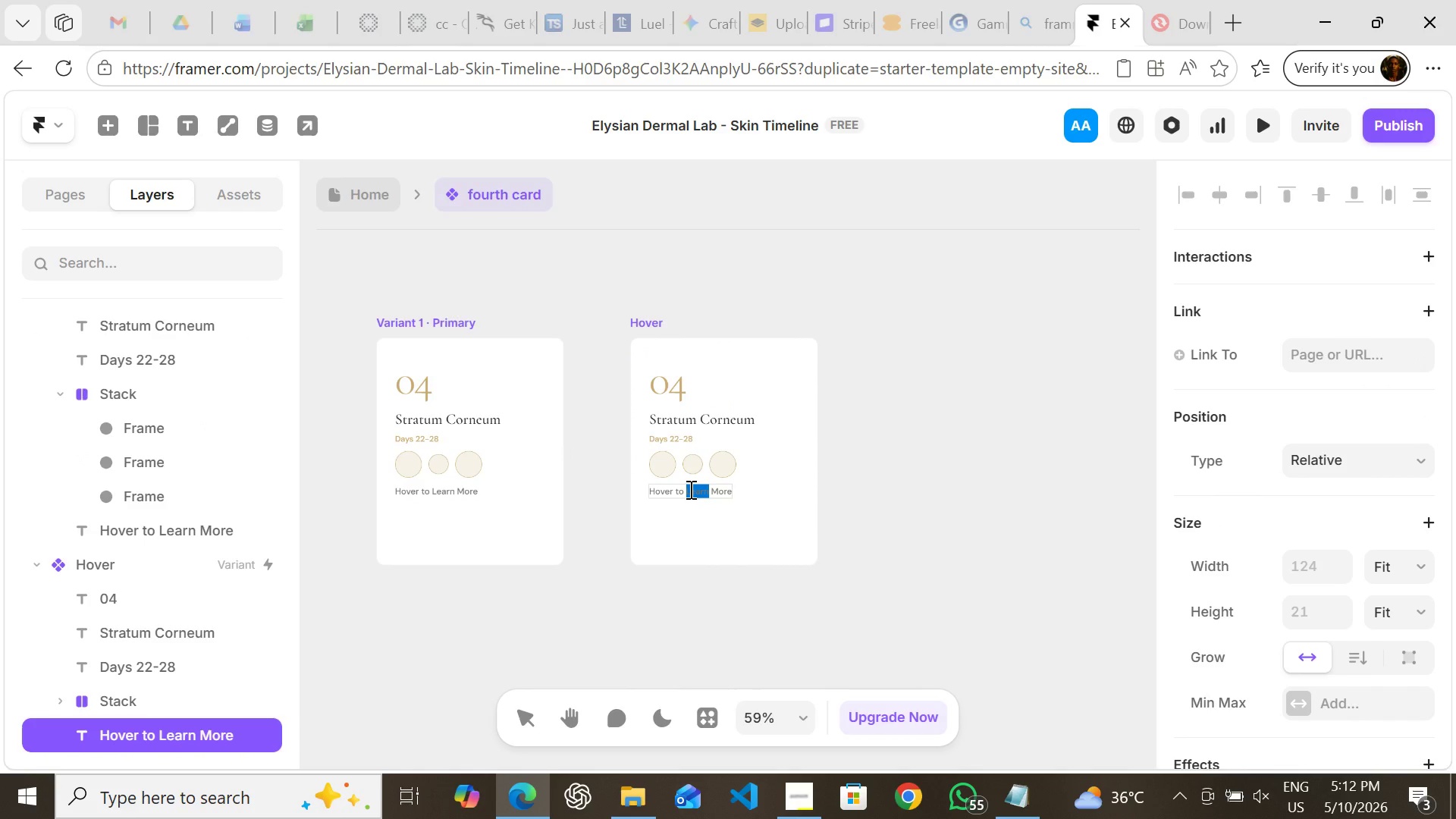 
double_click([689, 489])
 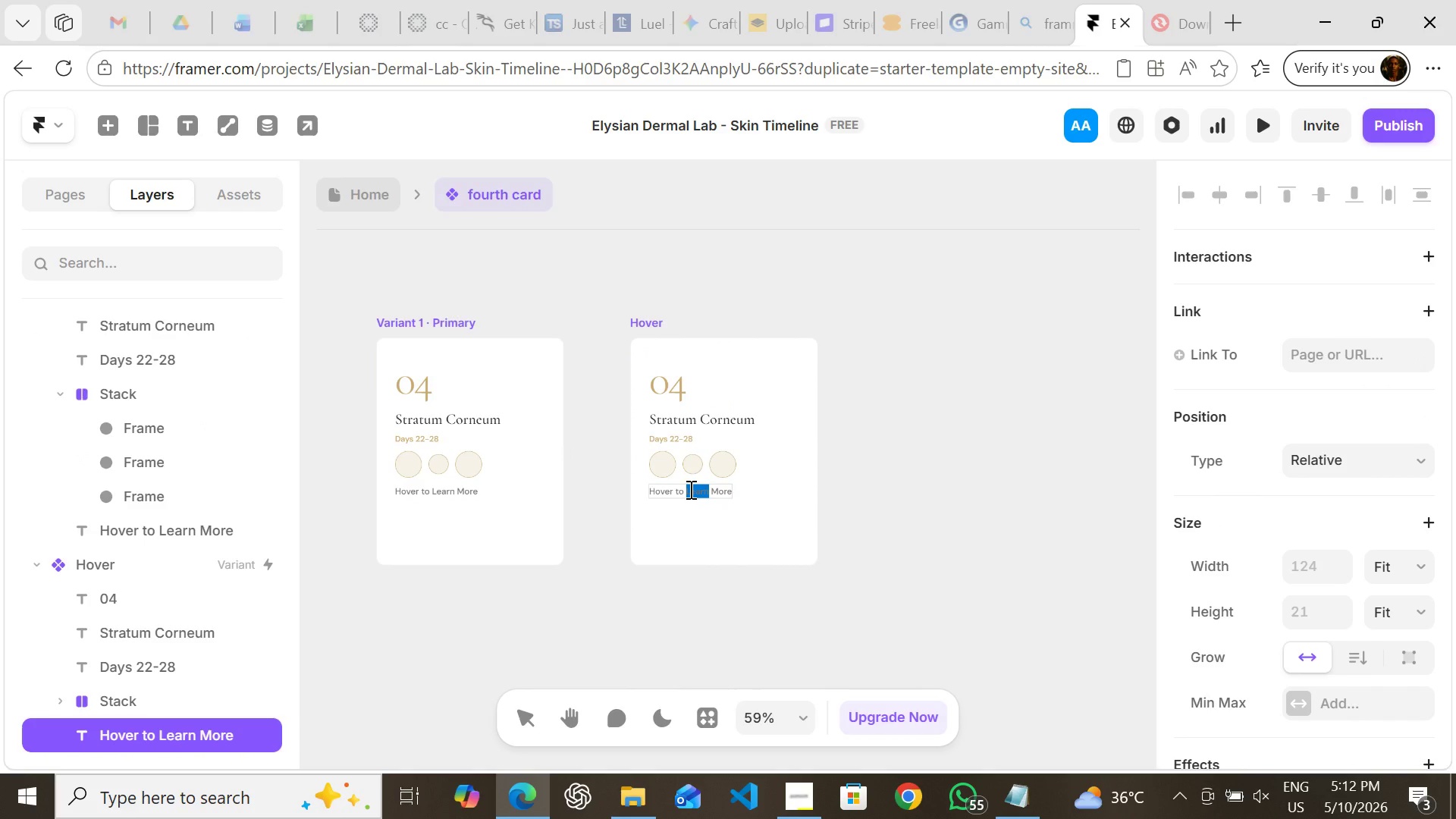 
triple_click([689, 489])
 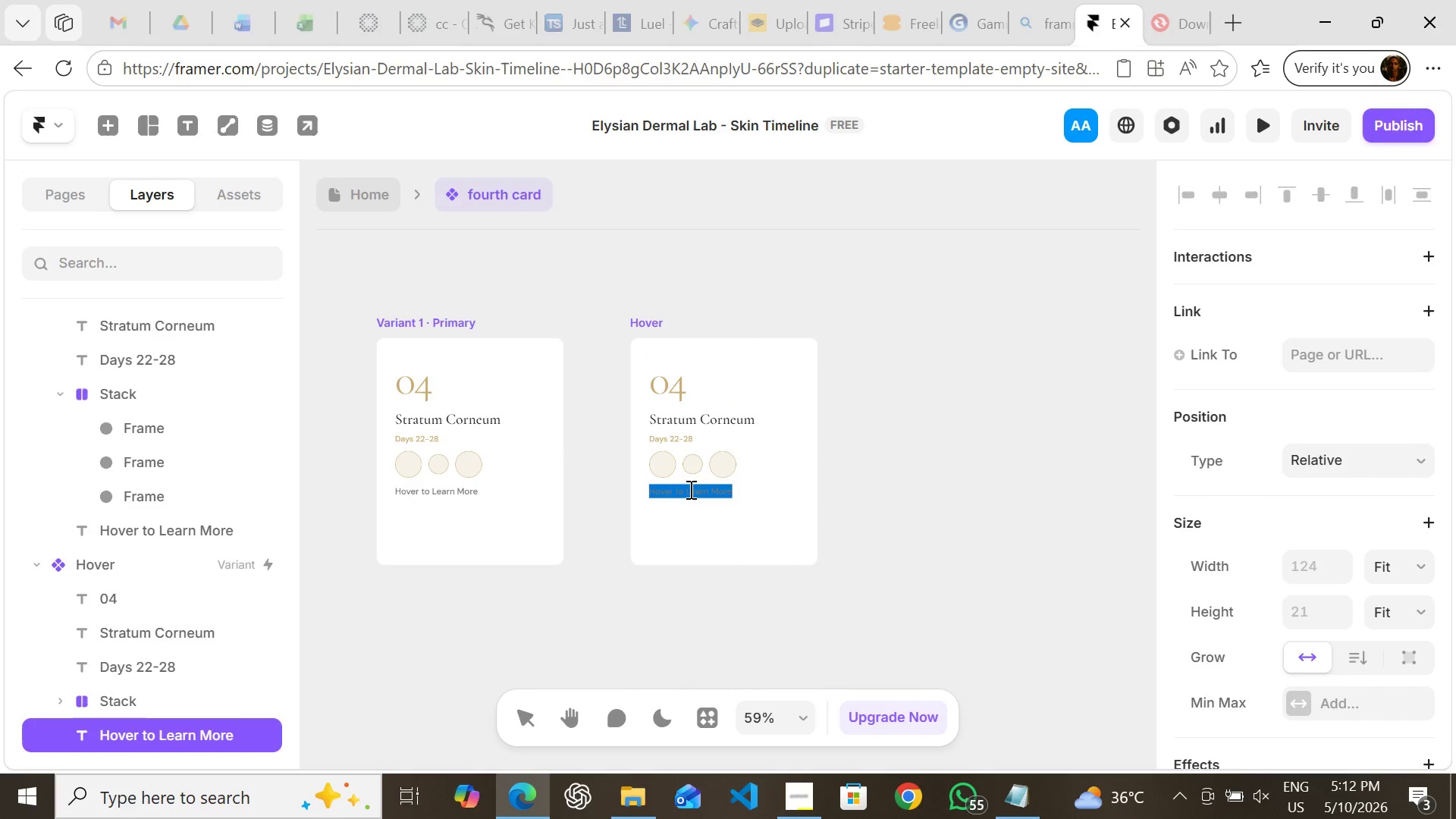 
triple_click([689, 489])
 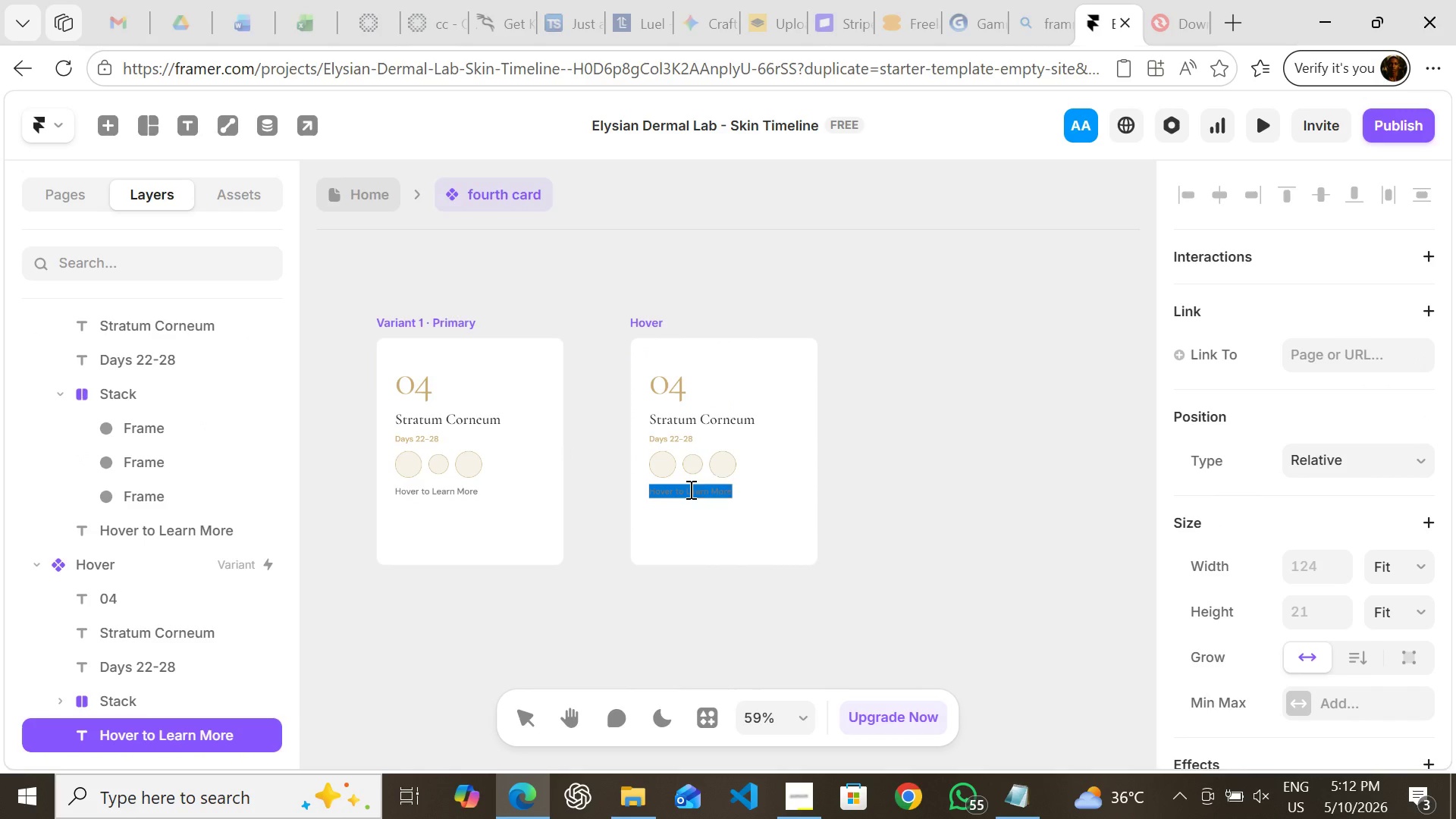 
triple_click([689, 489])
 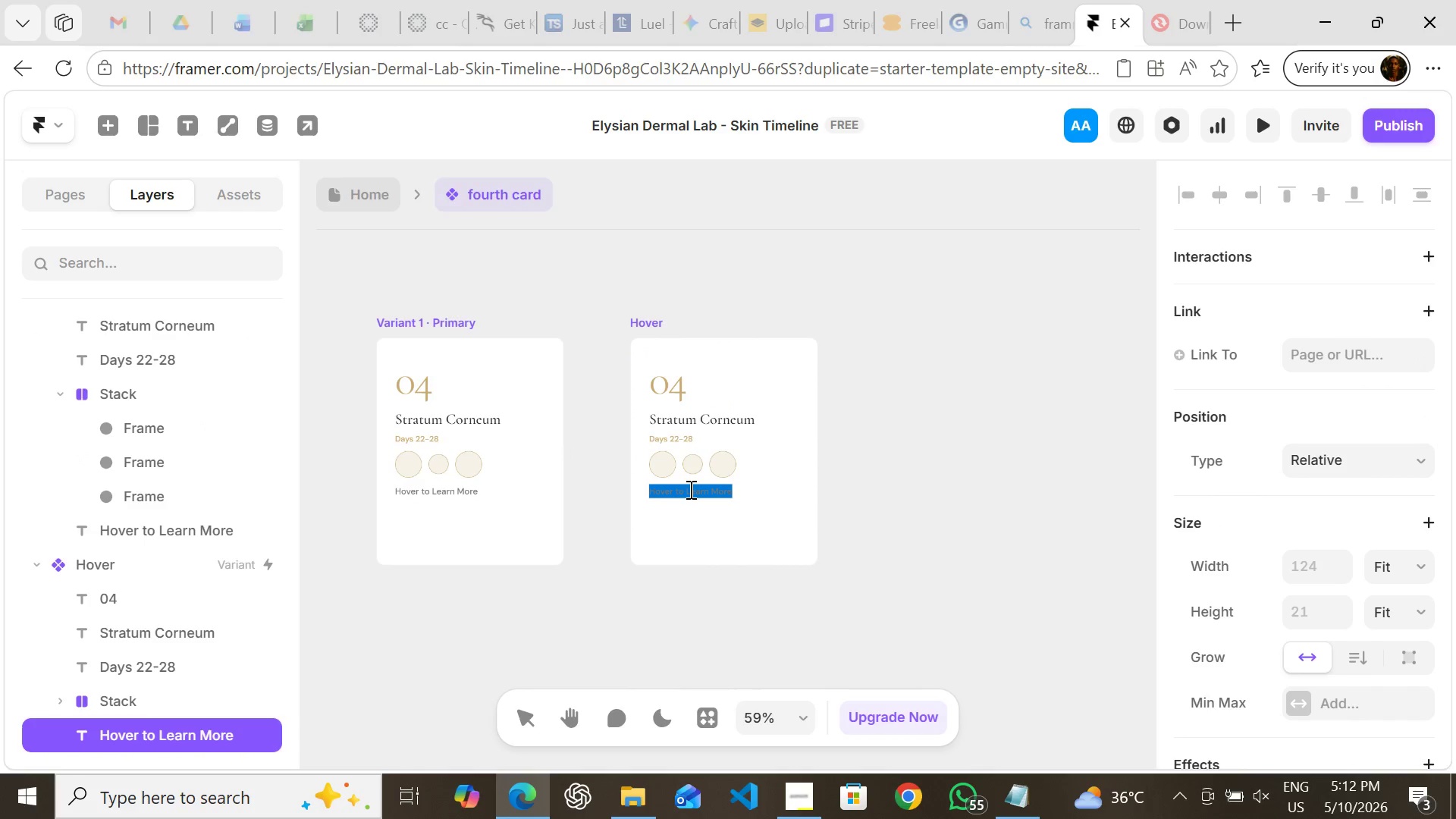 
triple_click([689, 489])
 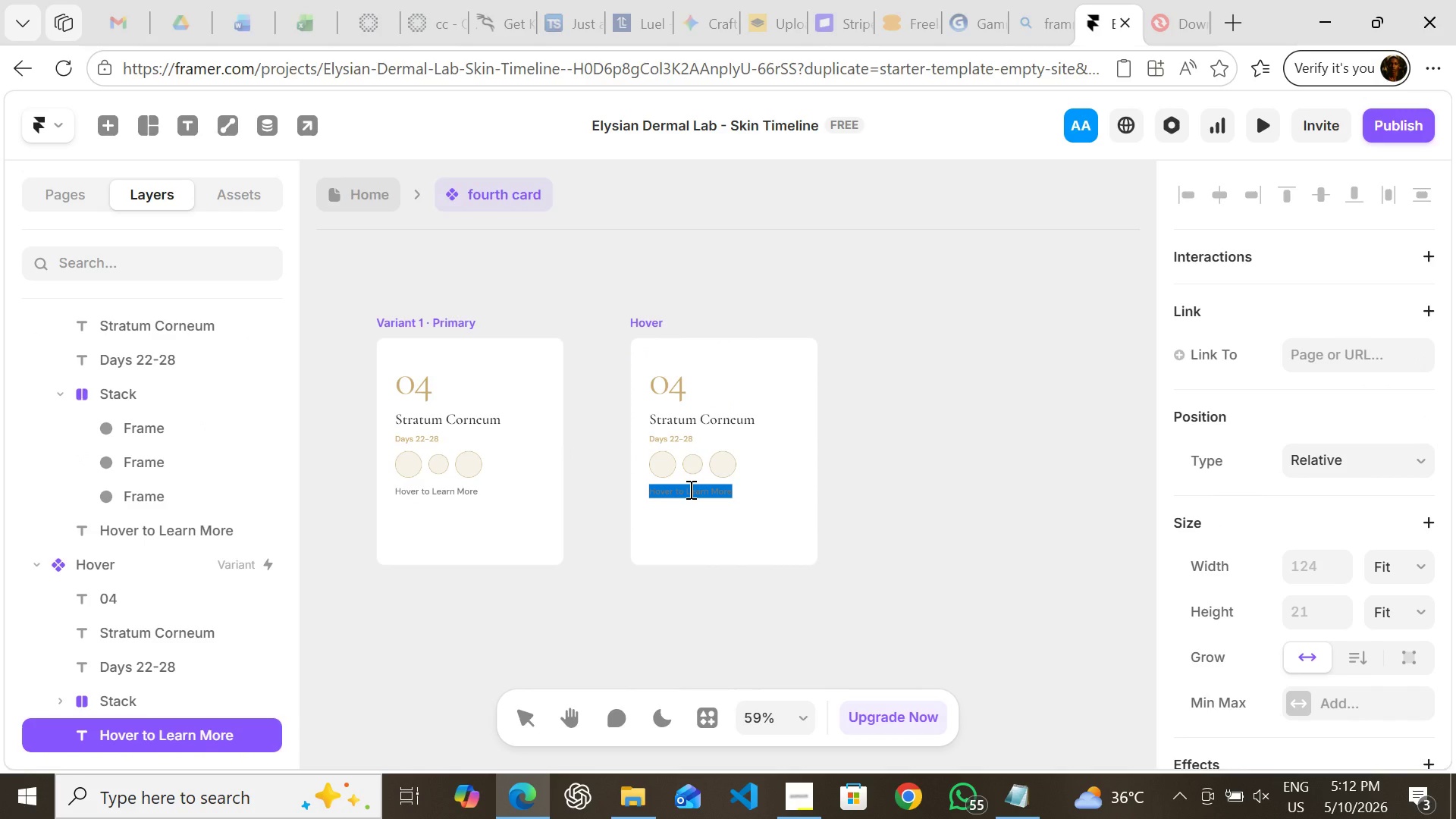 
wait(9.72)
 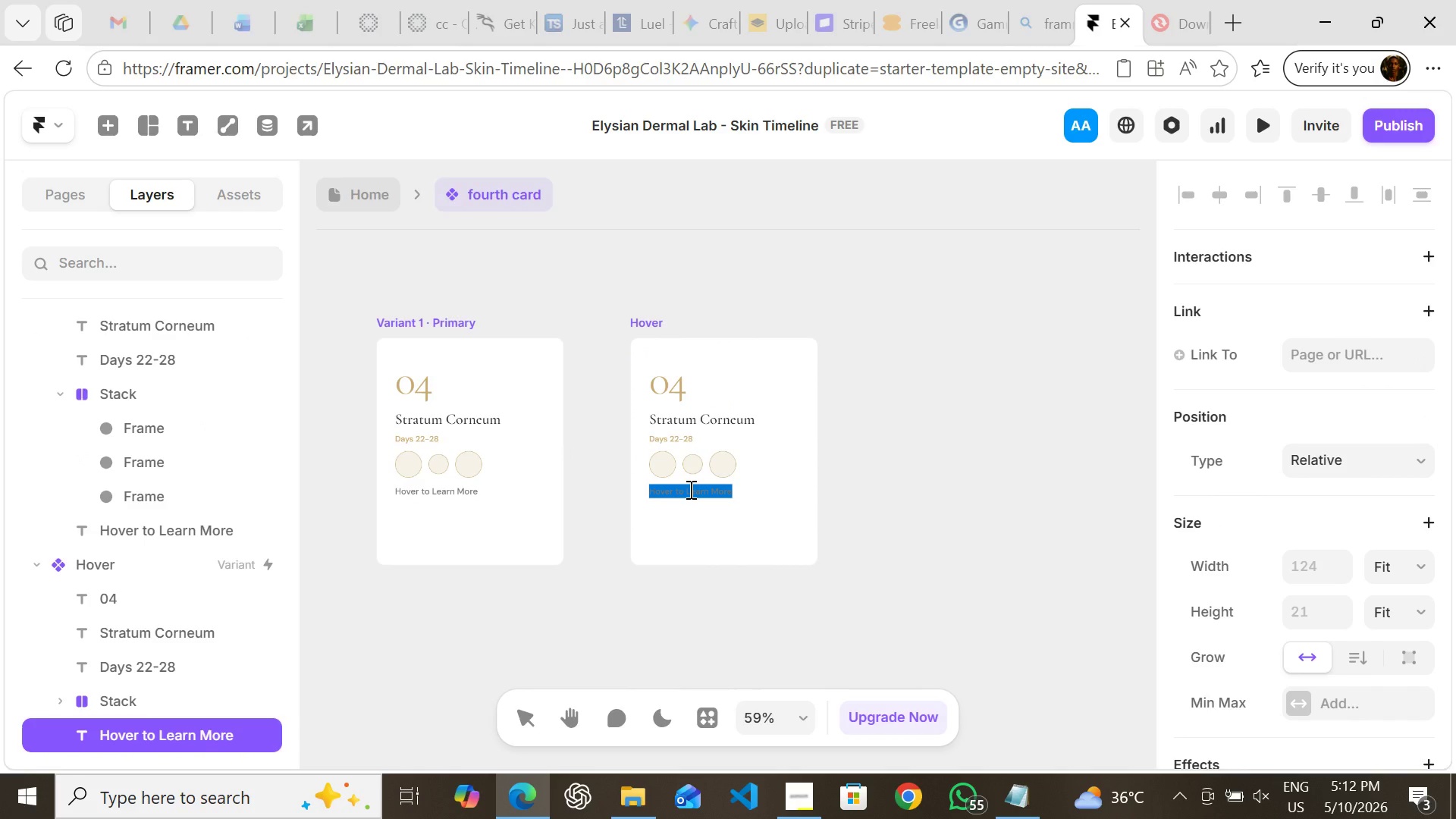 
left_click([888, 466])
 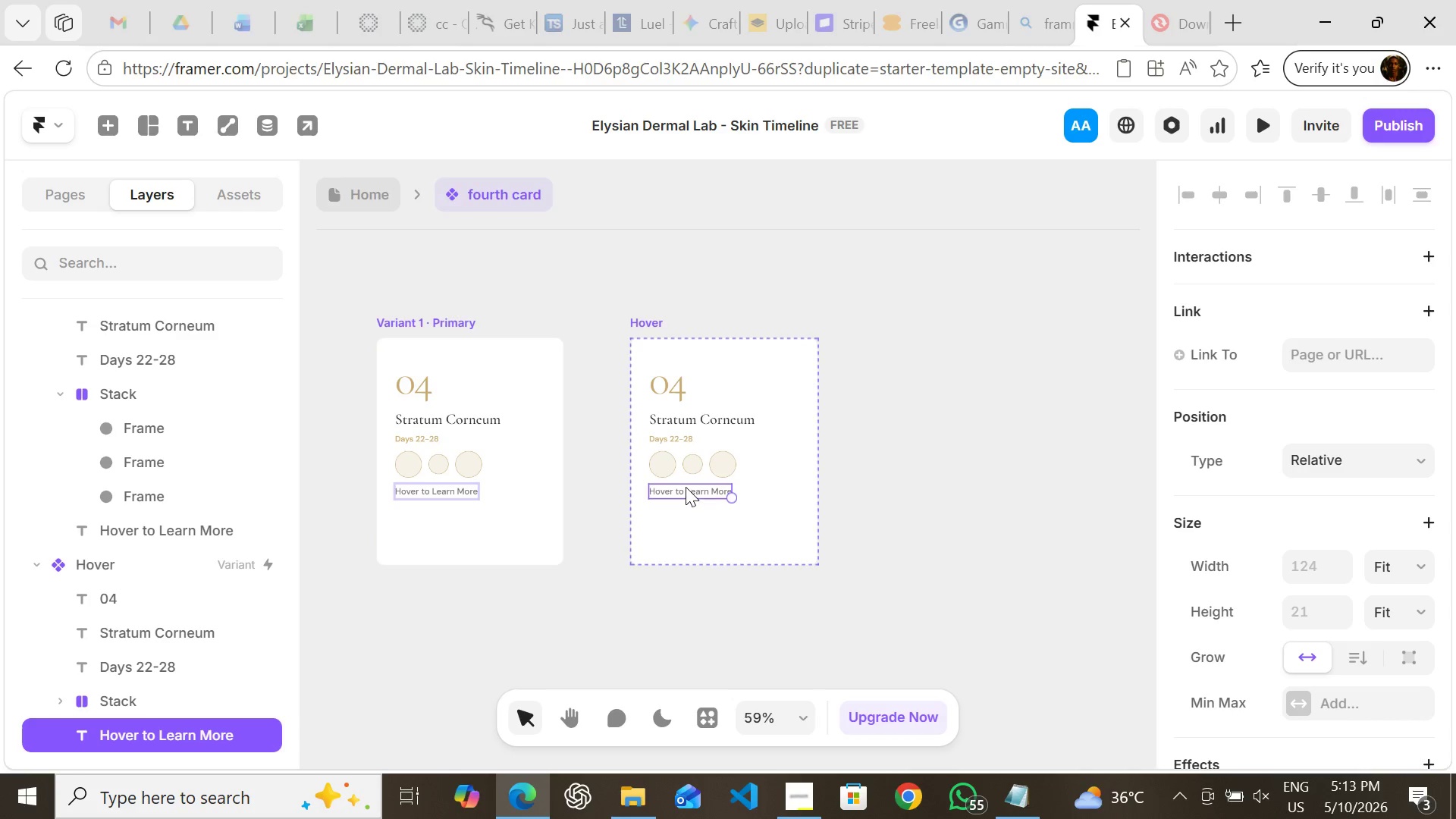 
left_click([686, 487])
 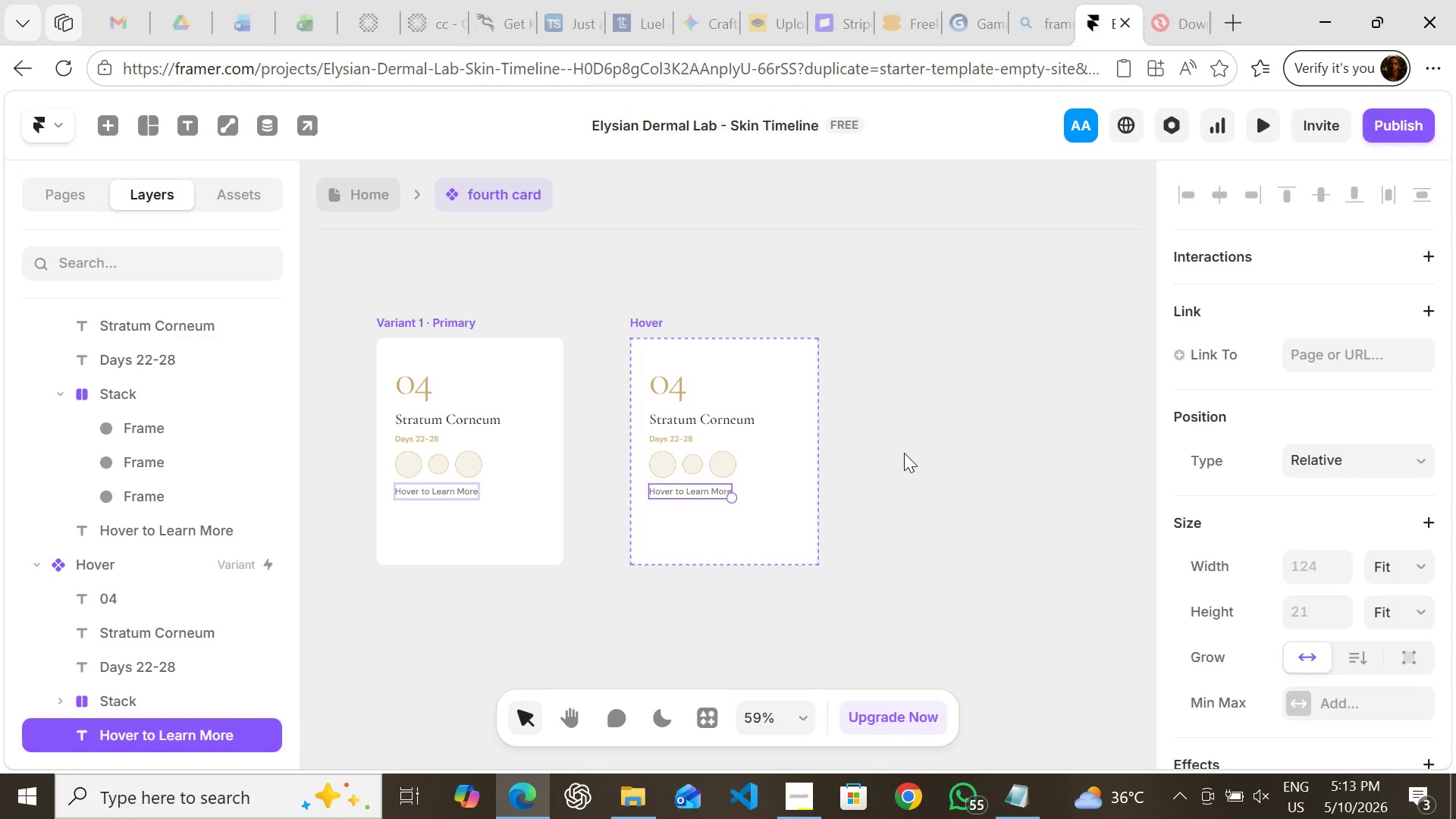 
left_click([911, 452])
 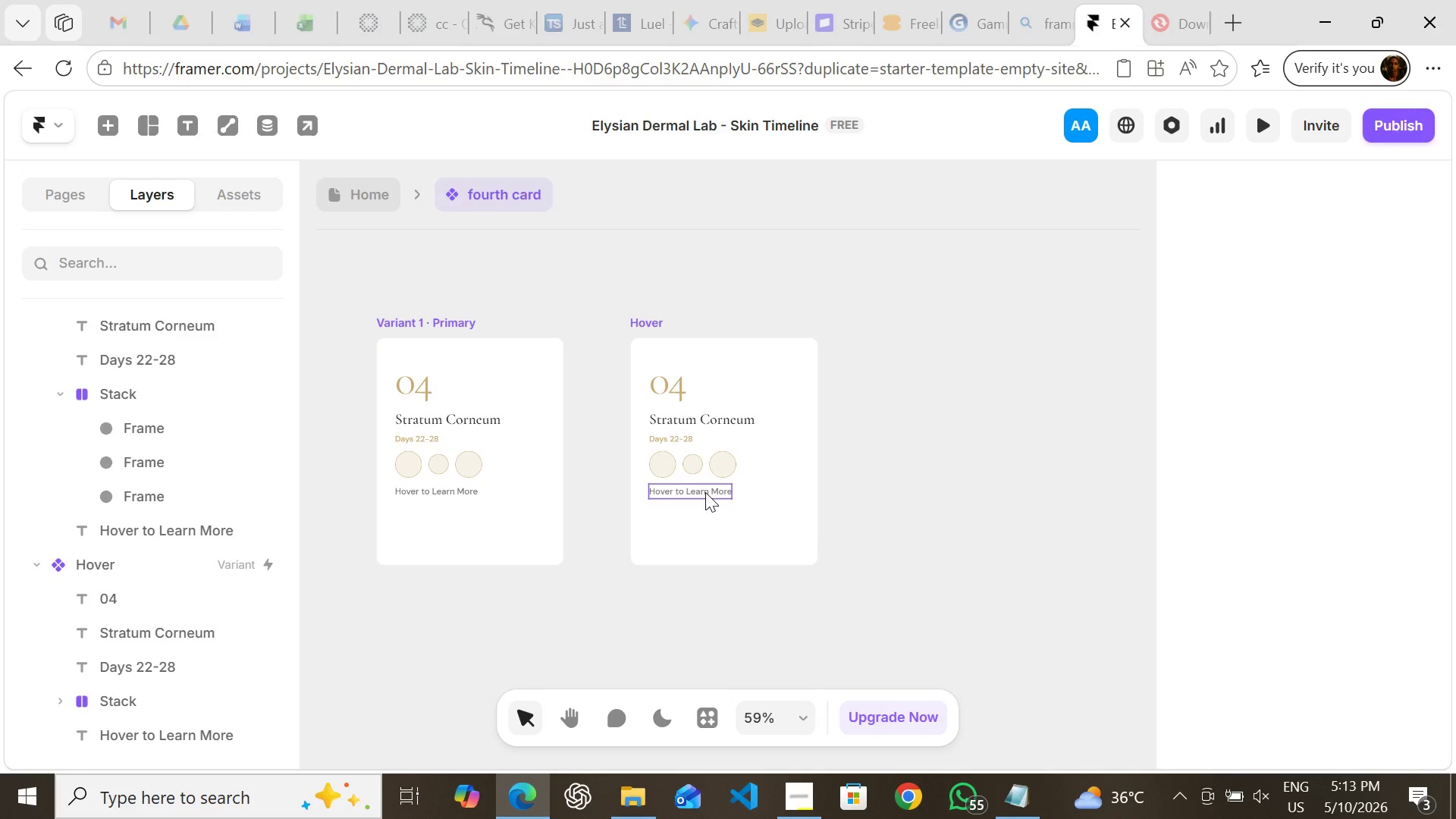 
left_click([705, 492])
 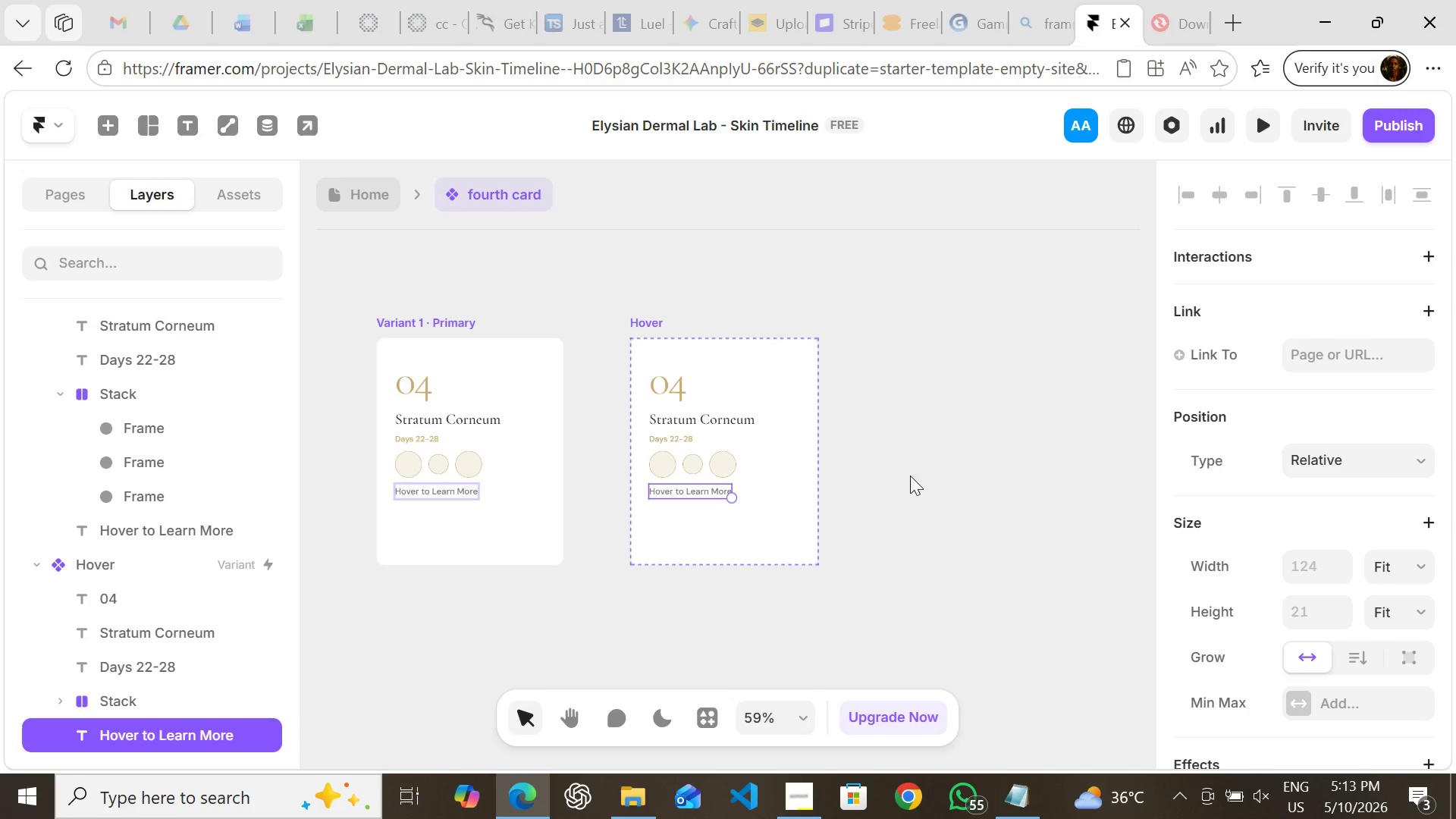 
mouse_move([1395, 488])
 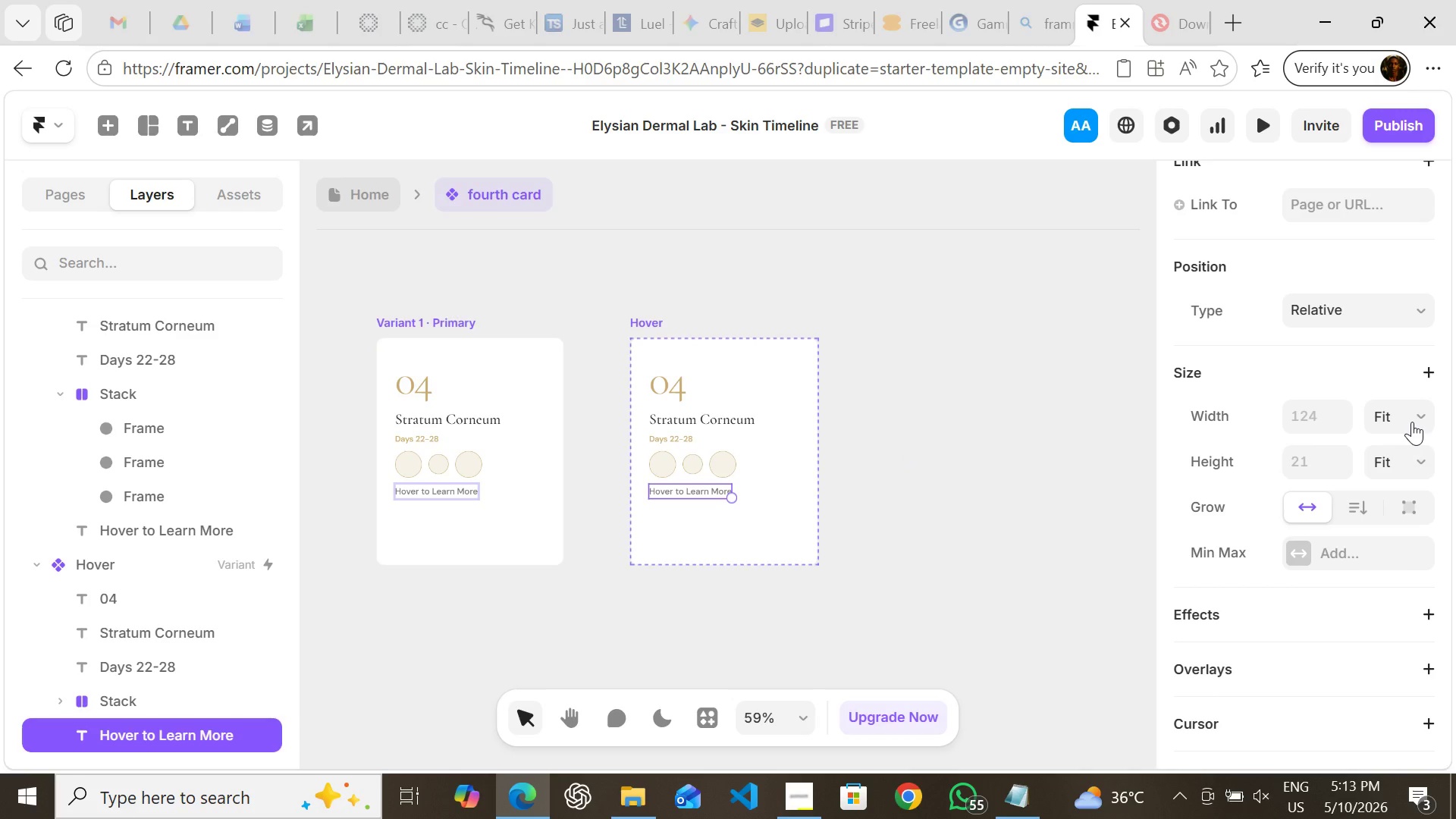 
left_click([1412, 422])
 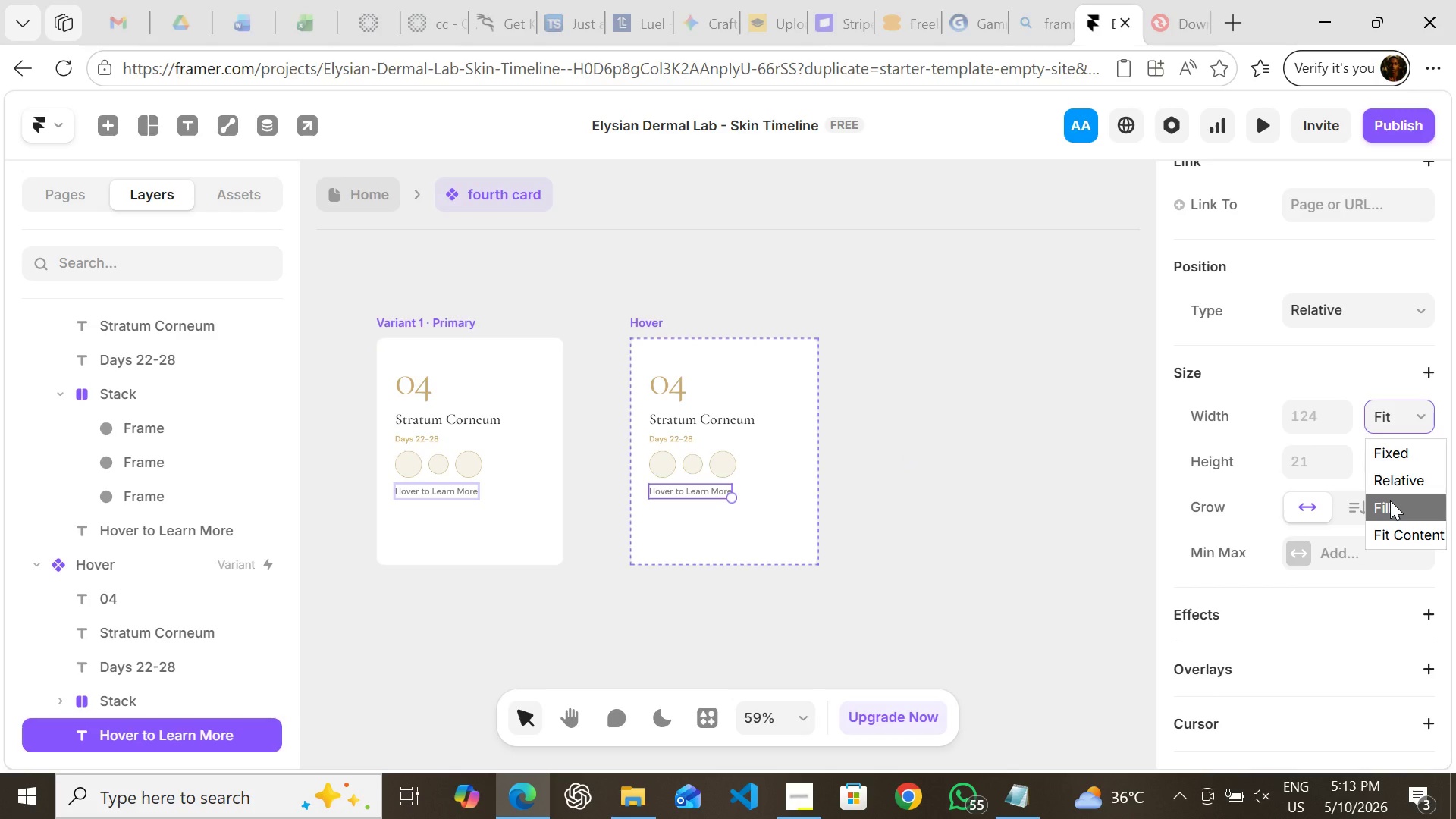 
left_click([1390, 500])
 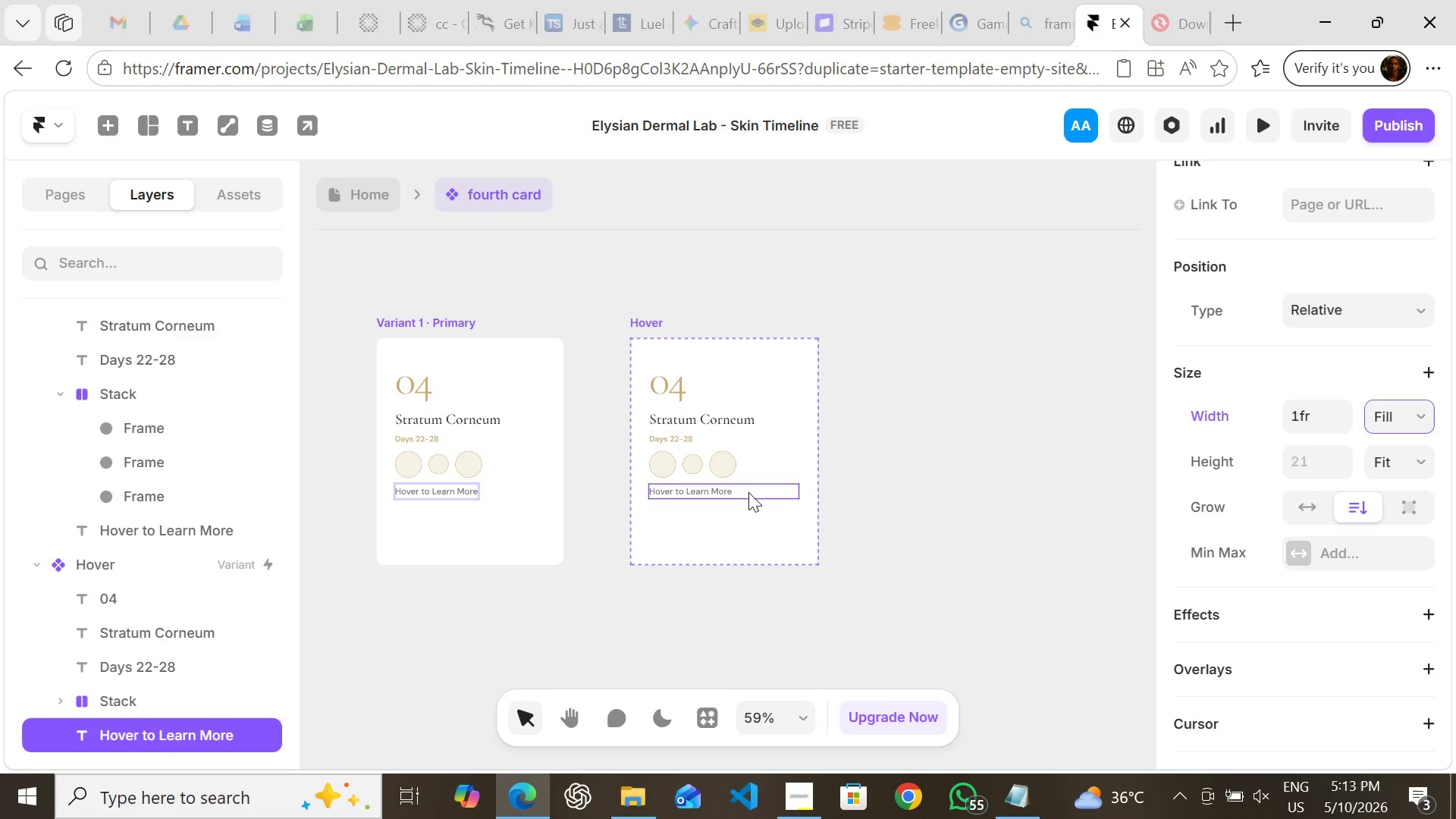 
double_click([748, 490])
 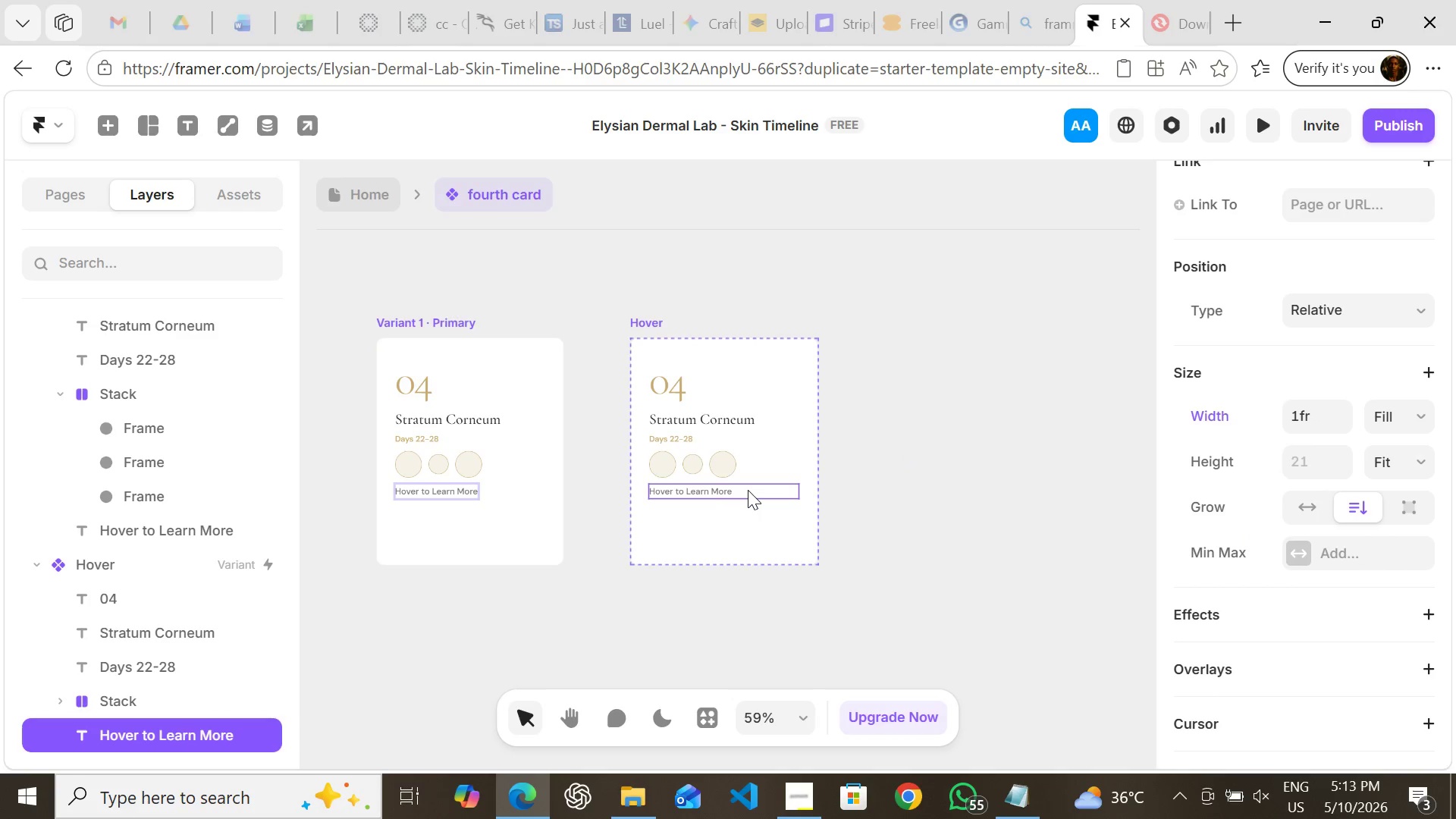 
triple_click([748, 490])
 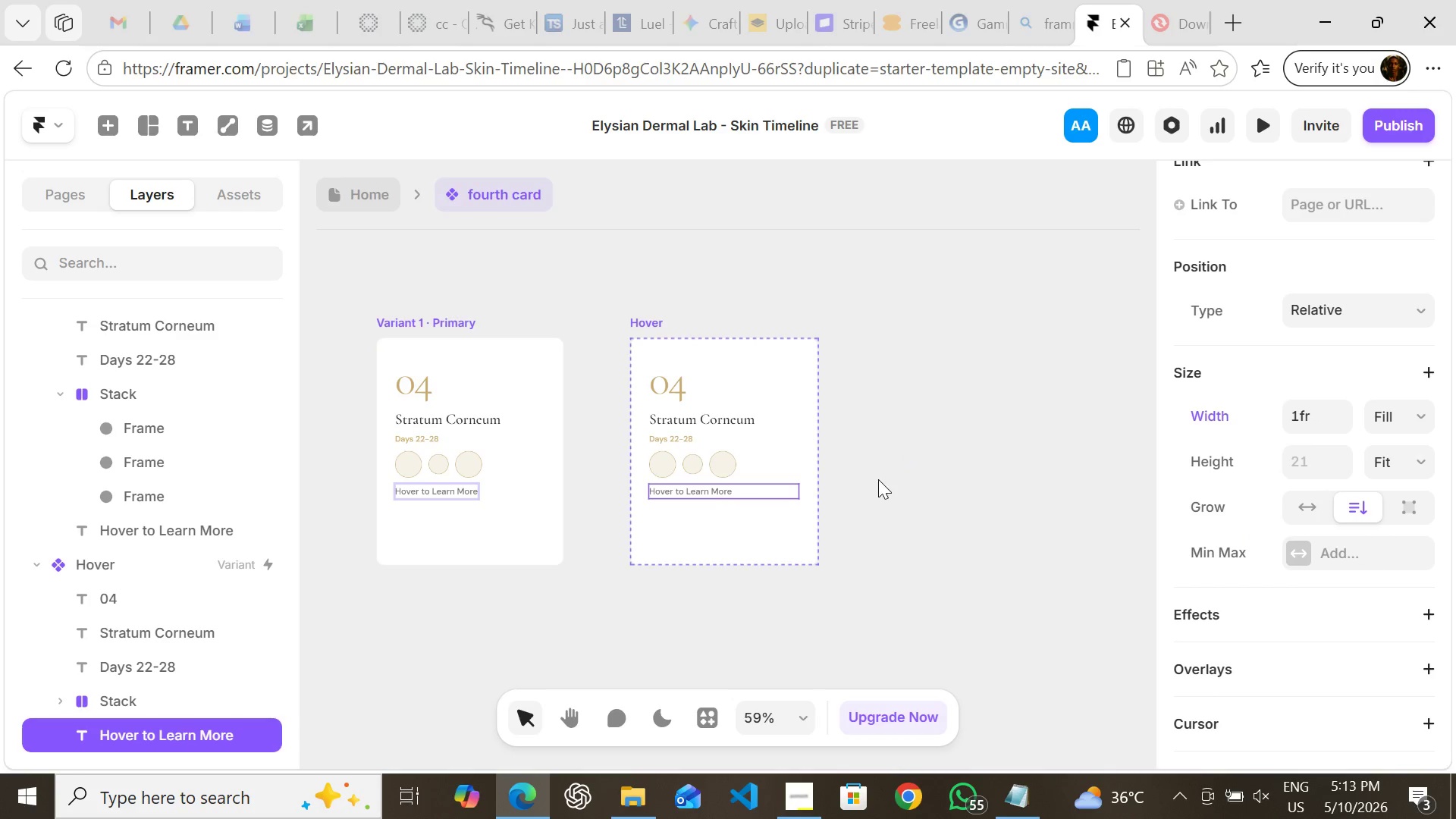 
left_click([878, 479])
 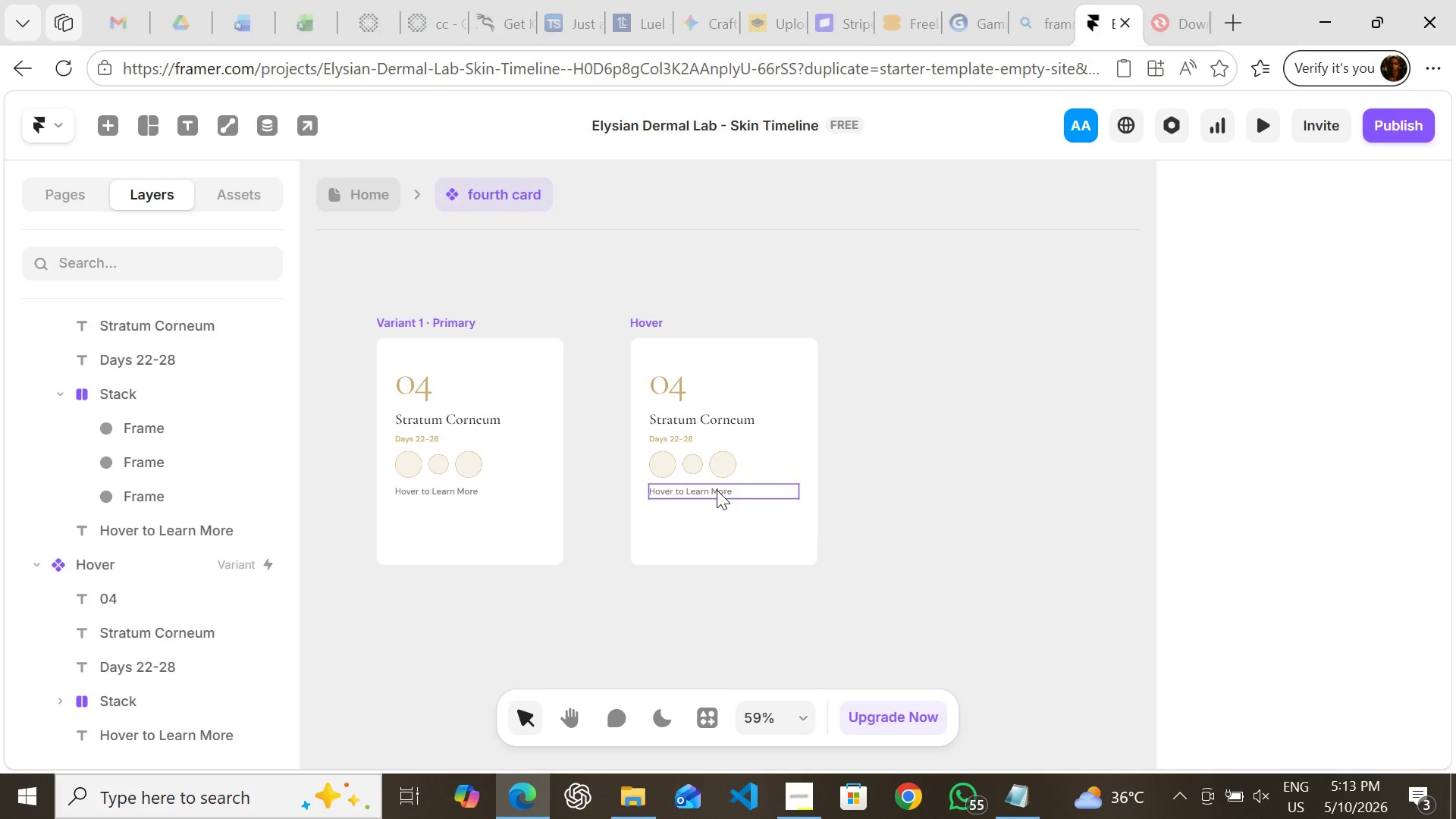 
double_click([717, 490])
 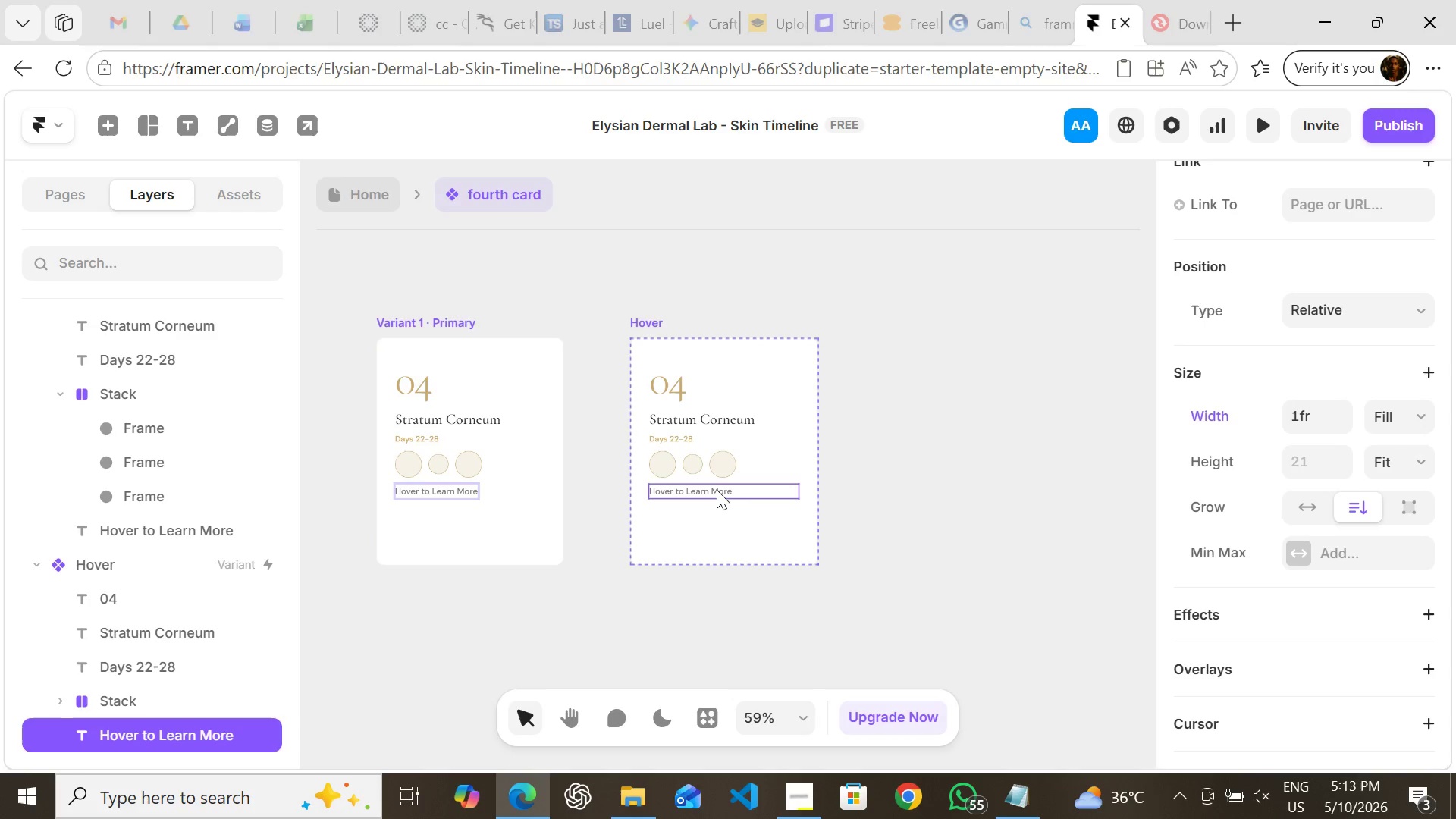 
triple_click([717, 490])
 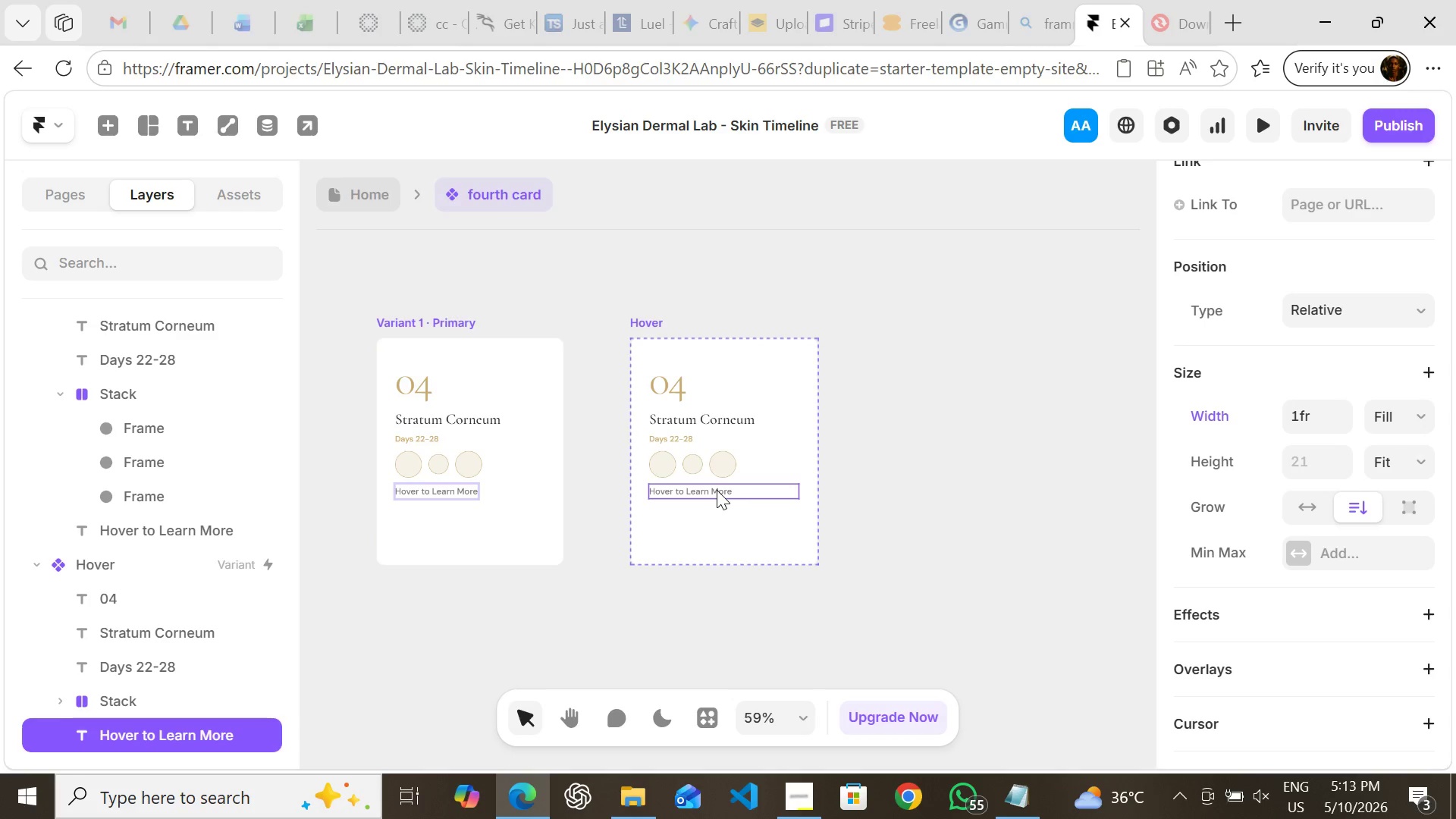 
triple_click([717, 490])
 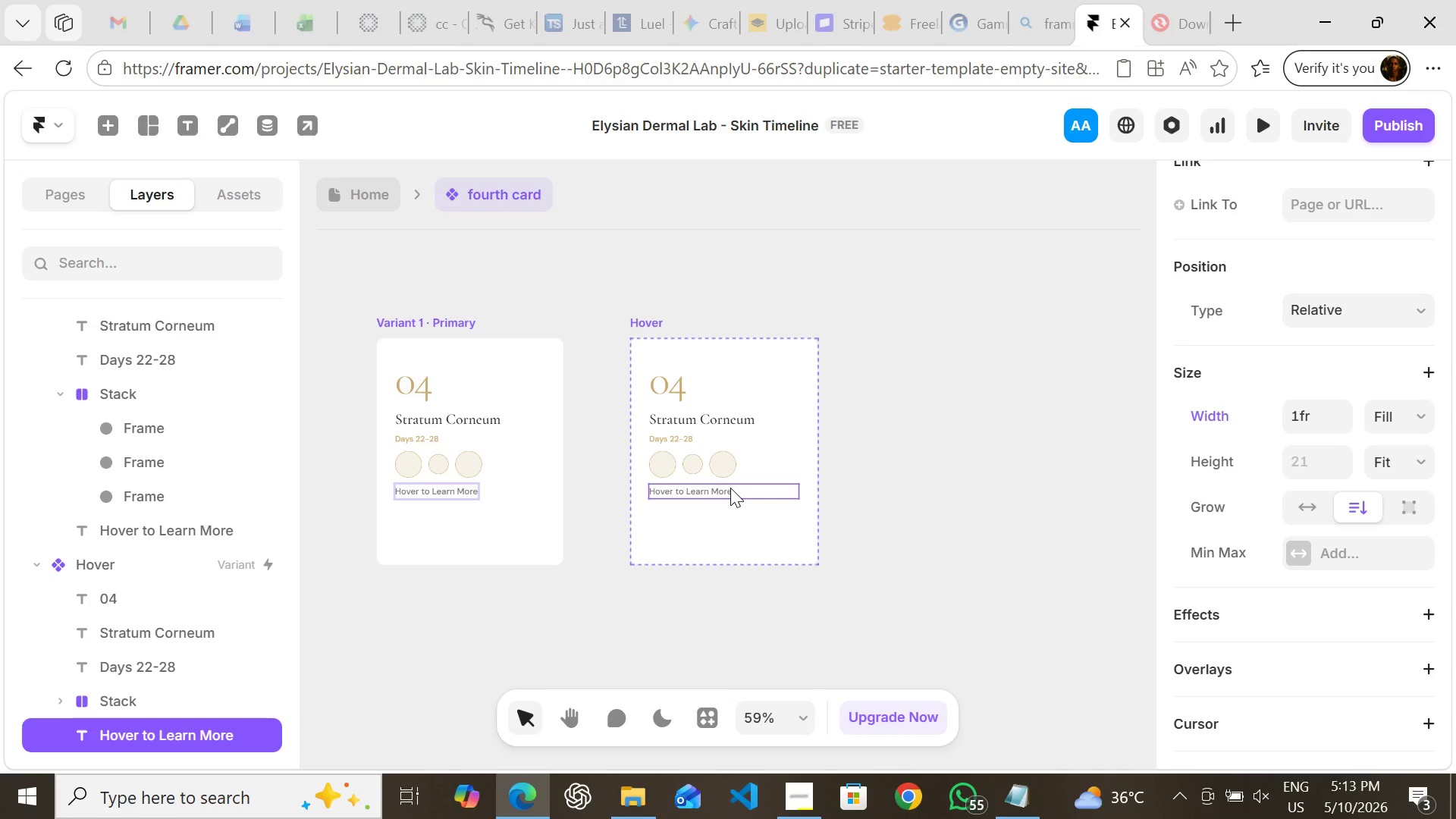 
double_click([730, 488])
 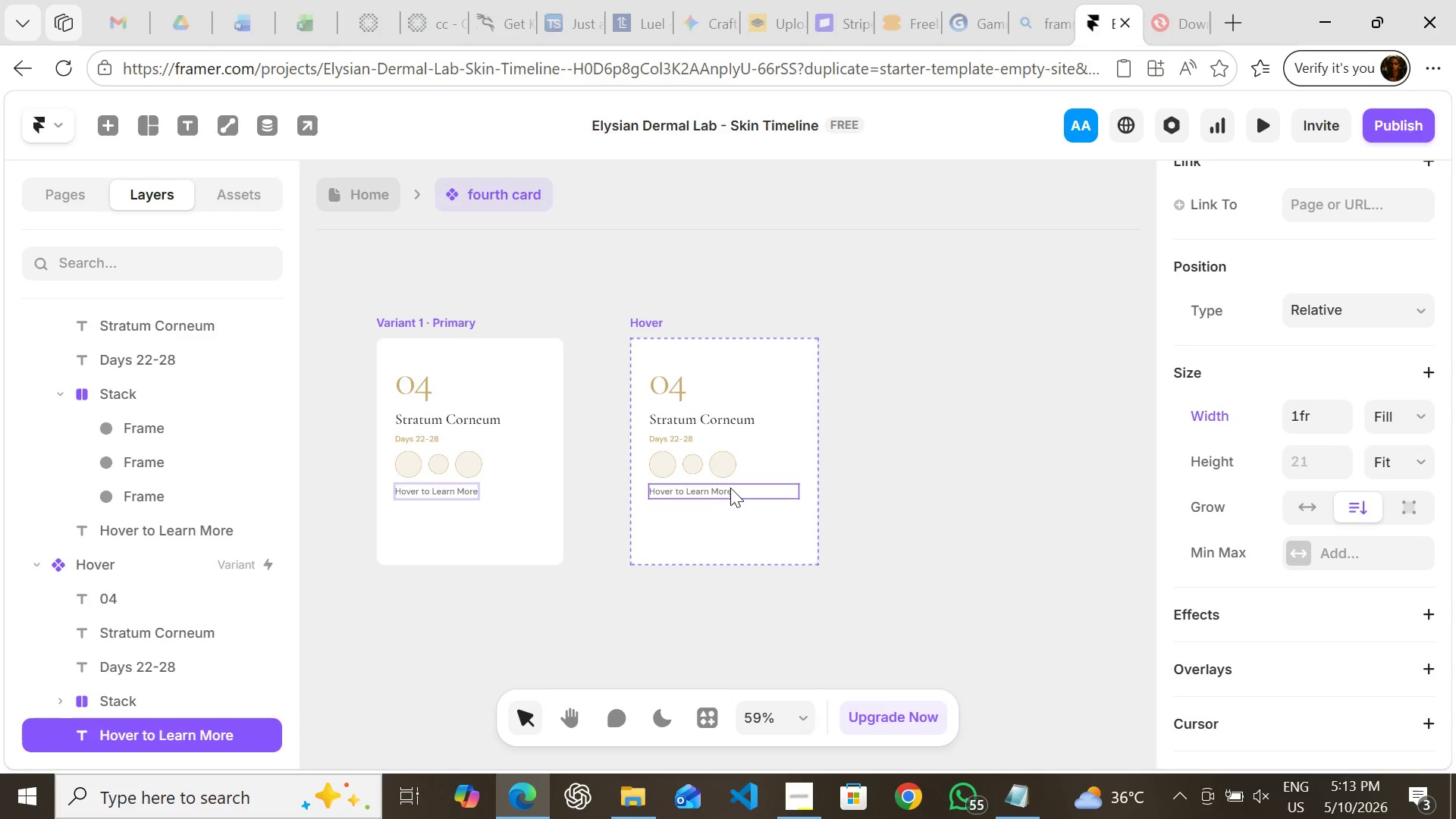 
triple_click([730, 488])
 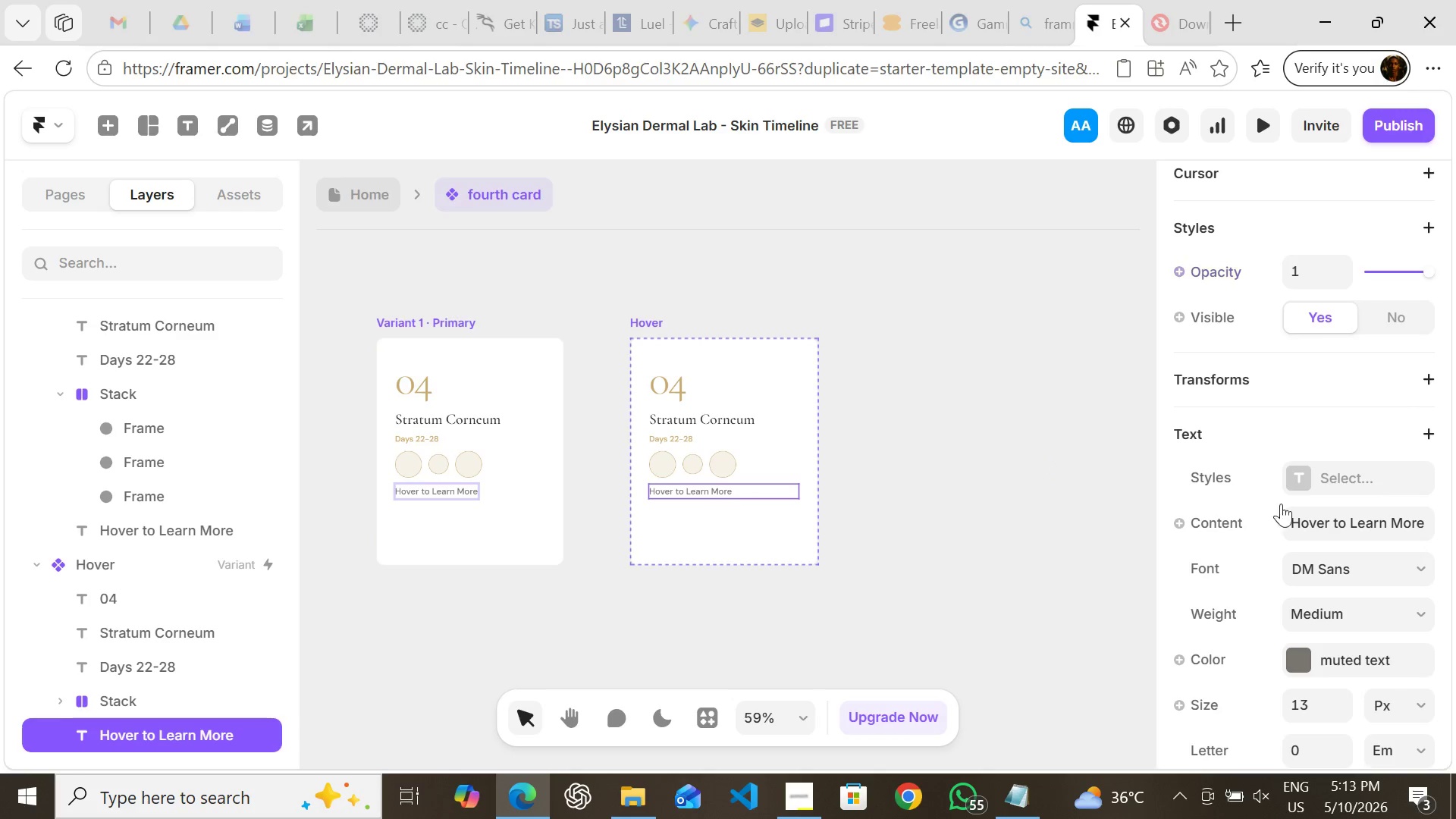 
left_click([1333, 520])
 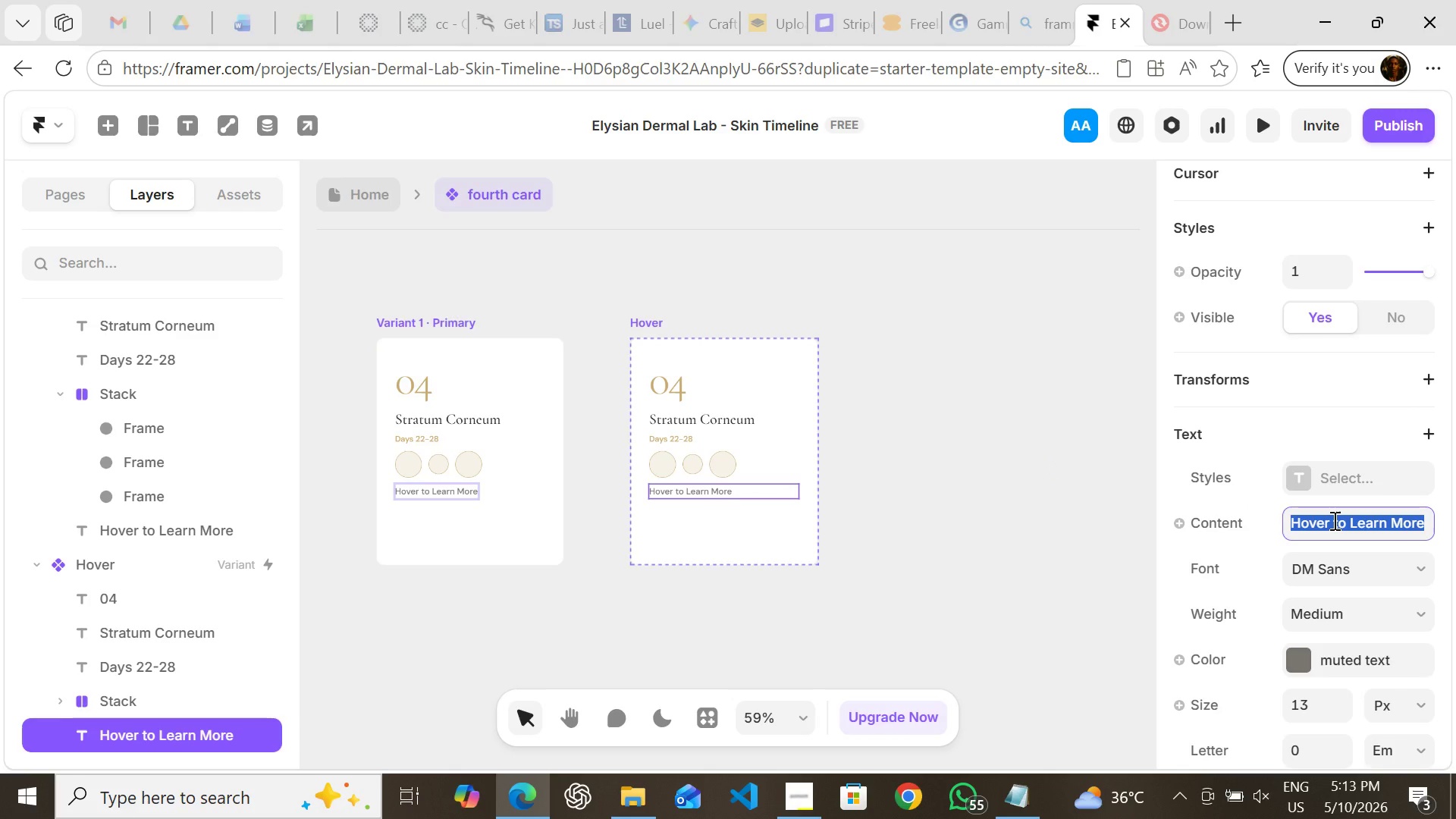 
type(Dead cells at the surface shed naturally, rev)
 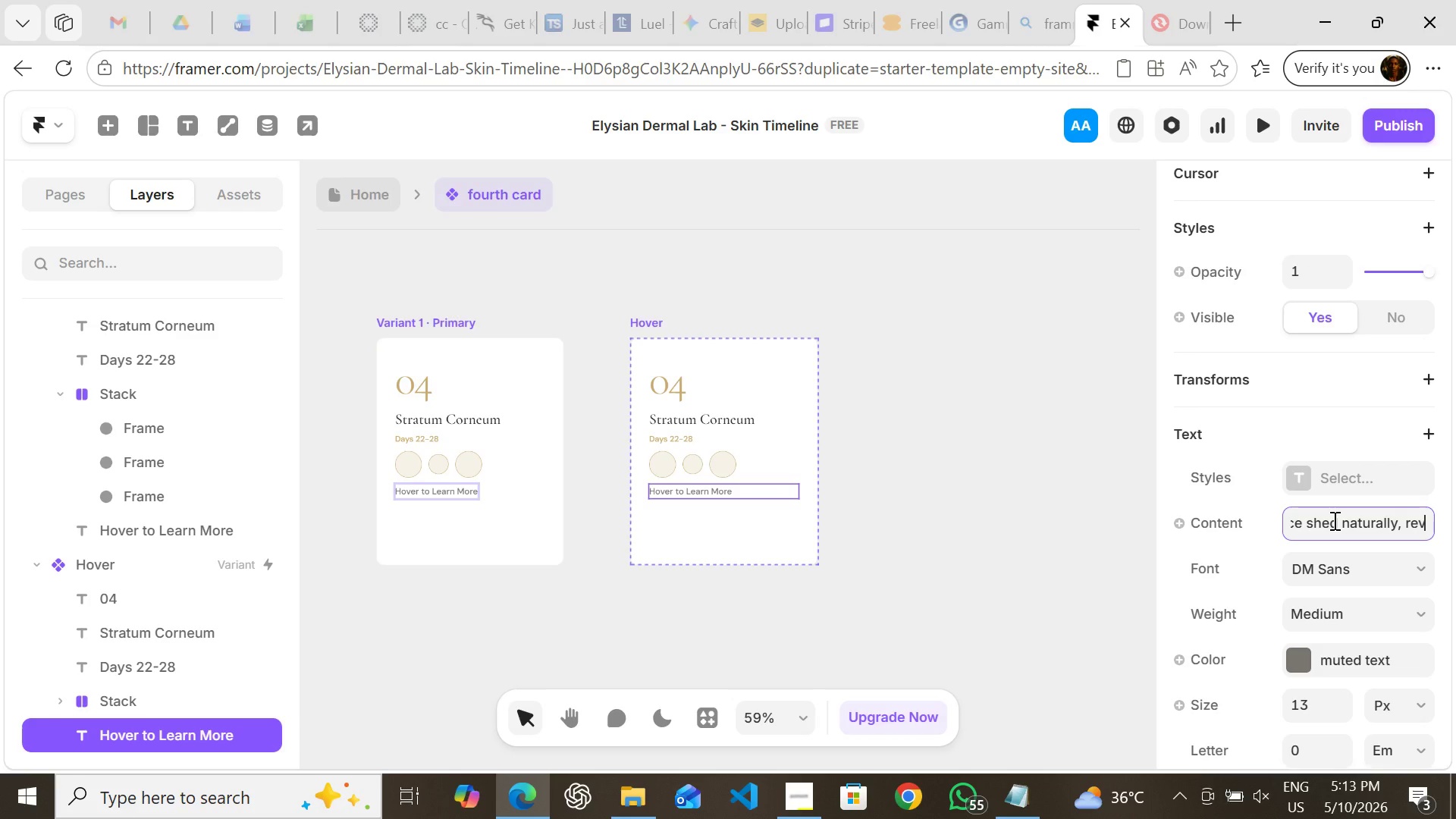 
wait(7.22)
 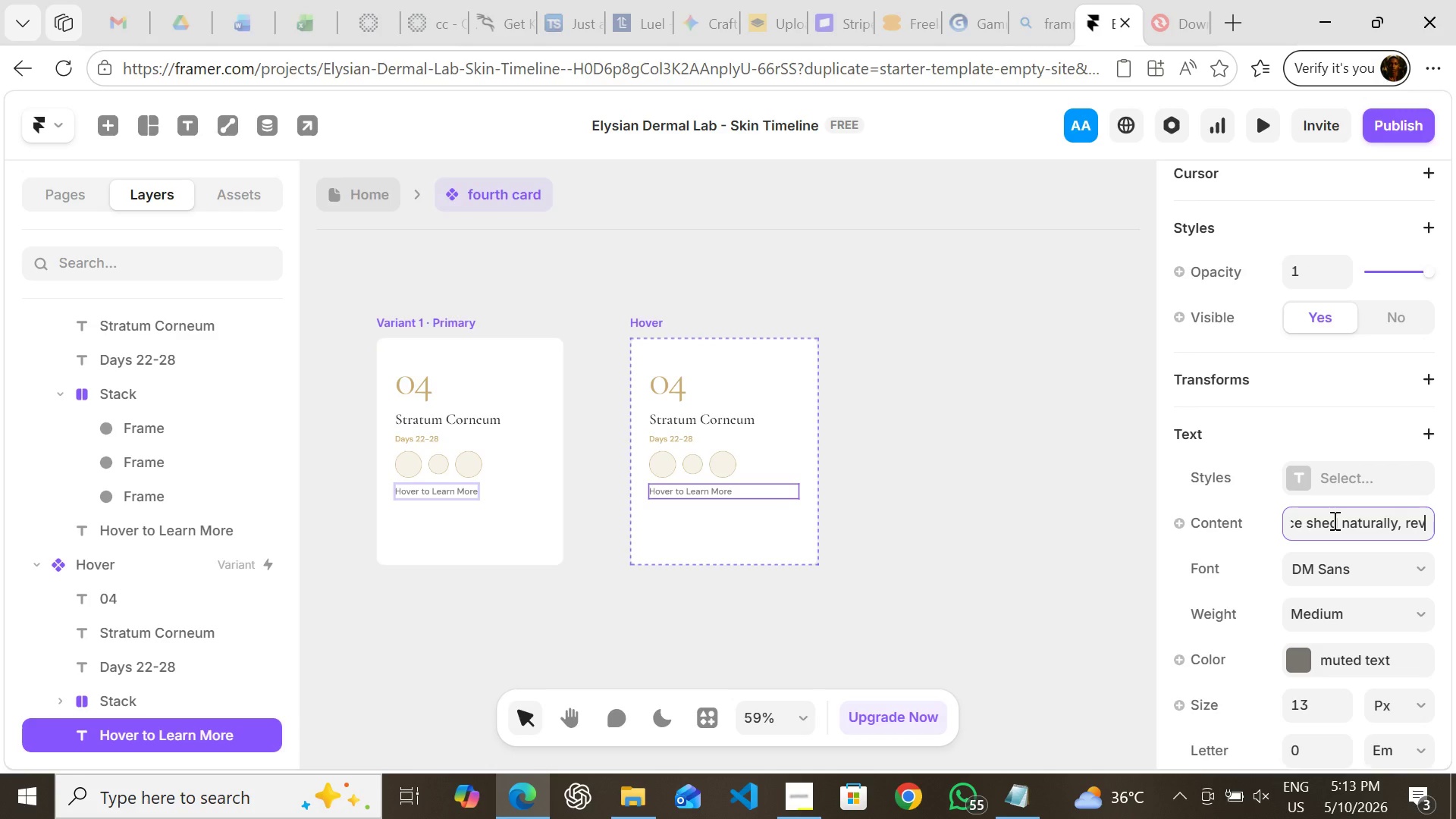 
type(ealing renewed skin beneath)
 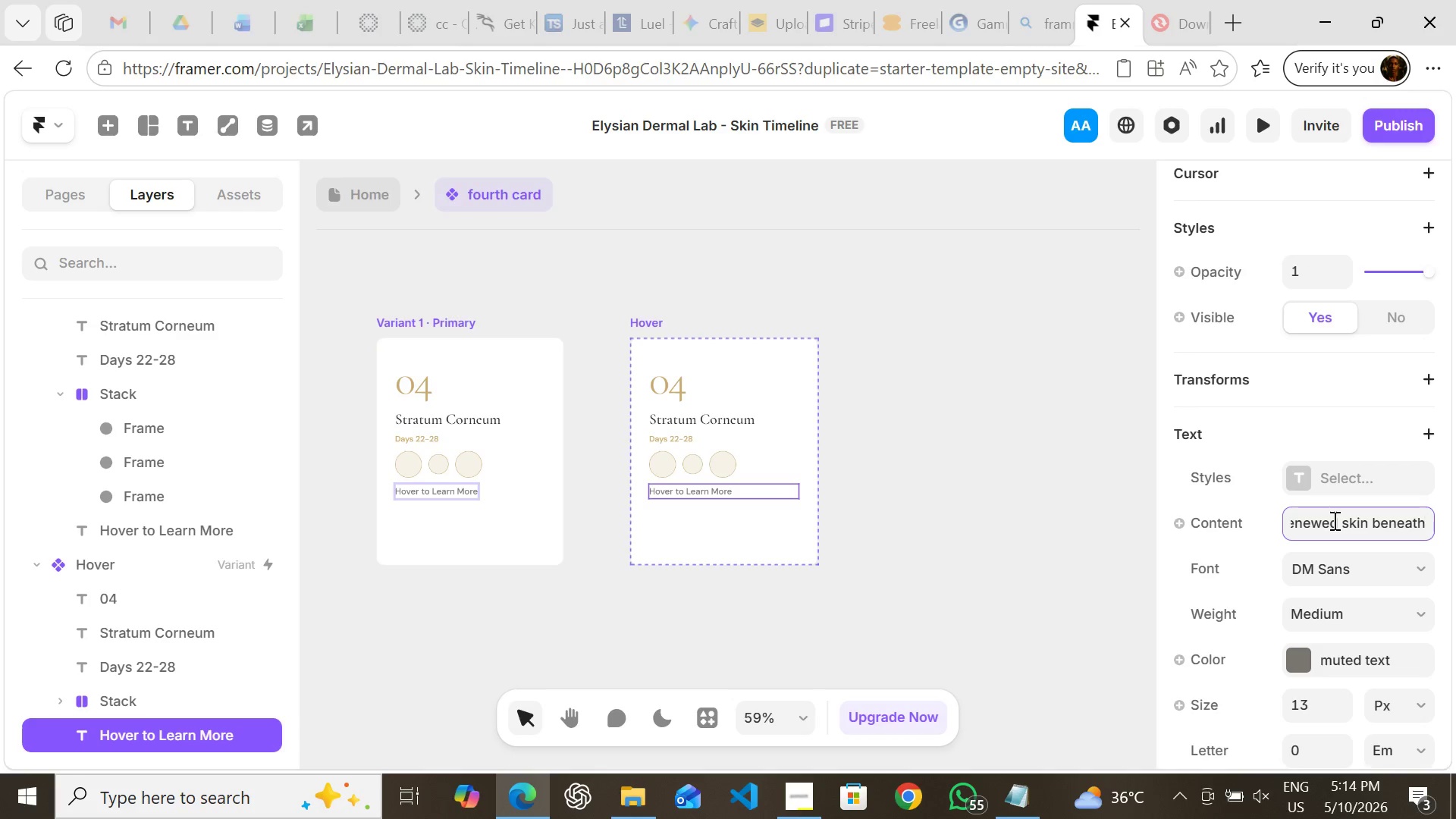 
type(. This is where visible results appear - brighter tone)
 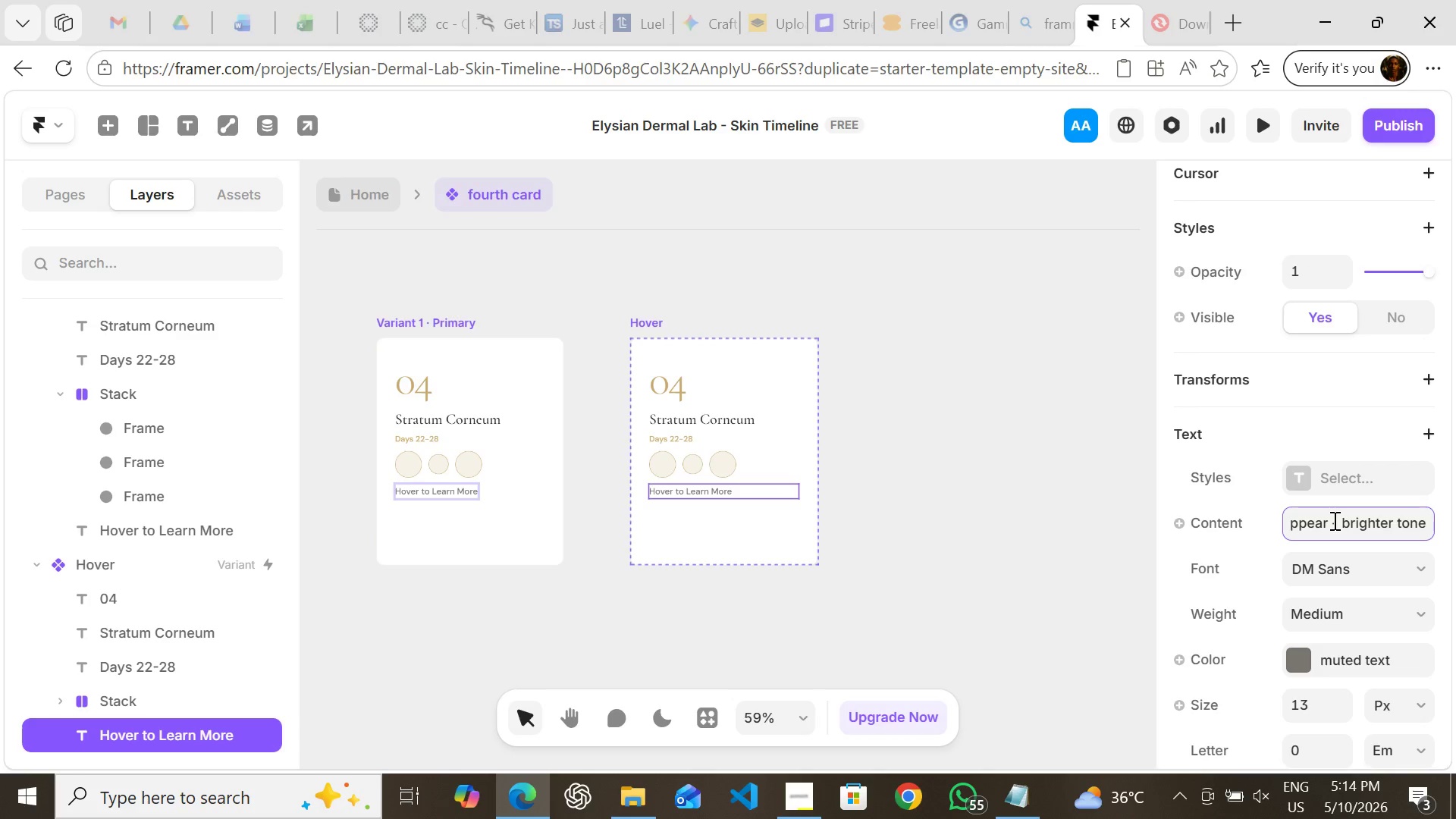 
key(Comma)
 